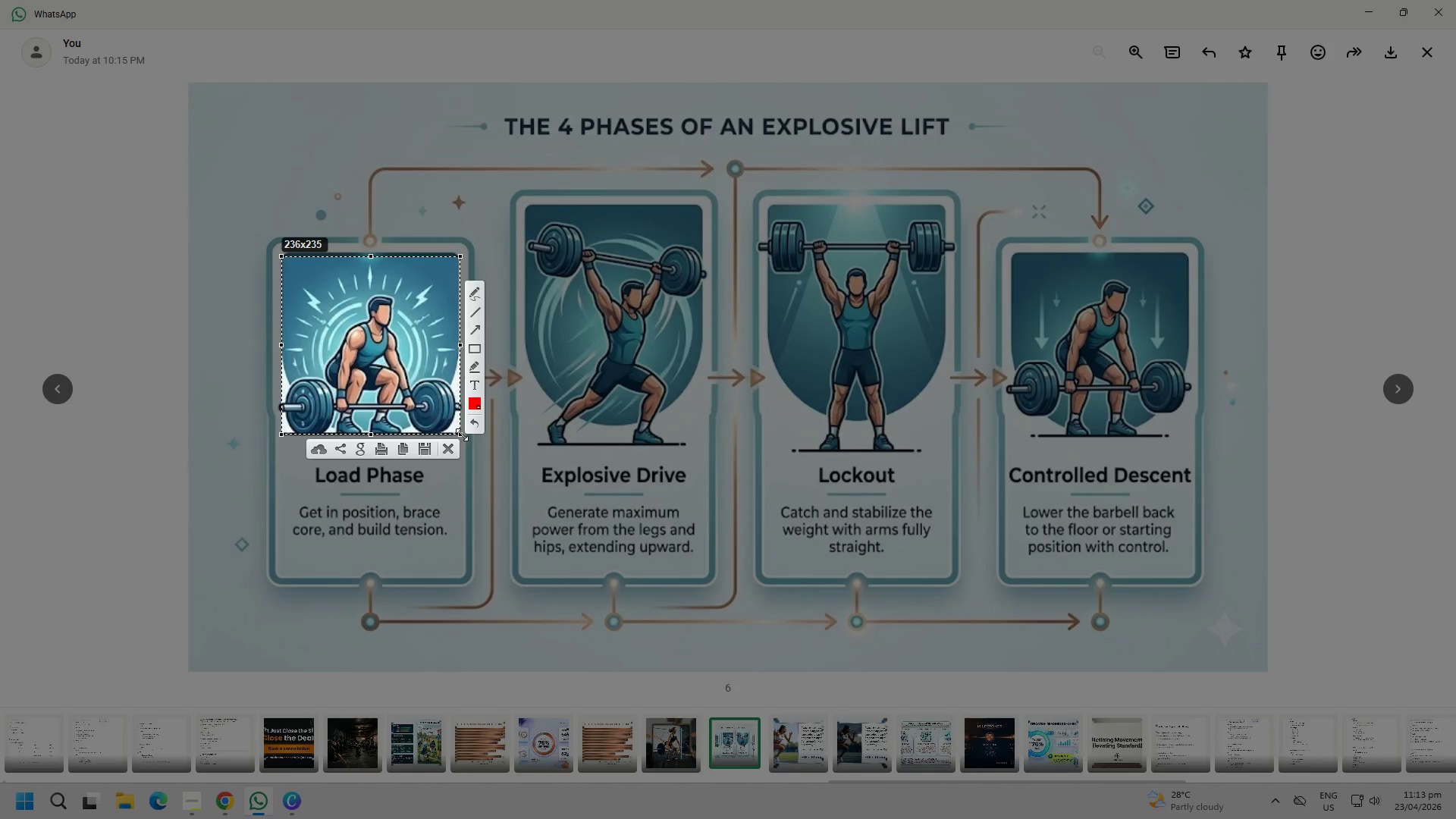 
key(Control+C)
 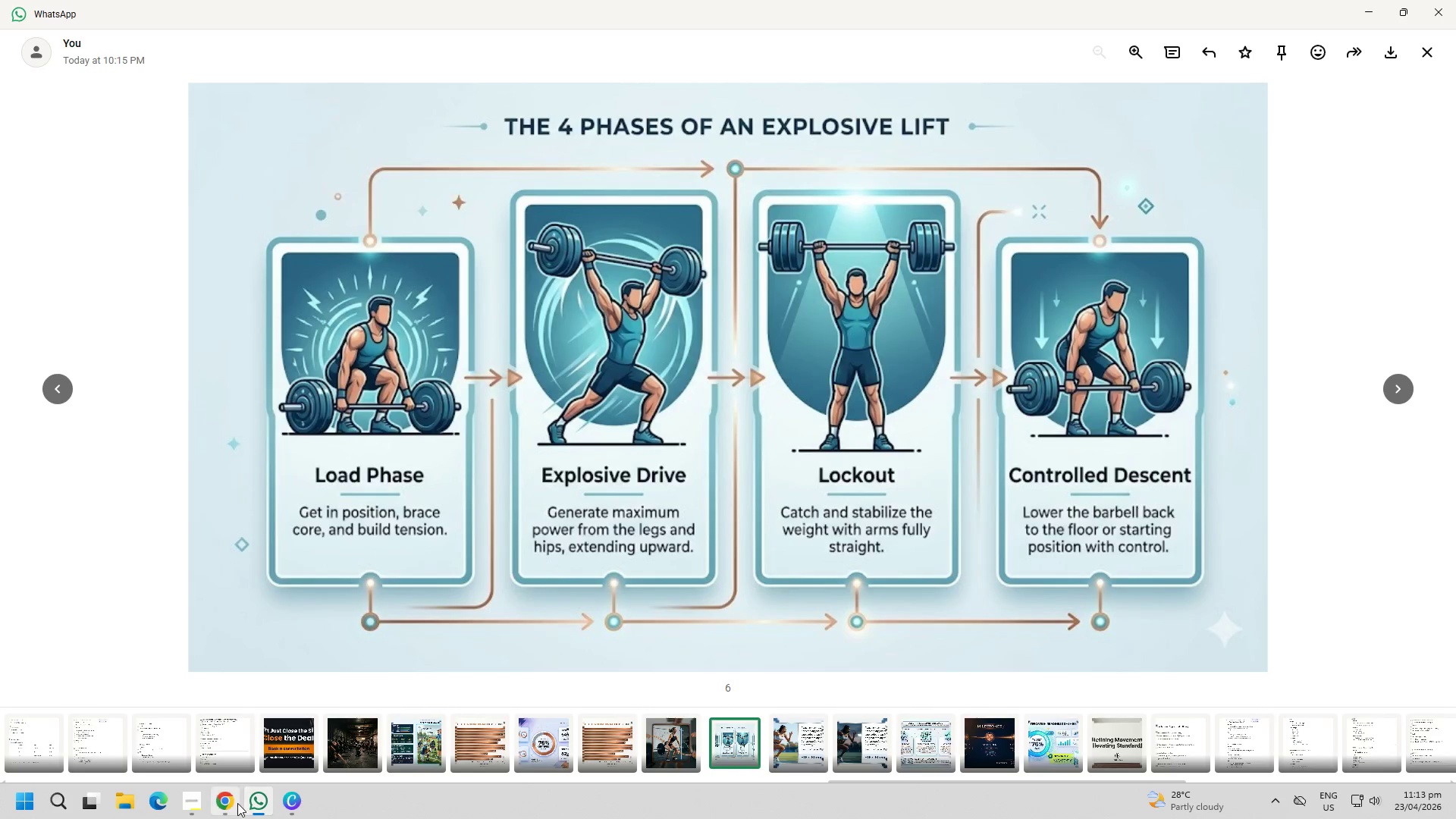 
left_click([284, 802])
 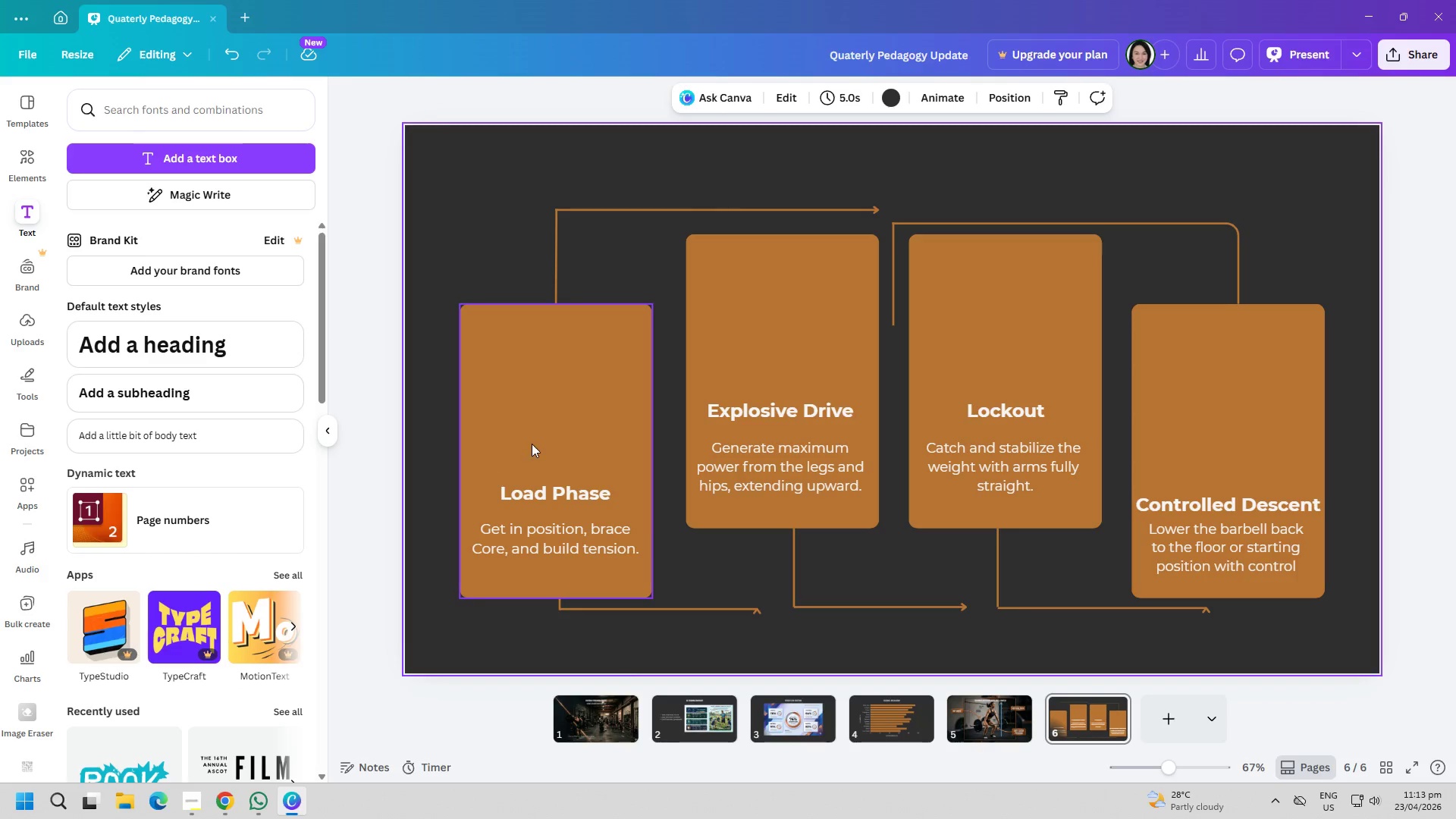 
left_click([476, 262])
 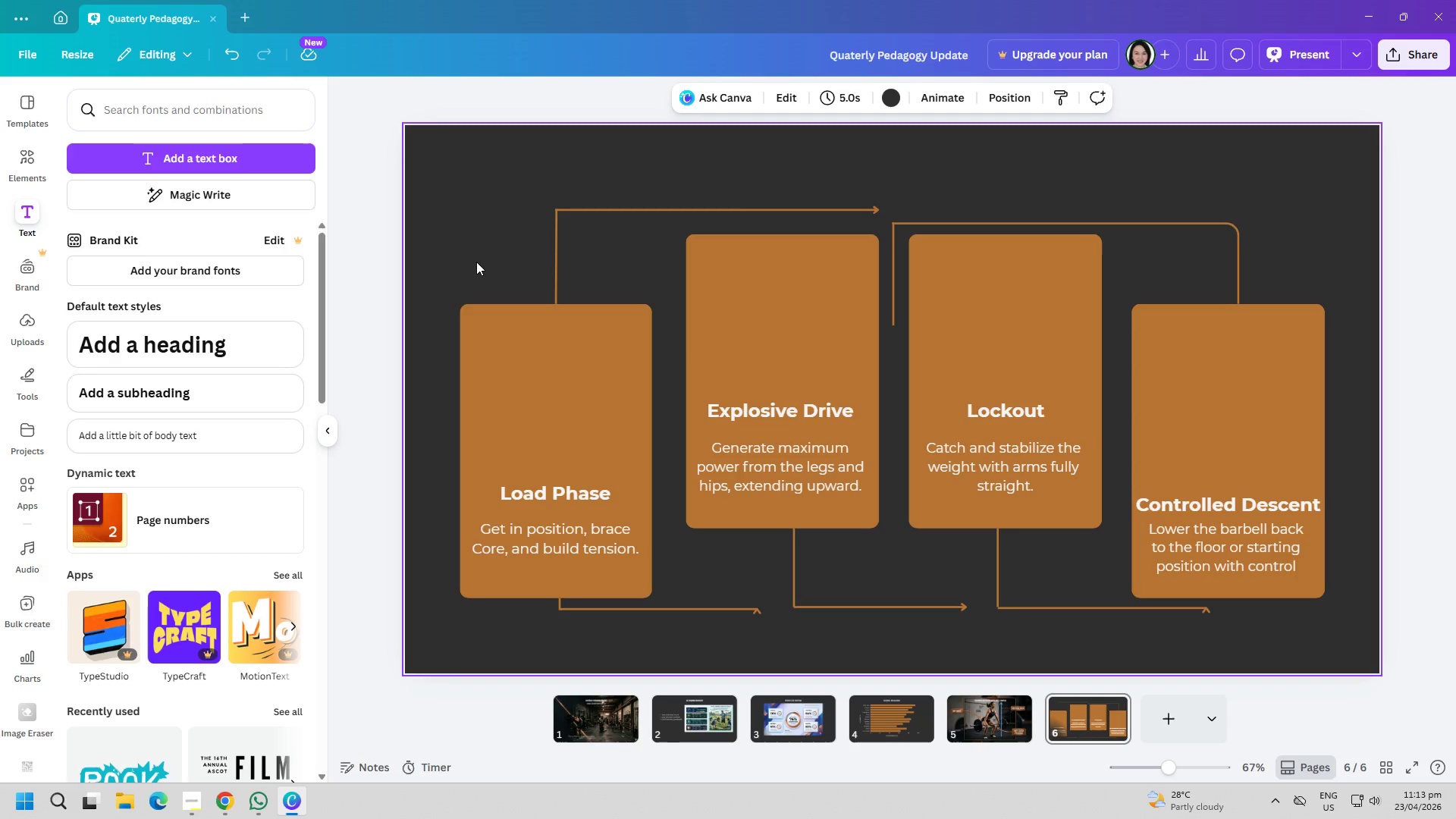 
key(Control+ControlLeft)
 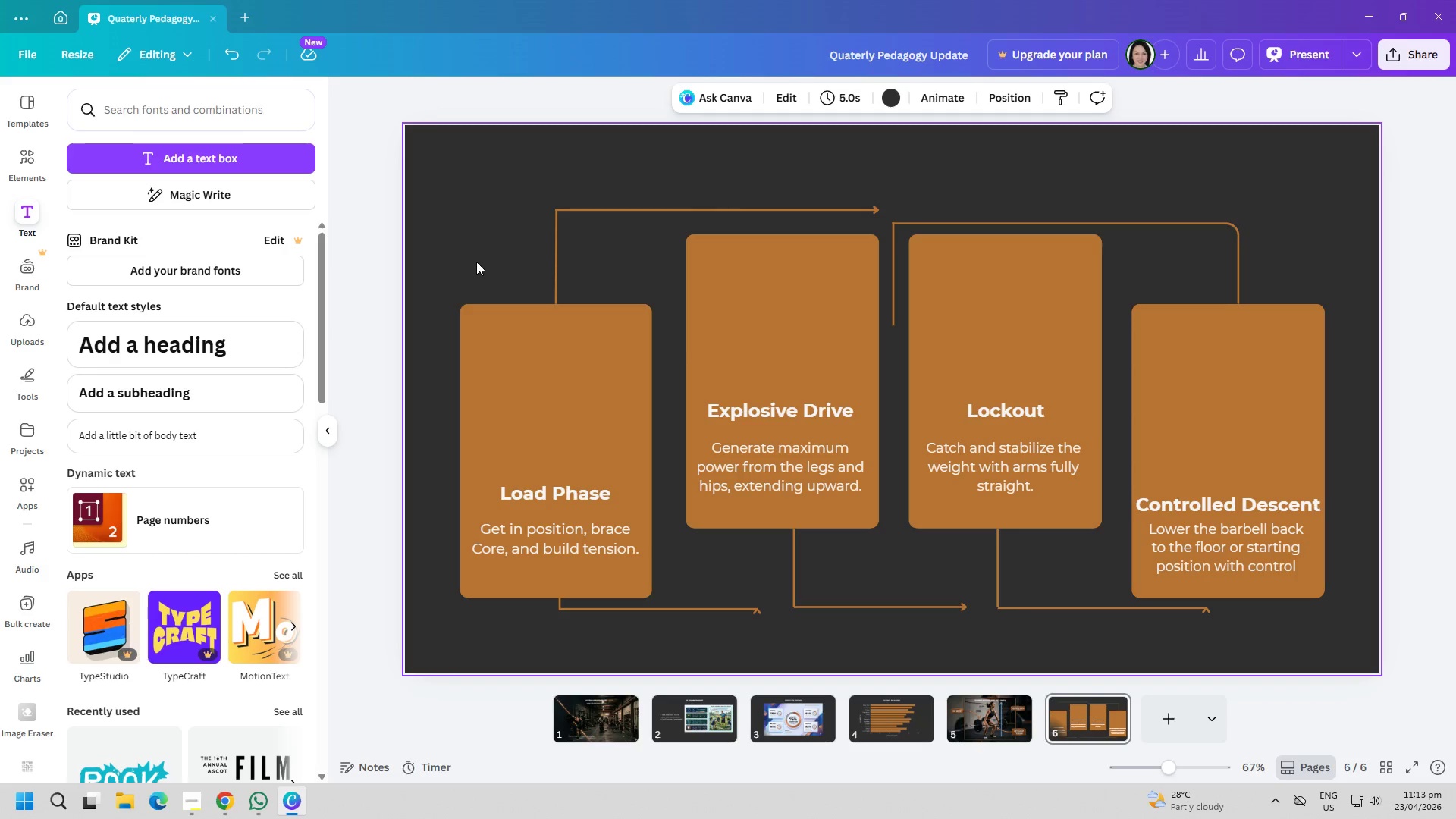 
key(Control+V)
 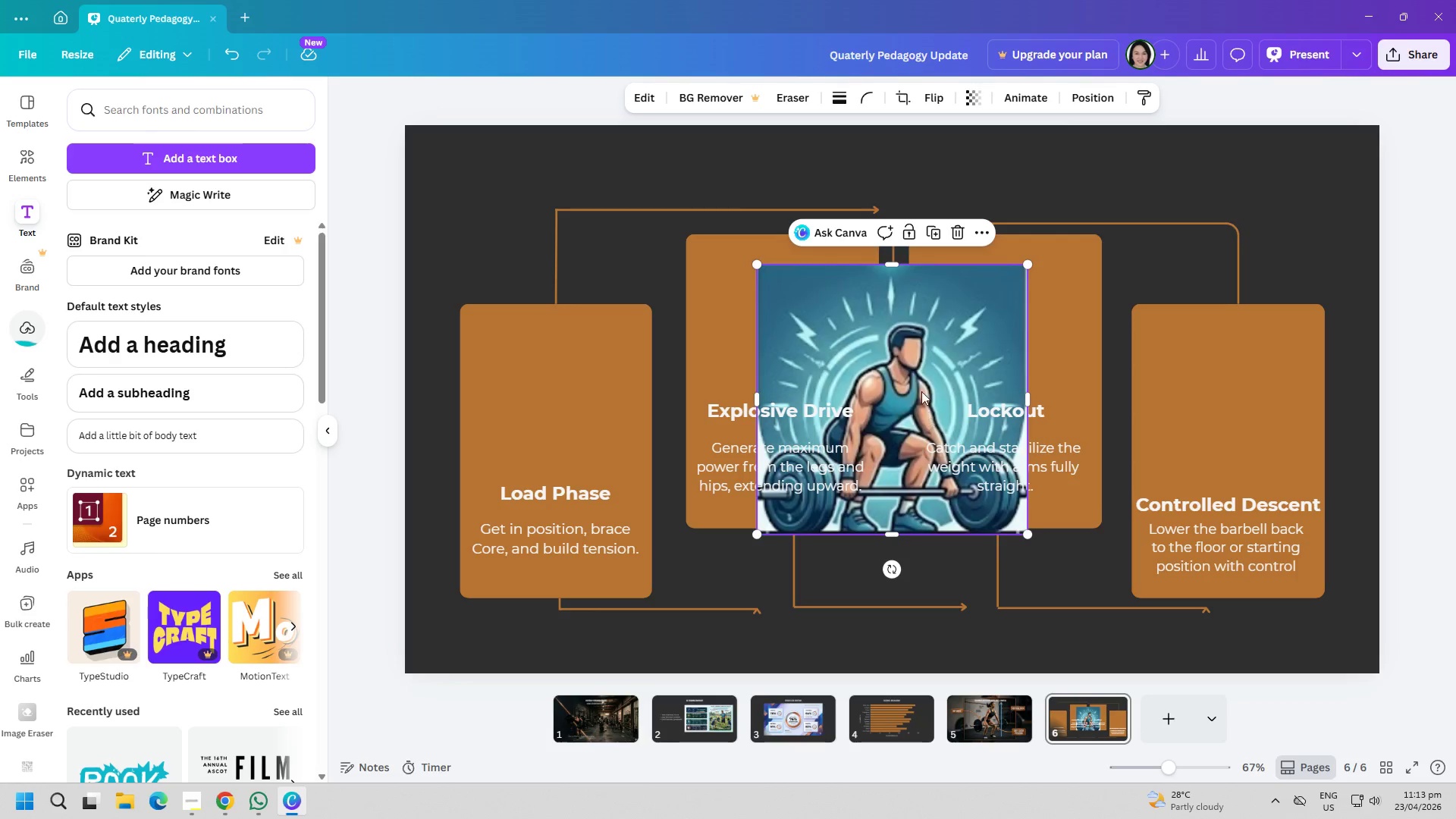 
left_click_drag(start_coordinate=[926, 353], to_coordinate=[620, 374])
 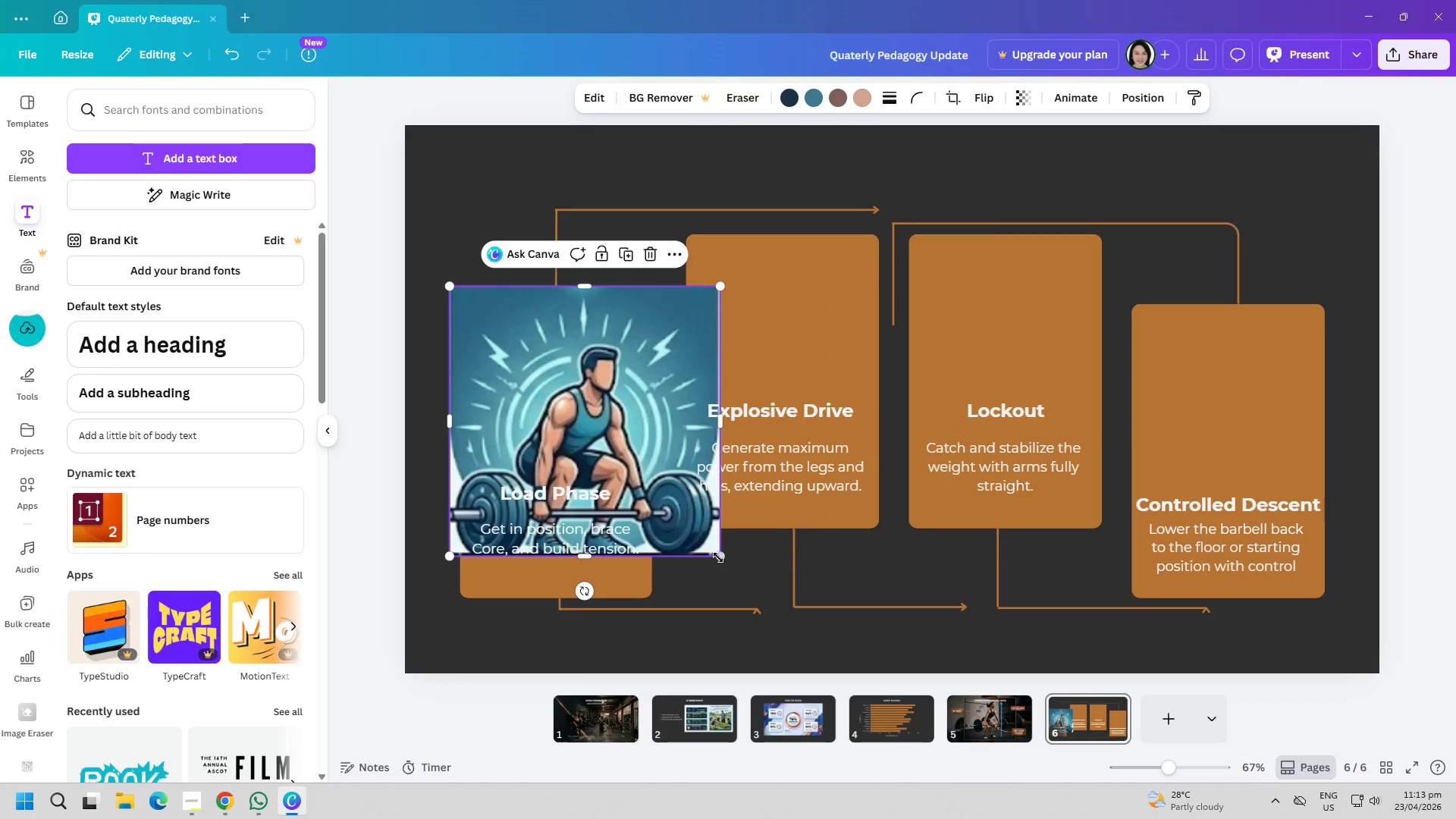 
left_click_drag(start_coordinate=[720, 557], to_coordinate=[607, 447])
 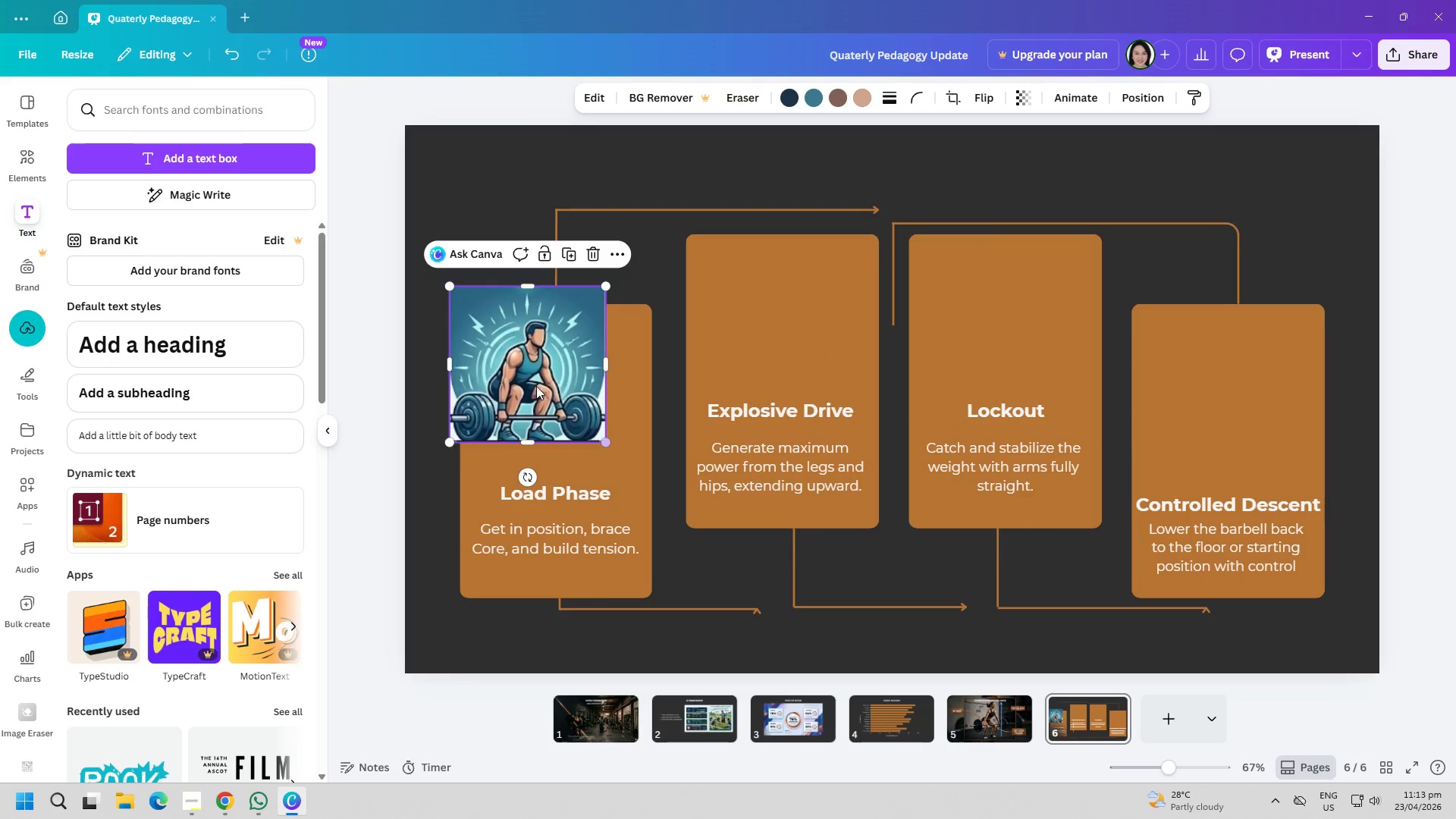 
left_click_drag(start_coordinate=[532, 382], to_coordinate=[565, 413])
 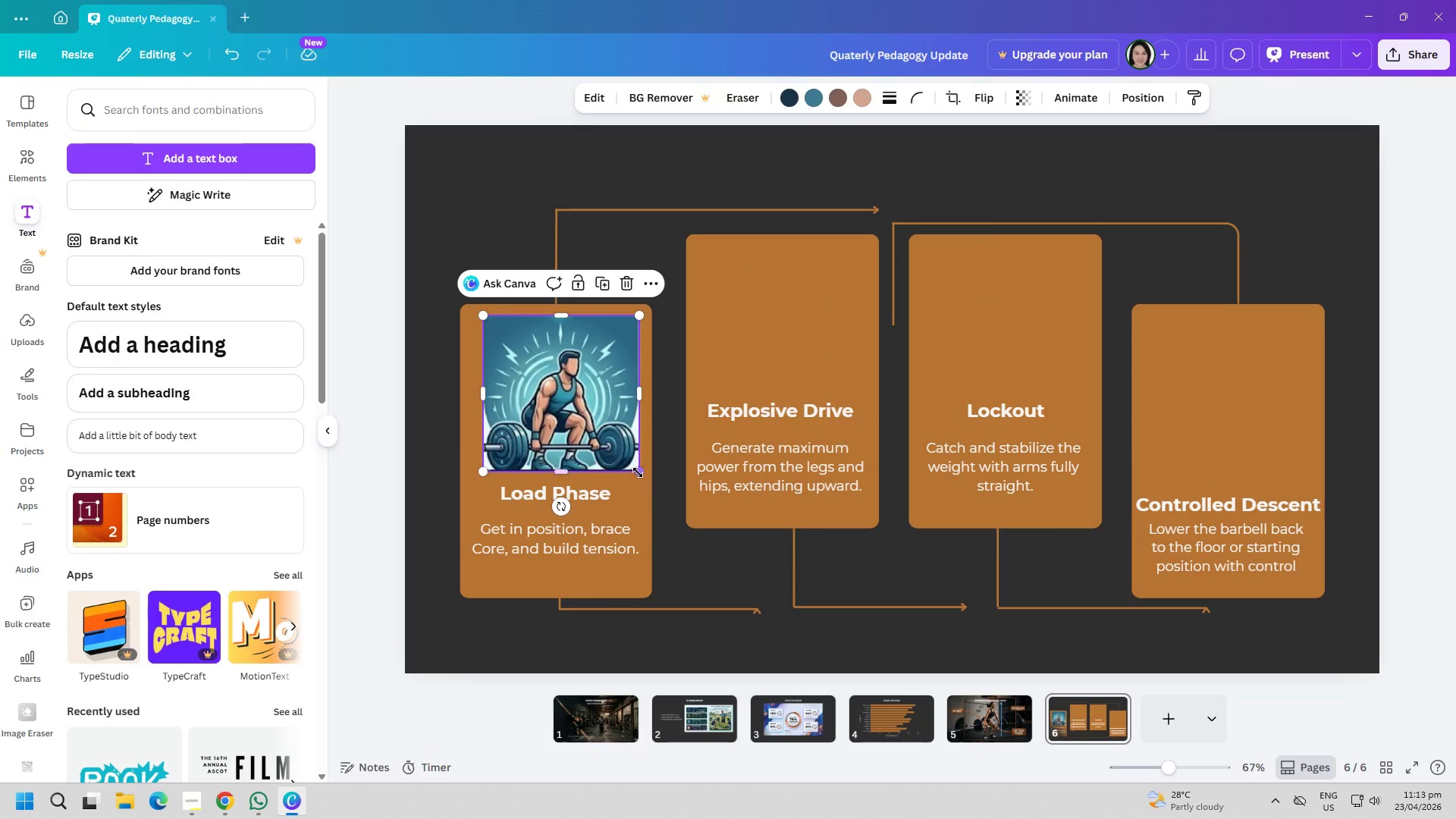 
left_click_drag(start_coordinate=[638, 472], to_coordinate=[665, 486])
 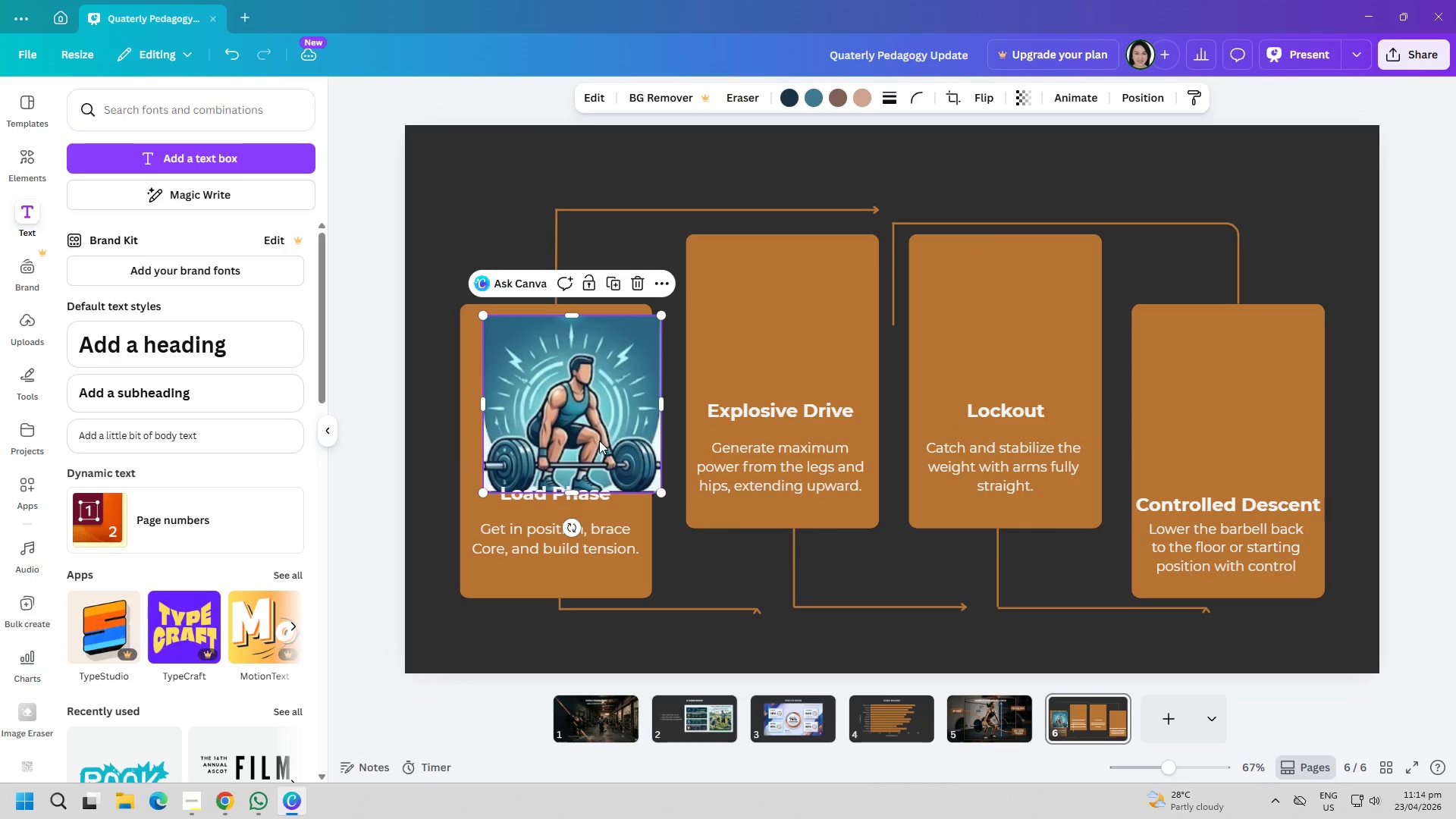 
left_click_drag(start_coordinate=[599, 441], to_coordinate=[583, 432])
 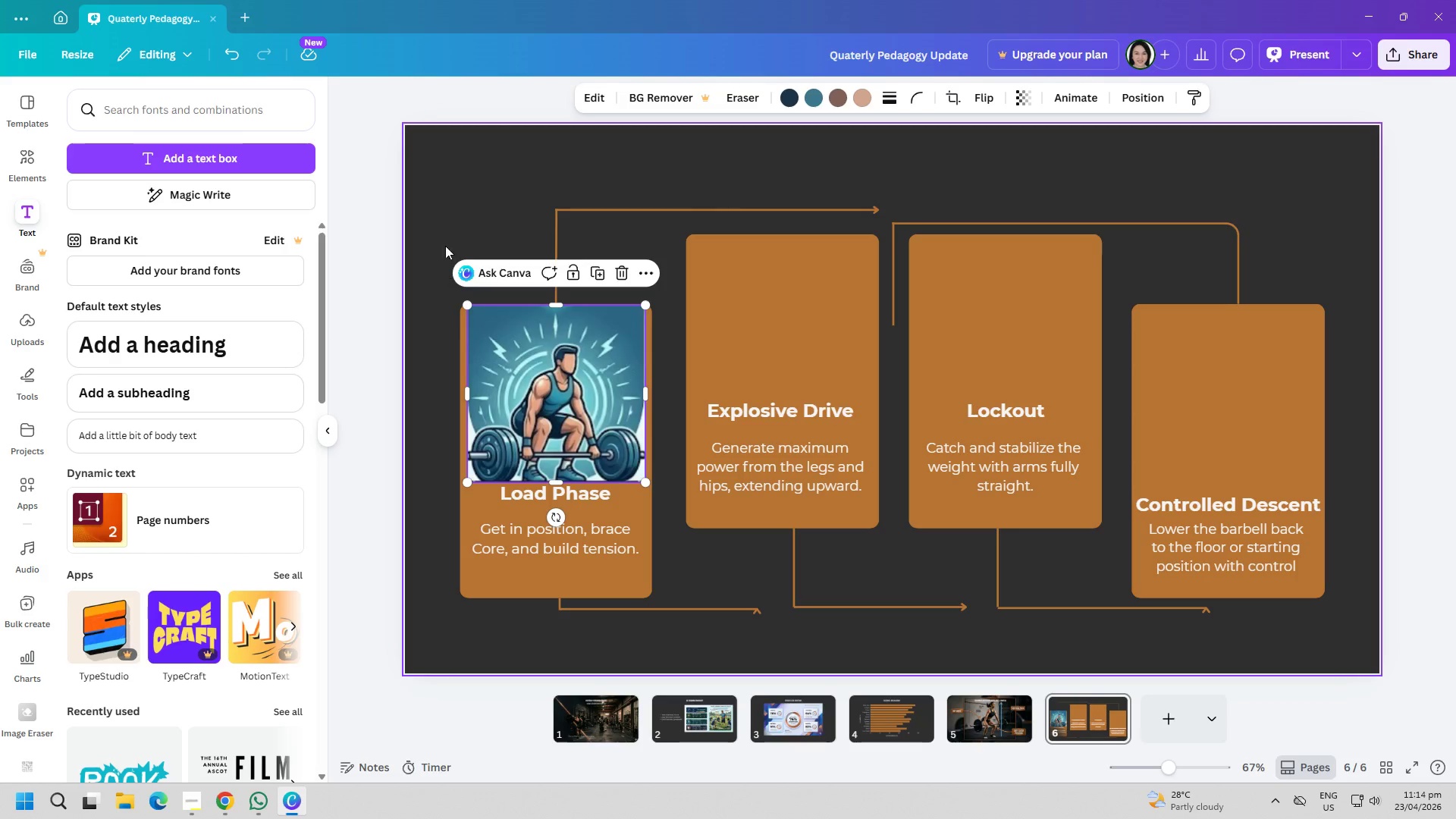 
left_click([444, 236])
 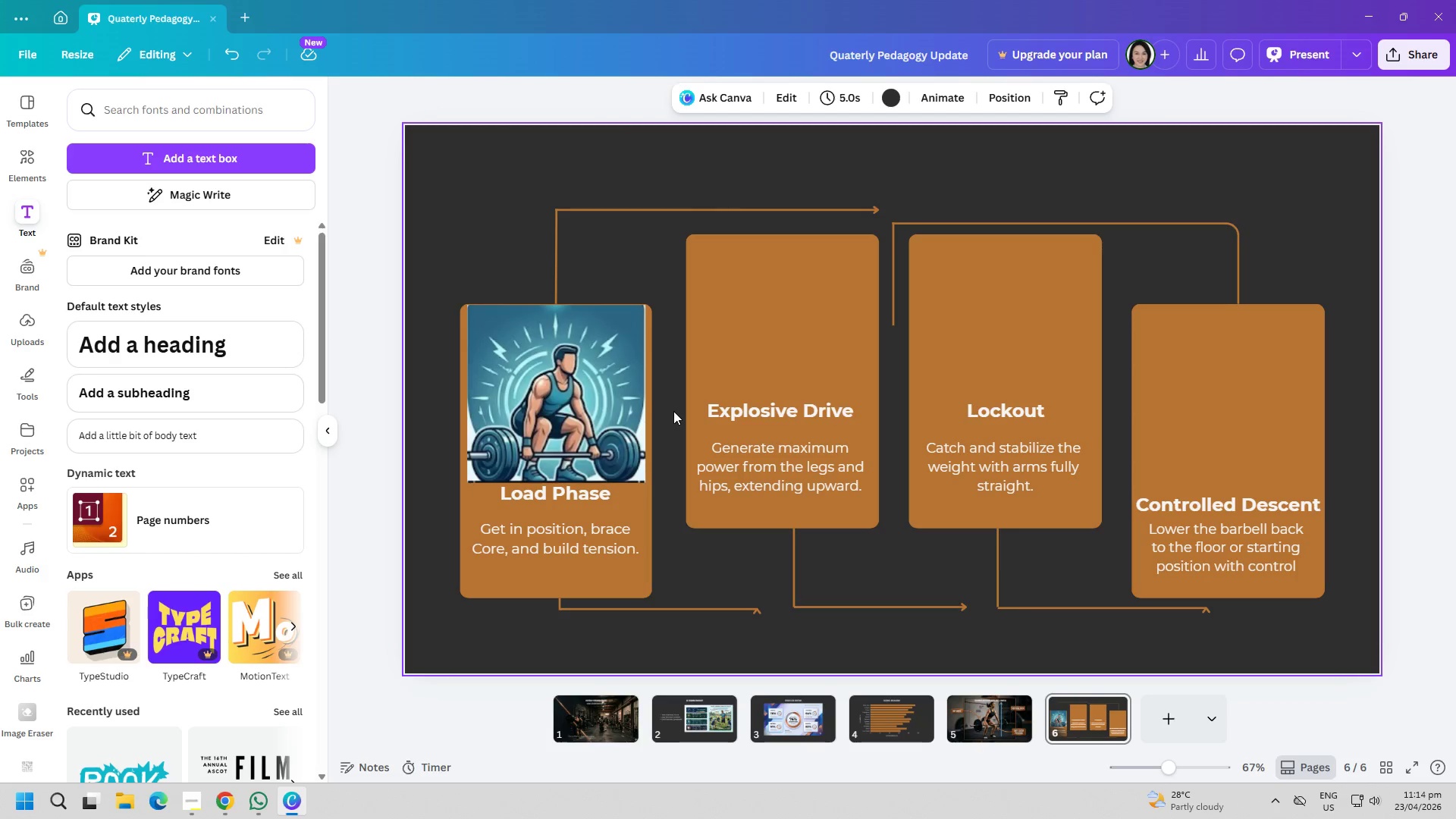 
key(Alt+AltLeft)
 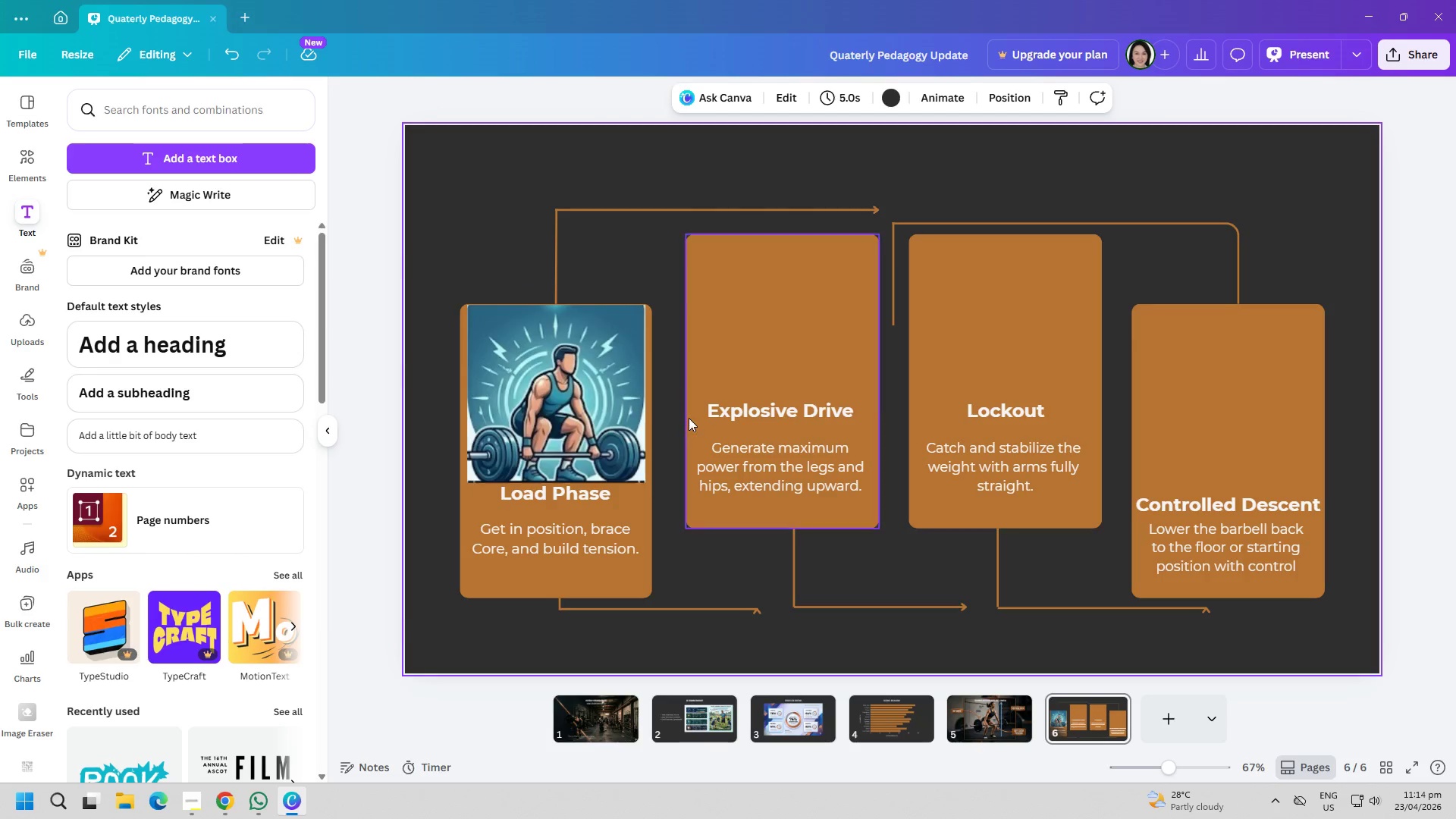 
key(Alt+Tab)
 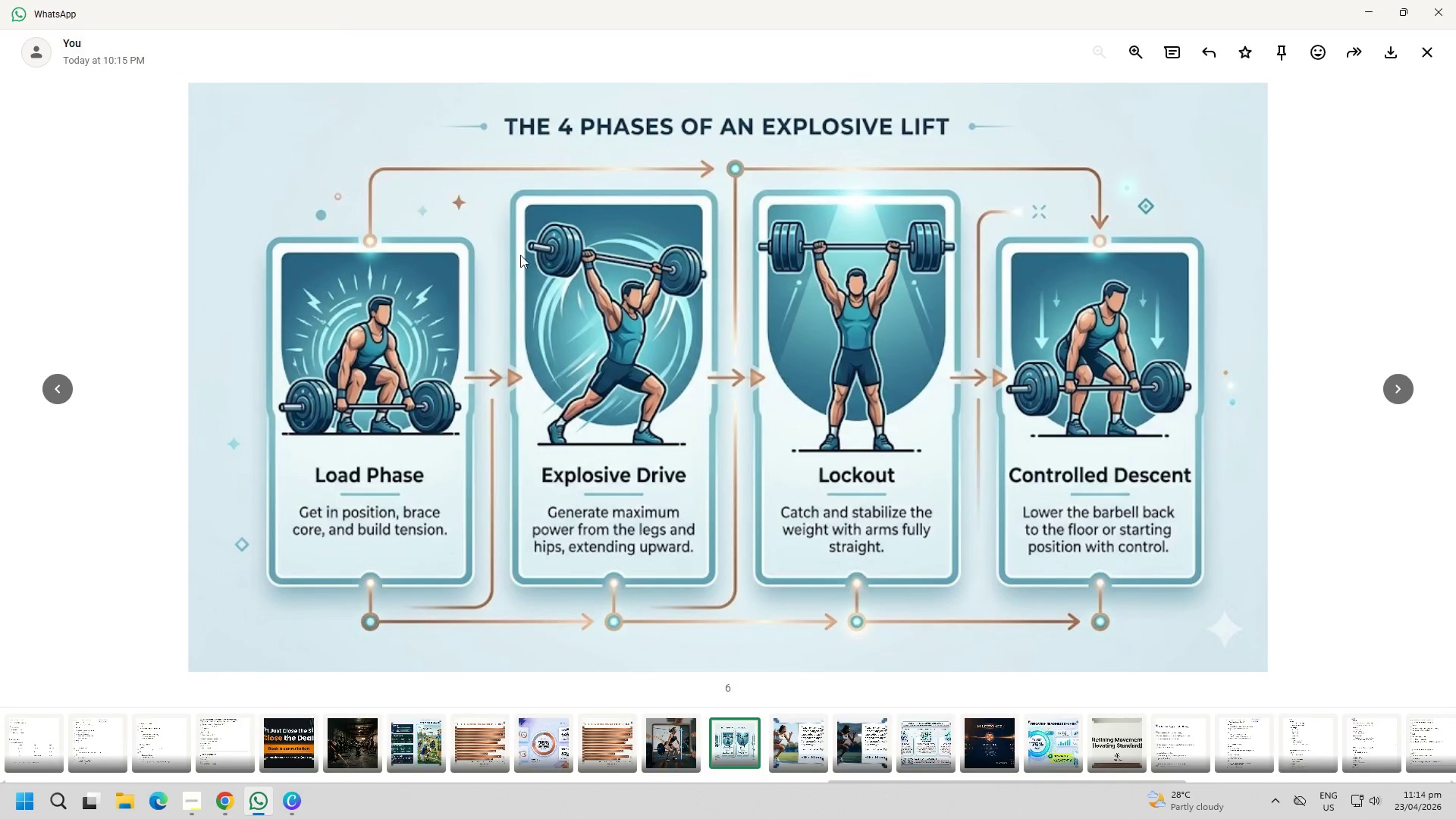 
key(PageDown)
 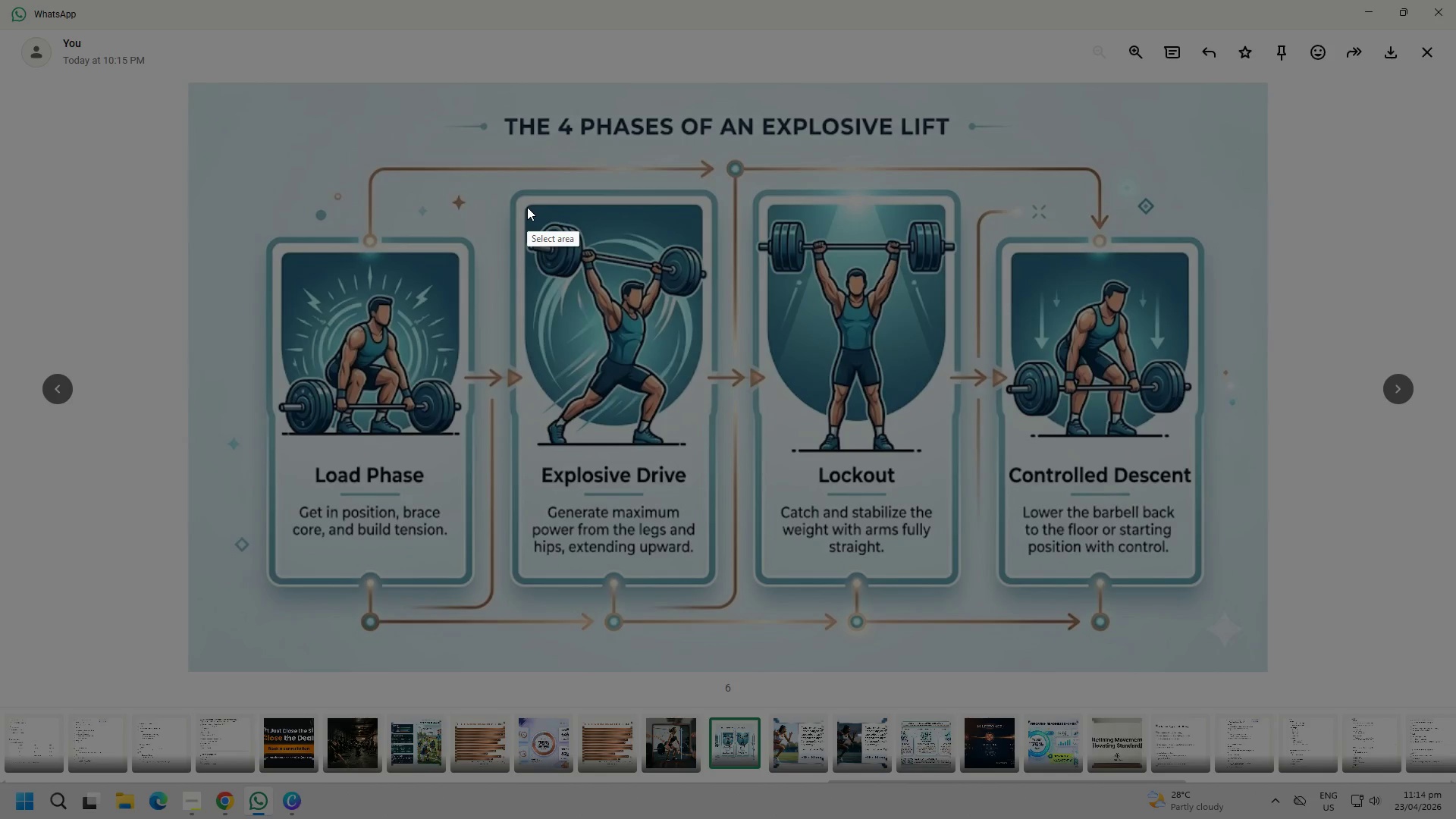 
left_click_drag(start_coordinate=[526, 205], to_coordinate=[704, 447])
 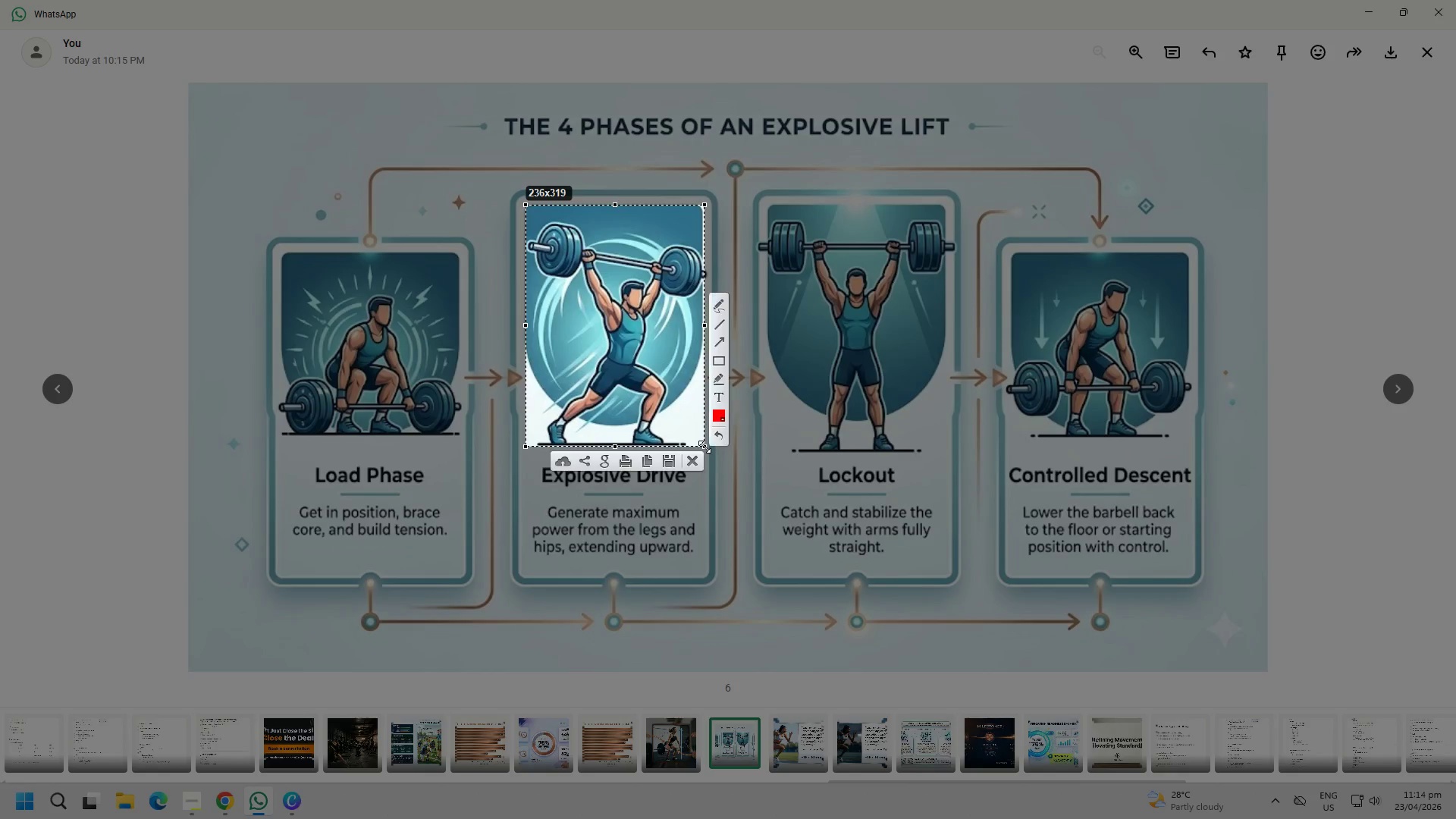 
key(Control+C)
 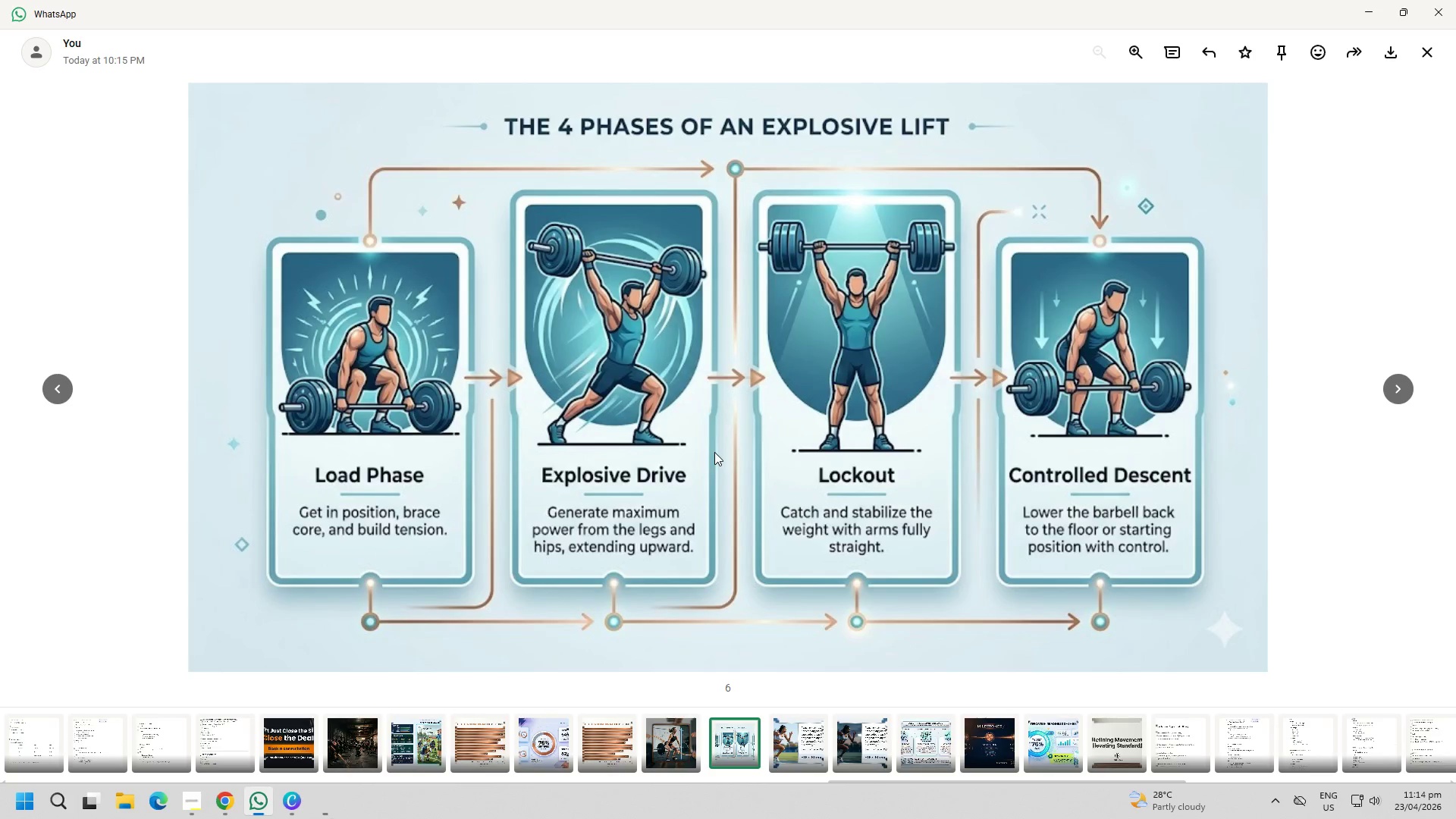 
key(Alt+AltLeft)
 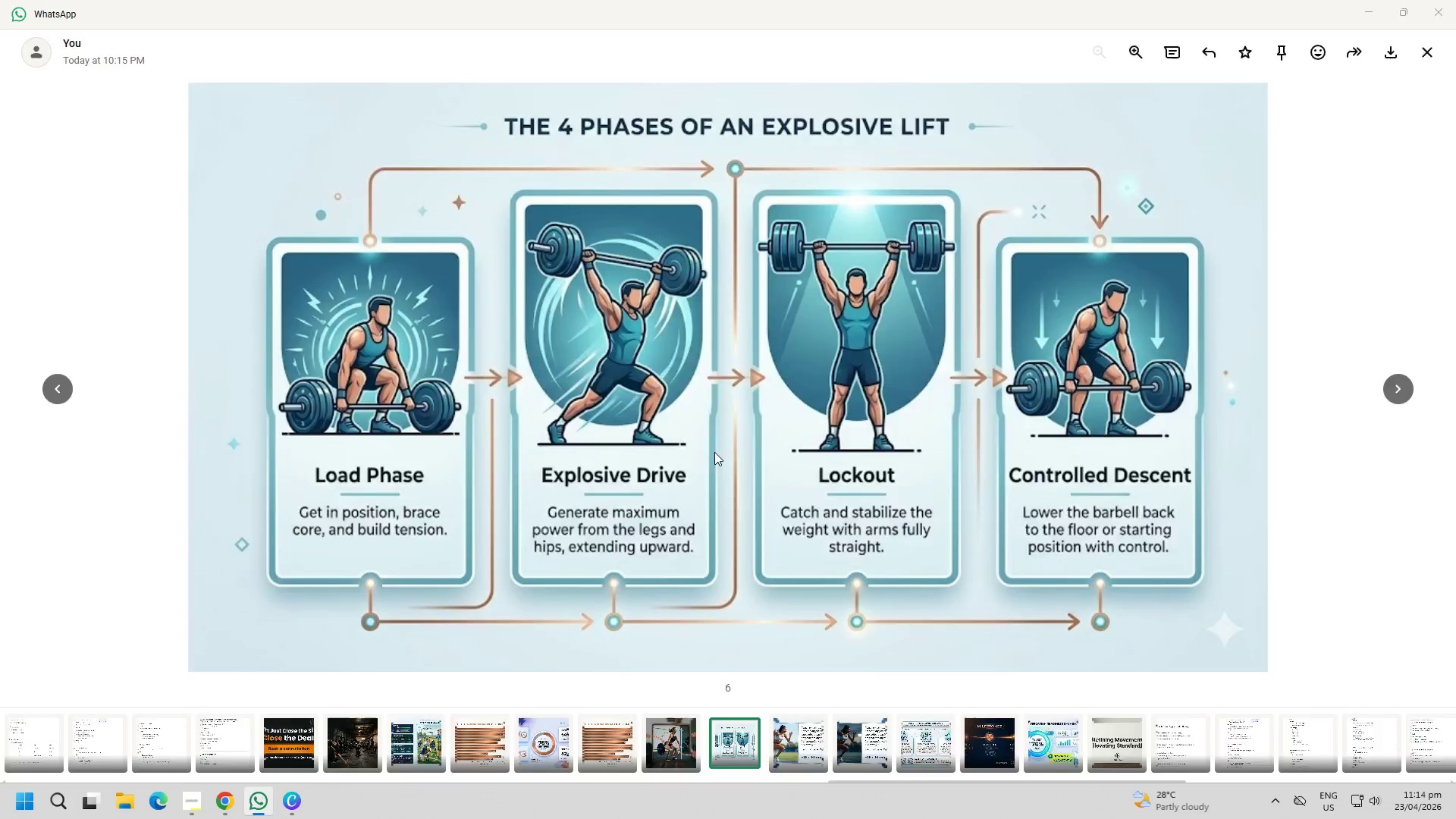 
key(Alt+Tab)
 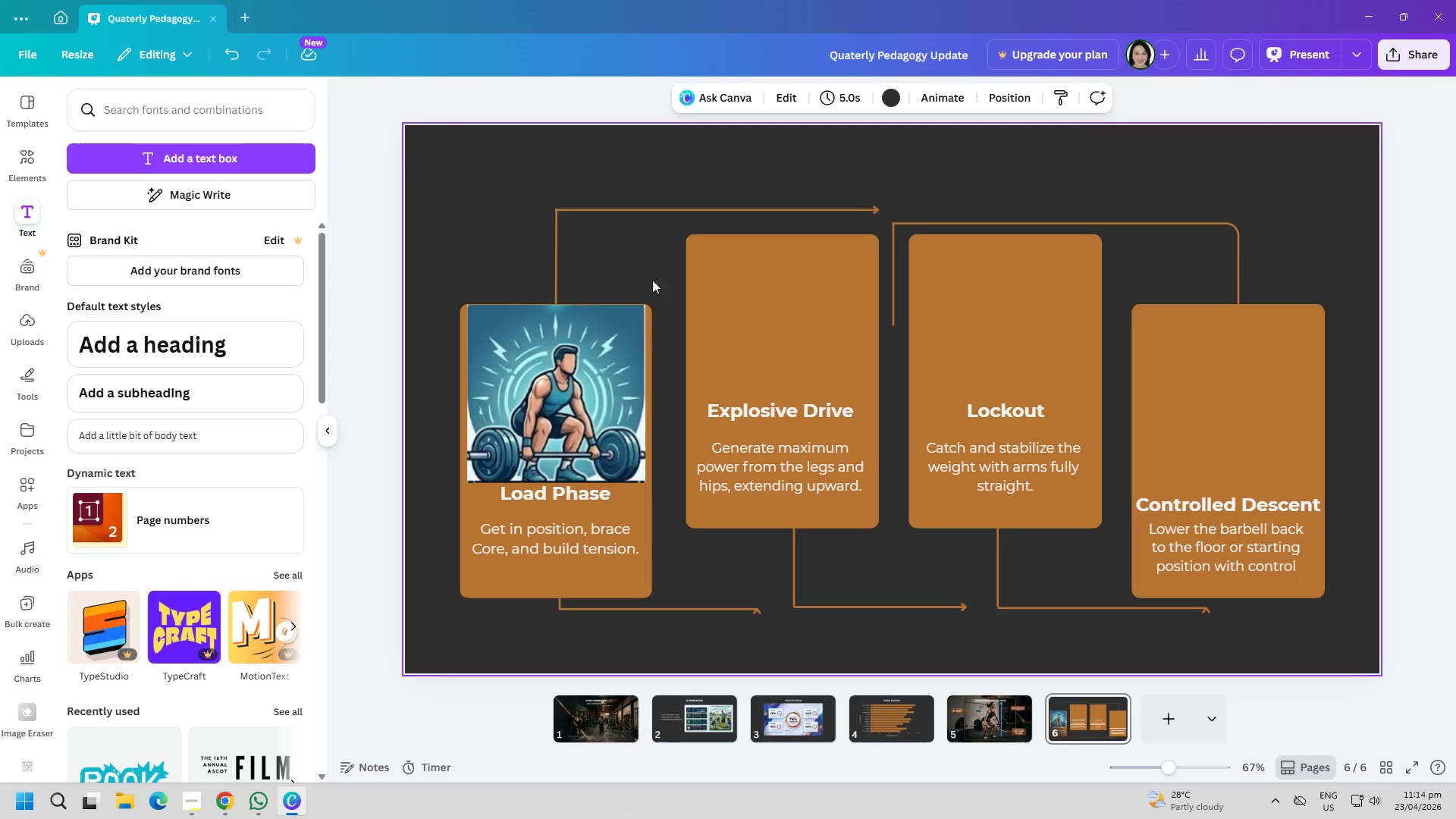 
left_click([613, 251])
 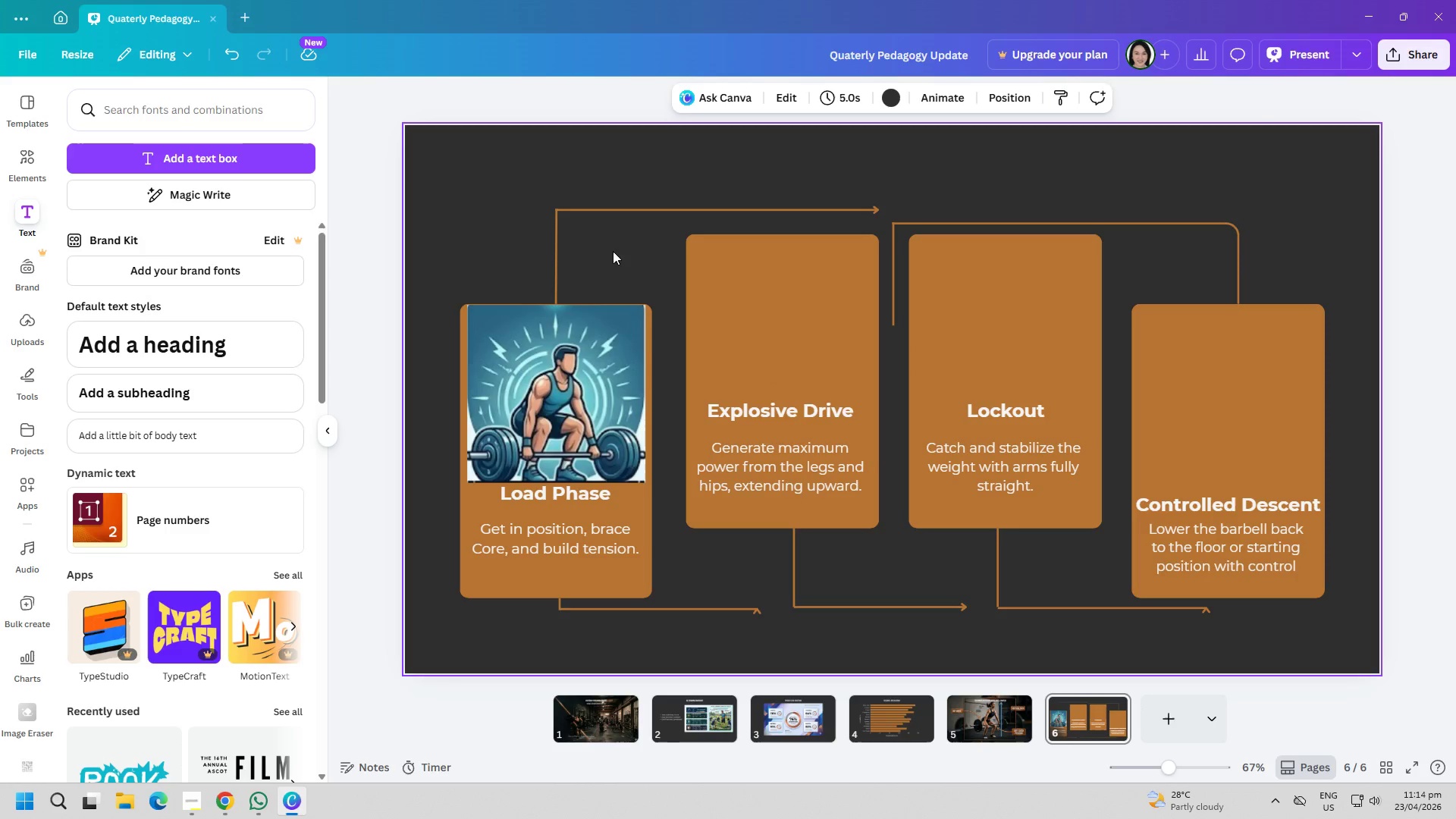 
key(Control+ControlLeft)
 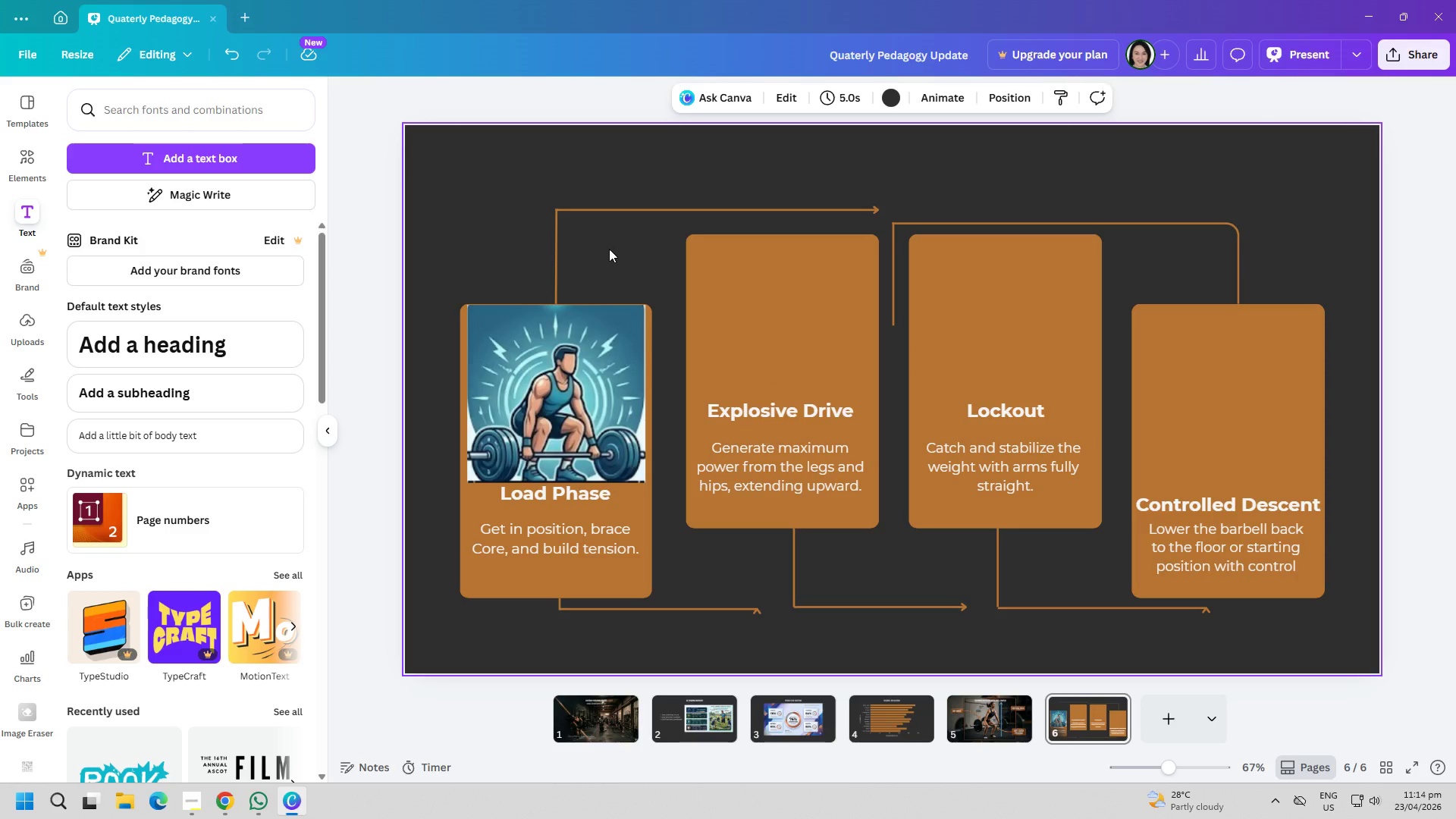 
key(Control+V)
 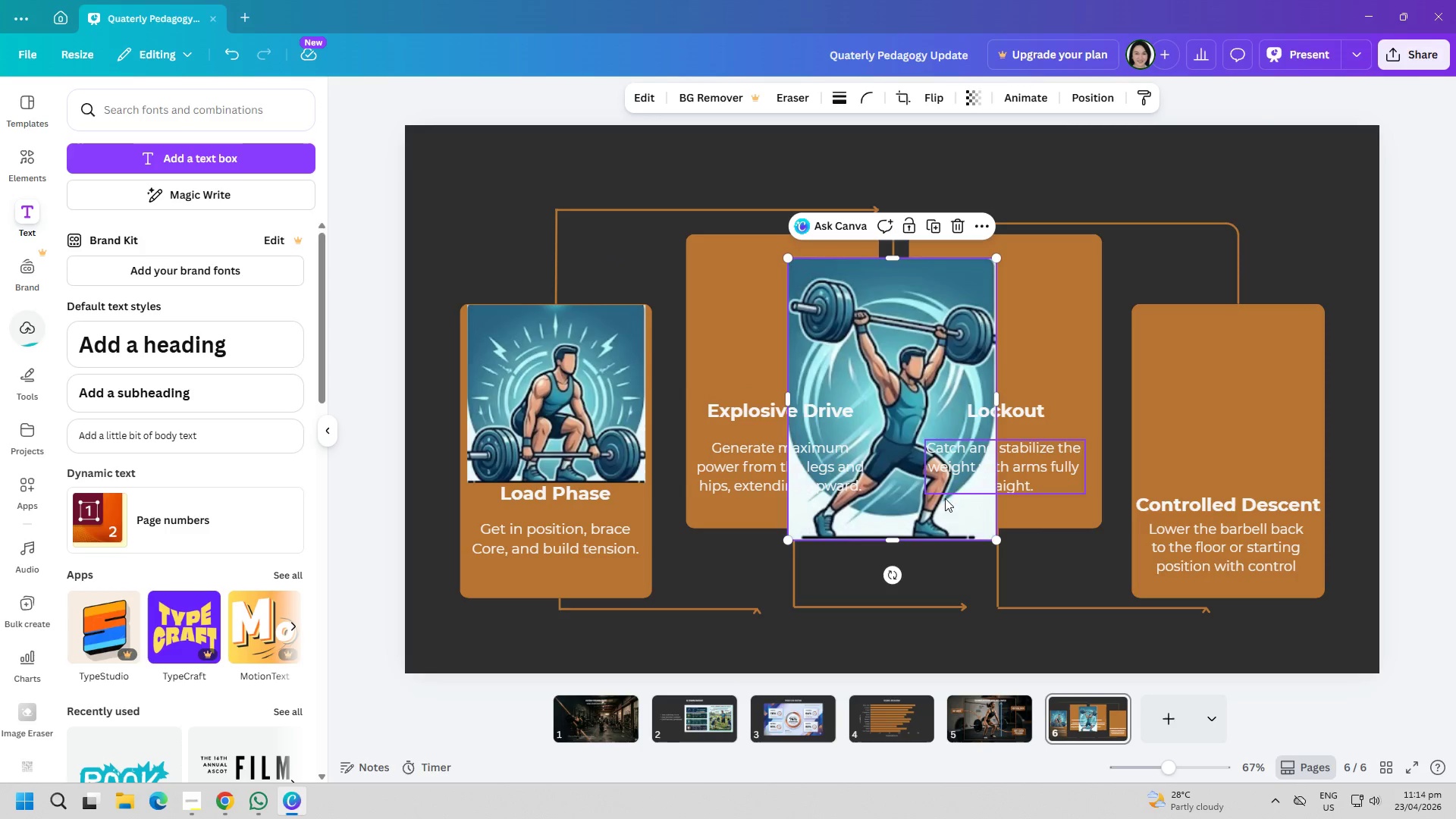 
left_click_drag(start_coordinate=[994, 536], to_coordinate=[937, 438])
 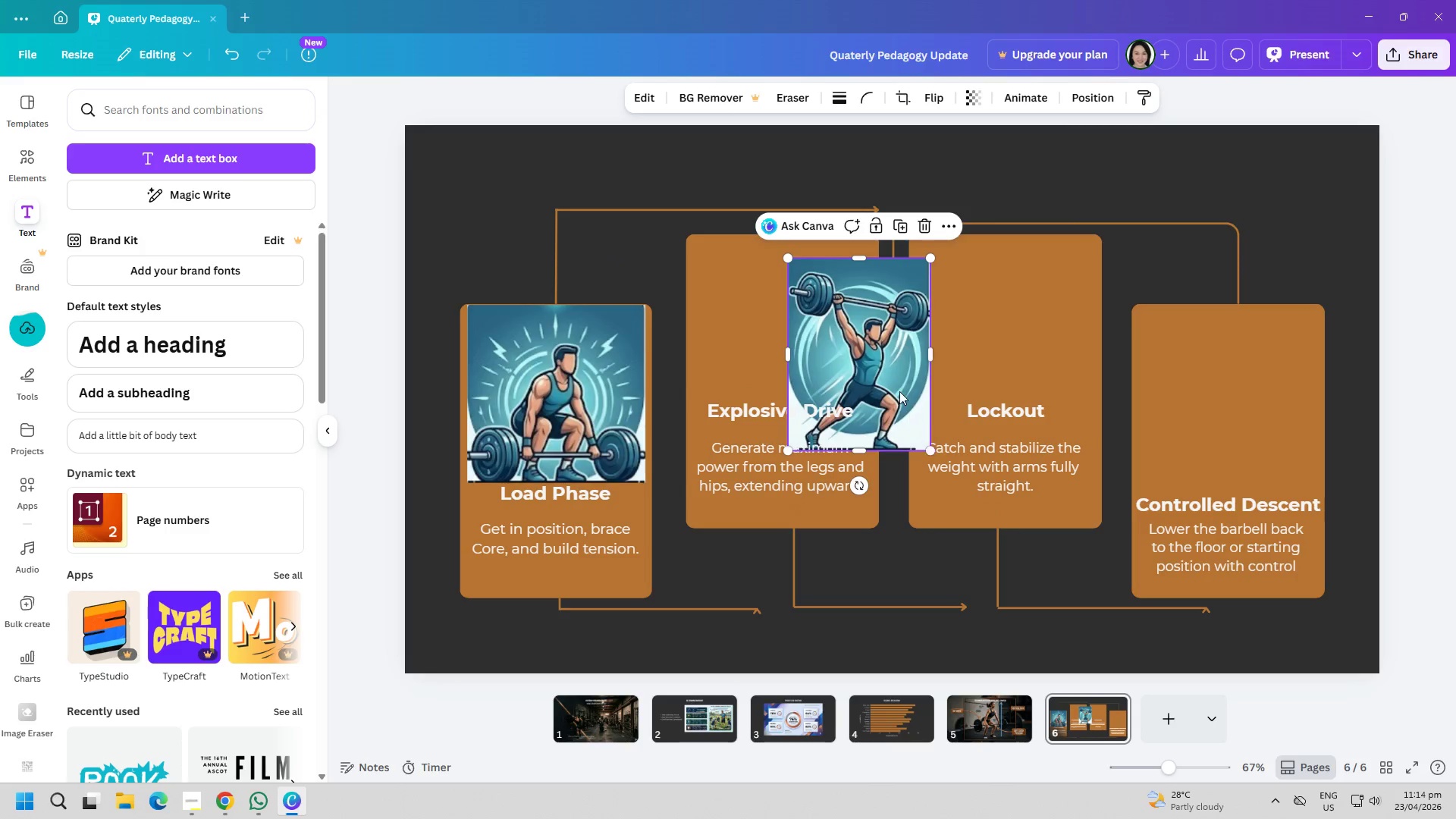 
left_click_drag(start_coordinate=[899, 391], to_coordinate=[824, 362])
 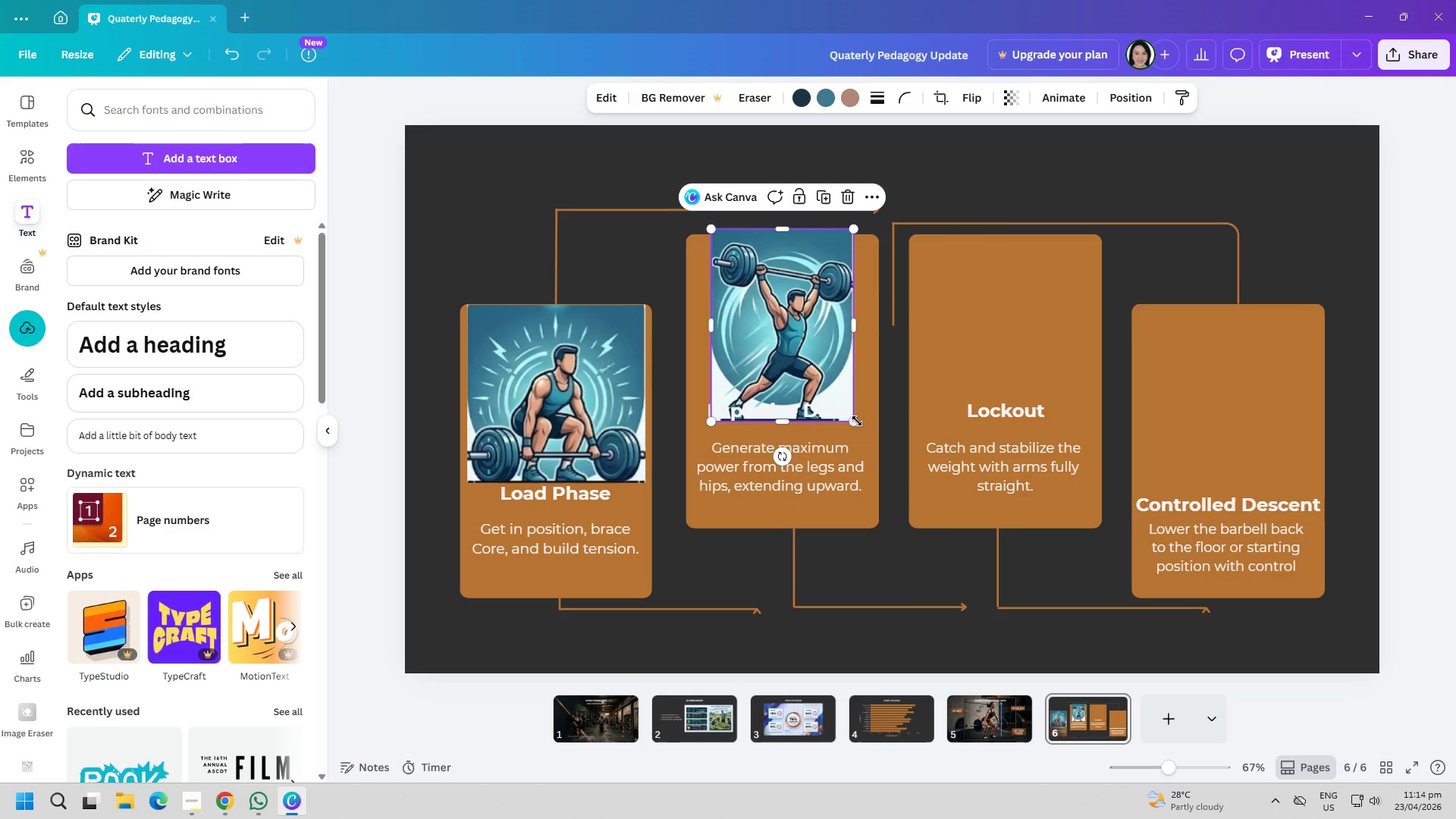 
left_click_drag(start_coordinate=[855, 423], to_coordinate=[846, 405])
 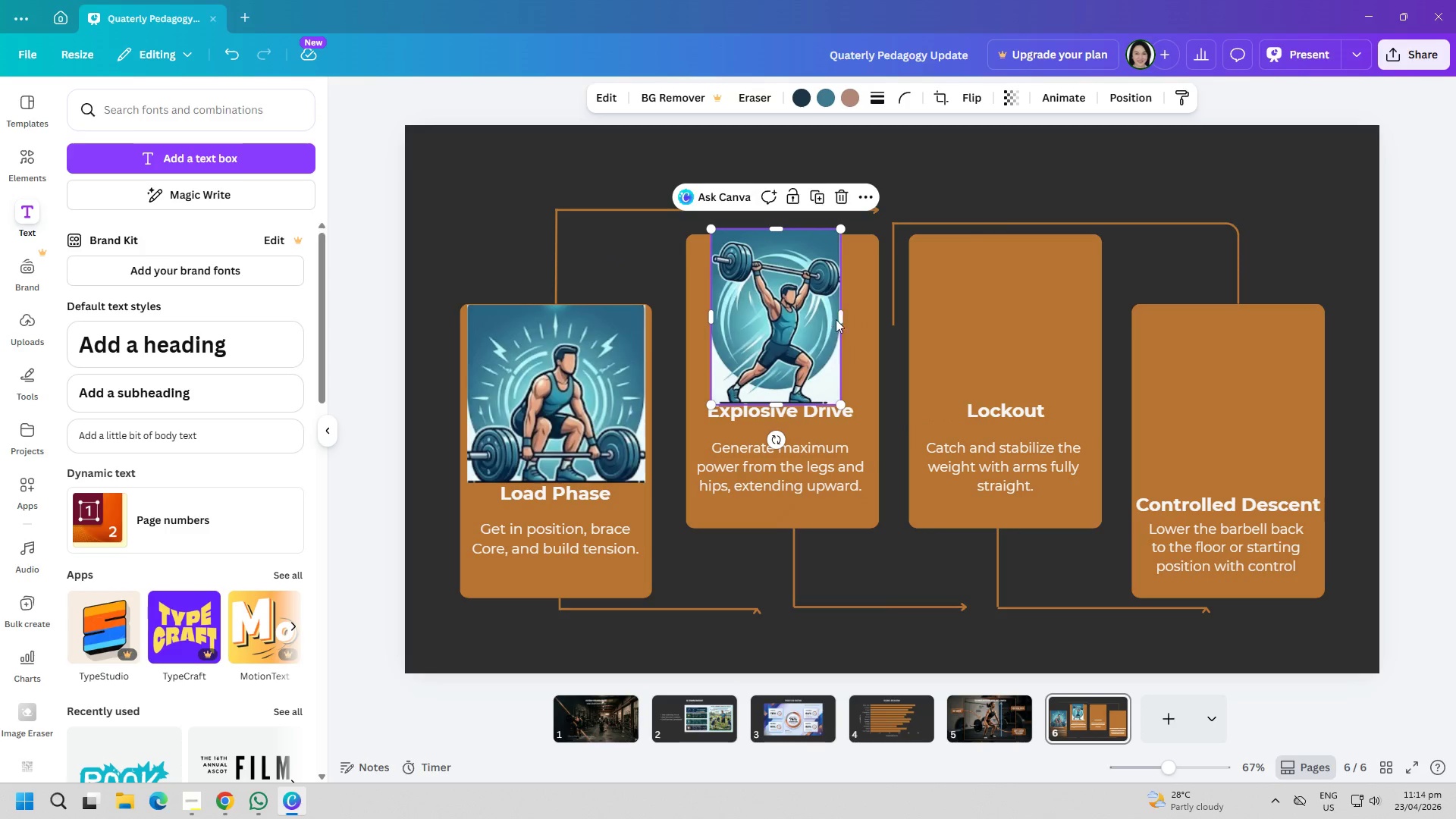 
left_click_drag(start_coordinate=[837, 319], to_coordinate=[858, 324])
 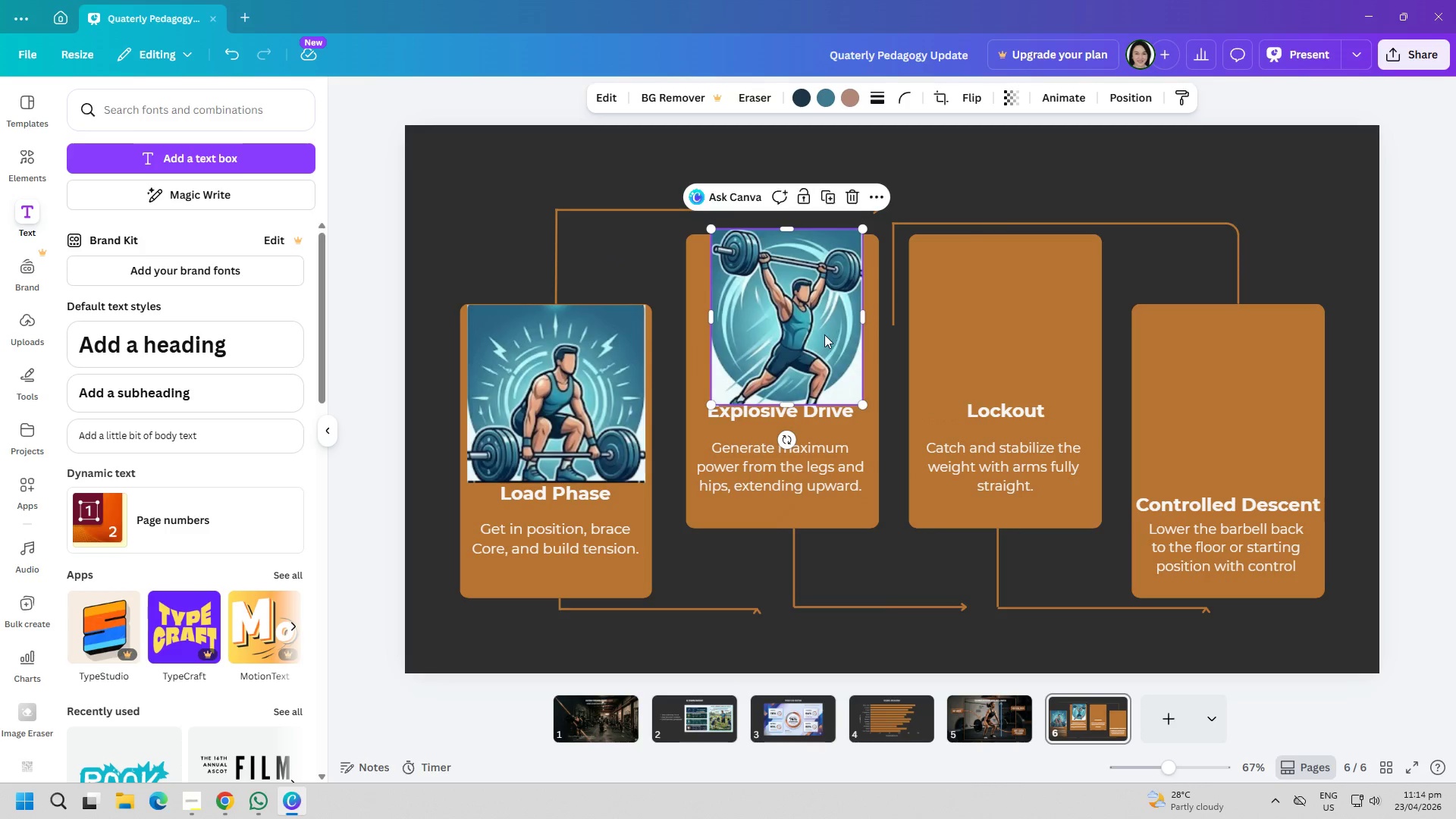 
left_click_drag(start_coordinate=[824, 334], to_coordinate=[816, 344])
 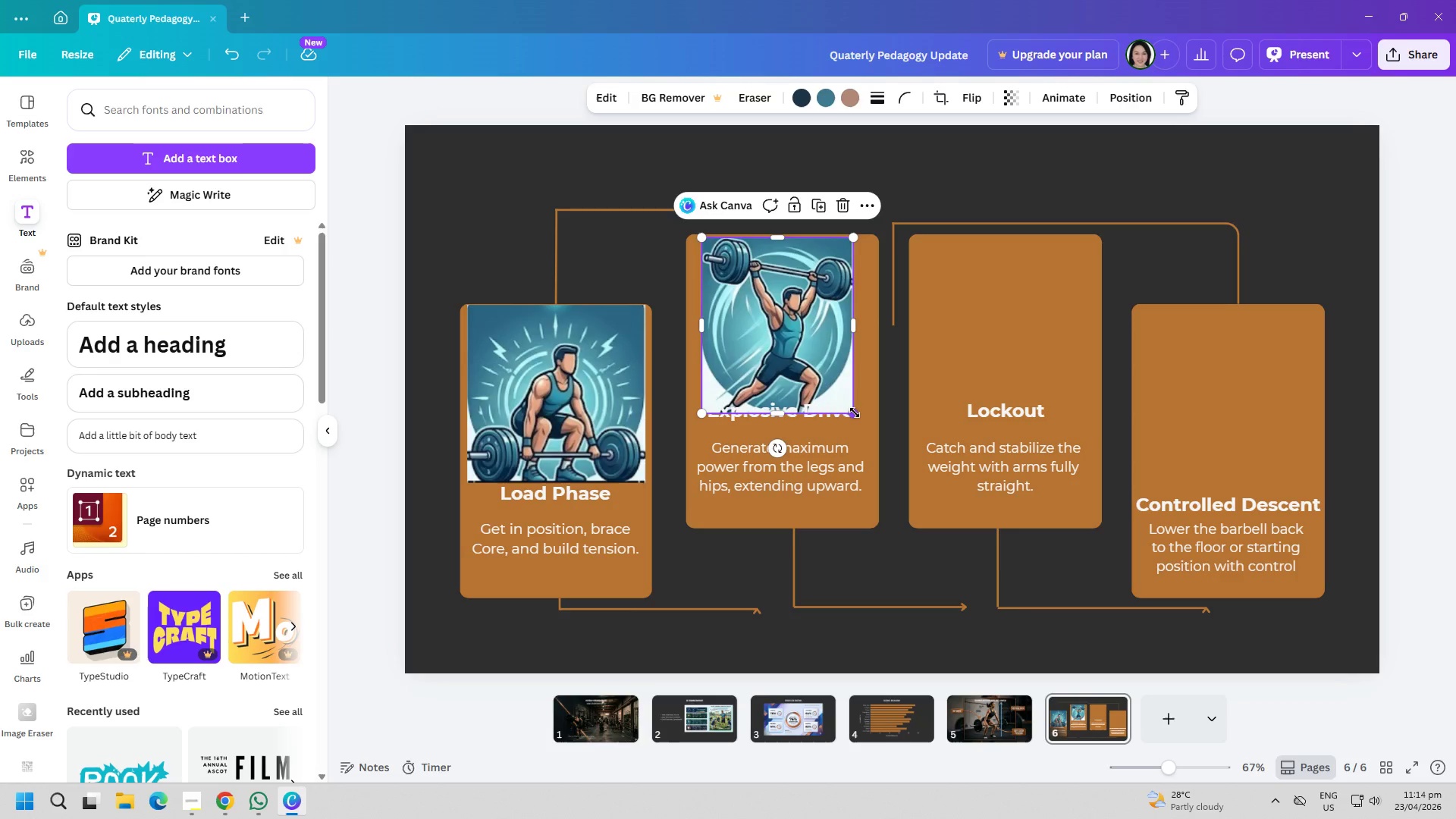 
left_click_drag(start_coordinate=[855, 413], to_coordinate=[846, 398])
 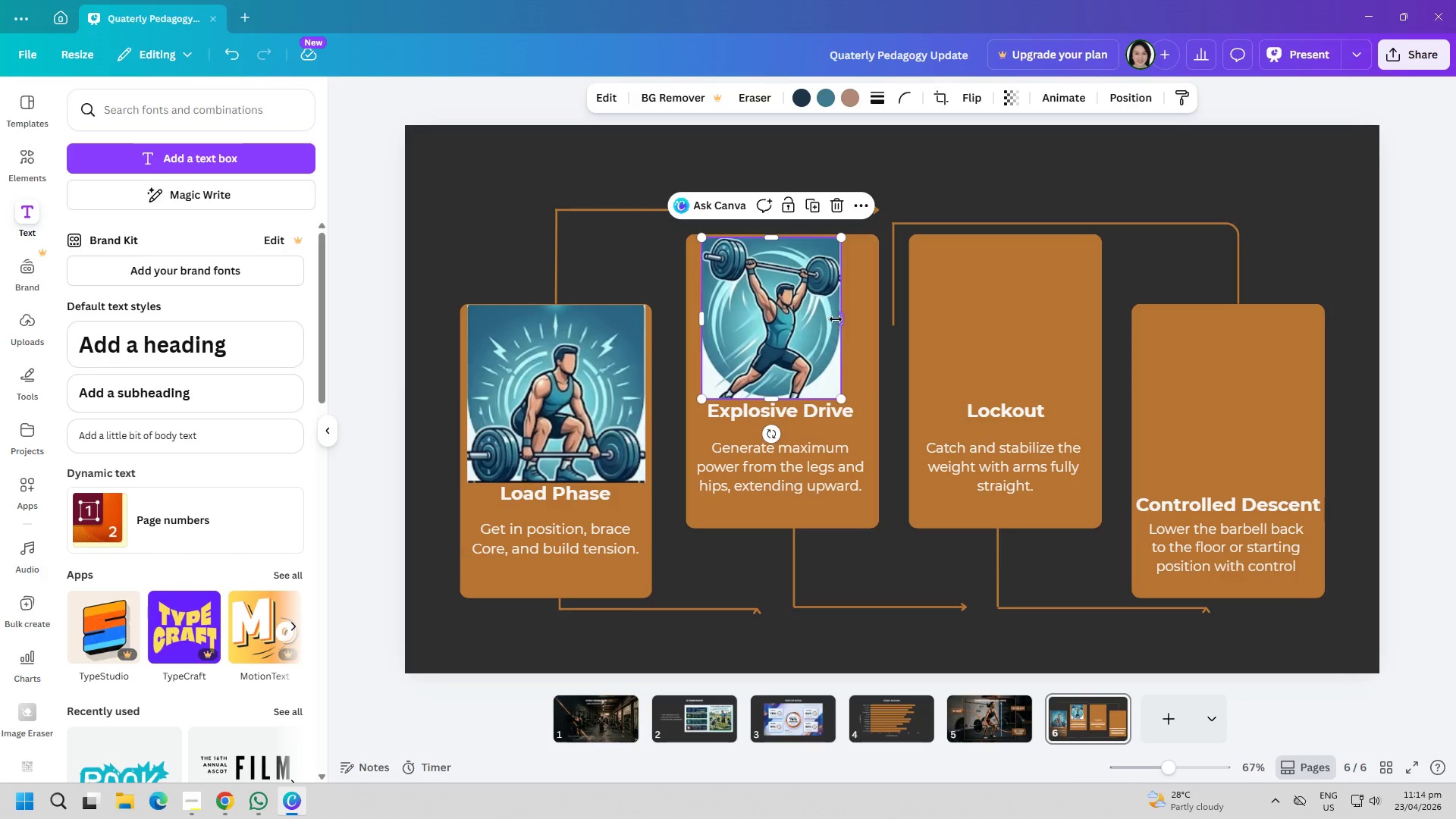 
left_click_drag(start_coordinate=[841, 318], to_coordinate=[875, 324])
 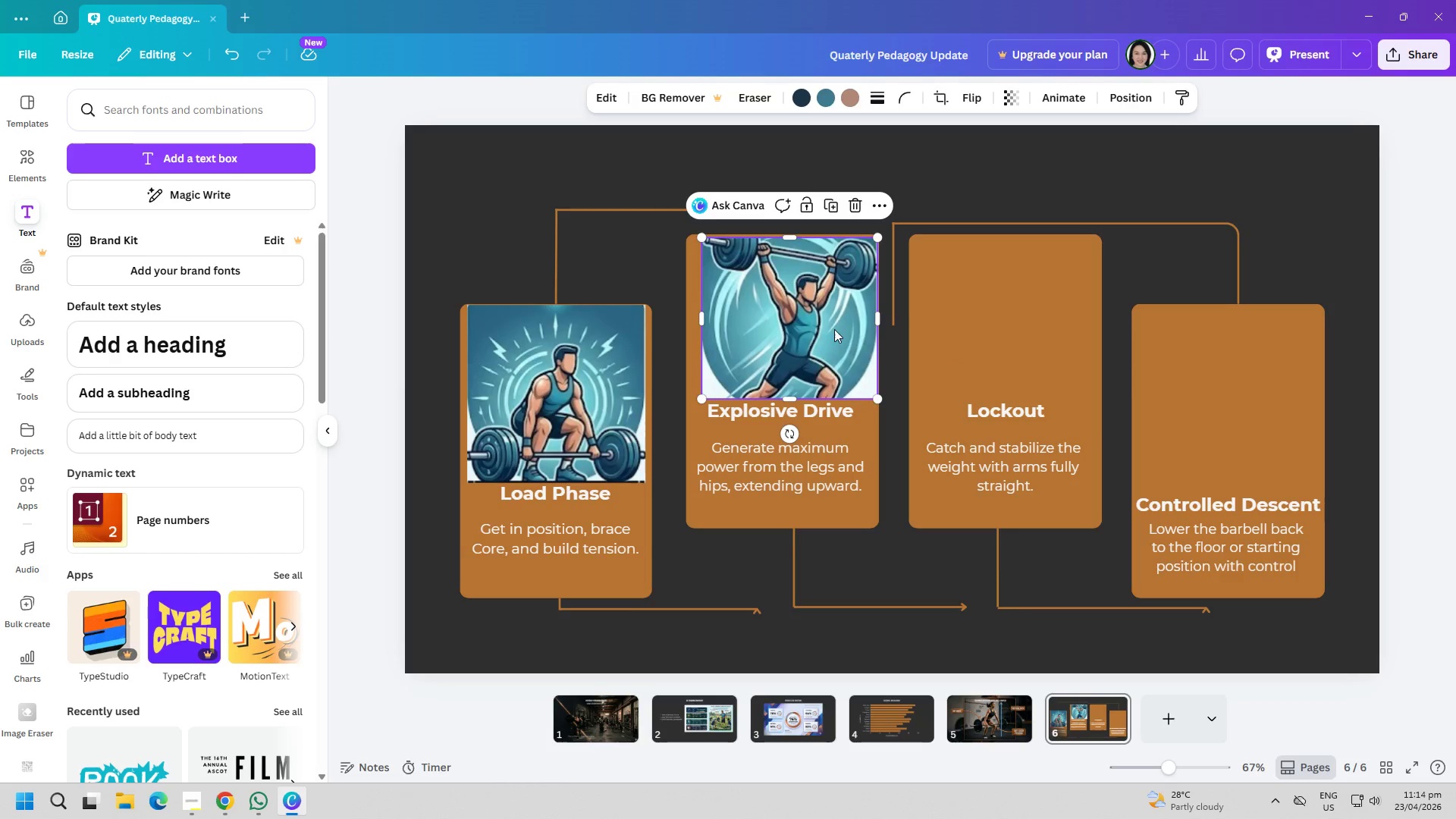 
left_click_drag(start_coordinate=[834, 329], to_coordinate=[830, 334])
 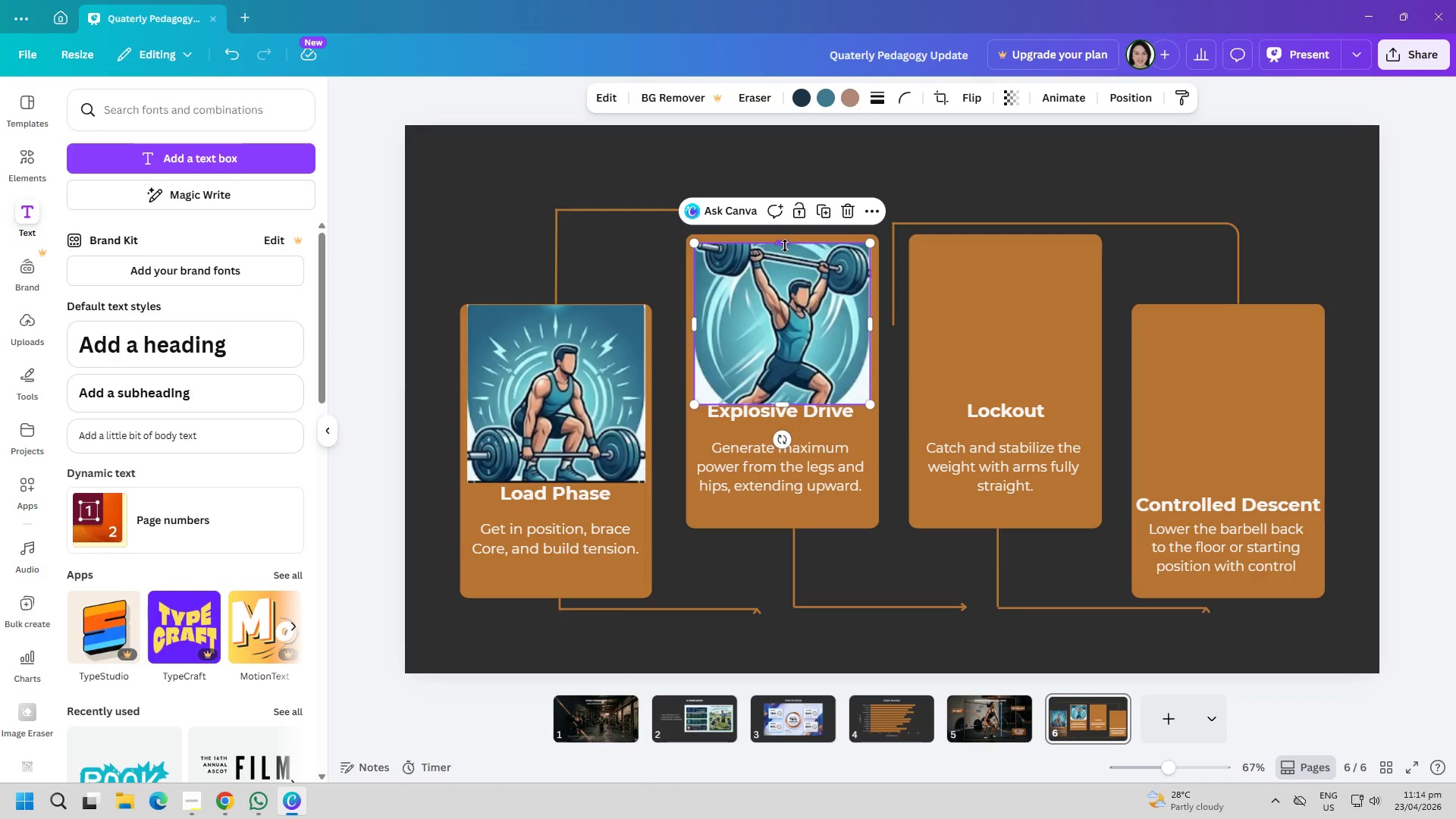 
double_click([791, 307])
 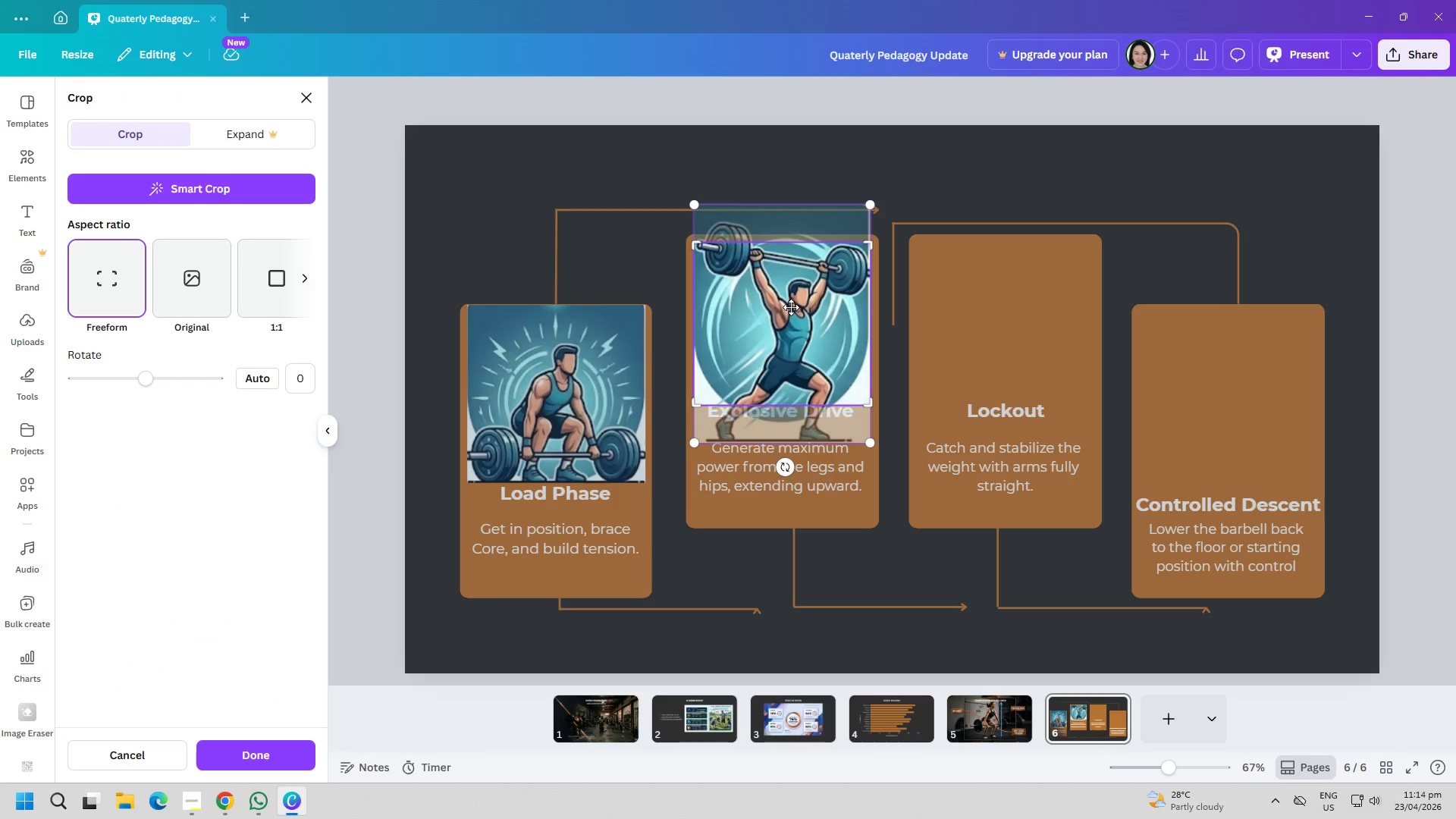 
left_click_drag(start_coordinate=[791, 307], to_coordinate=[796, 336])
 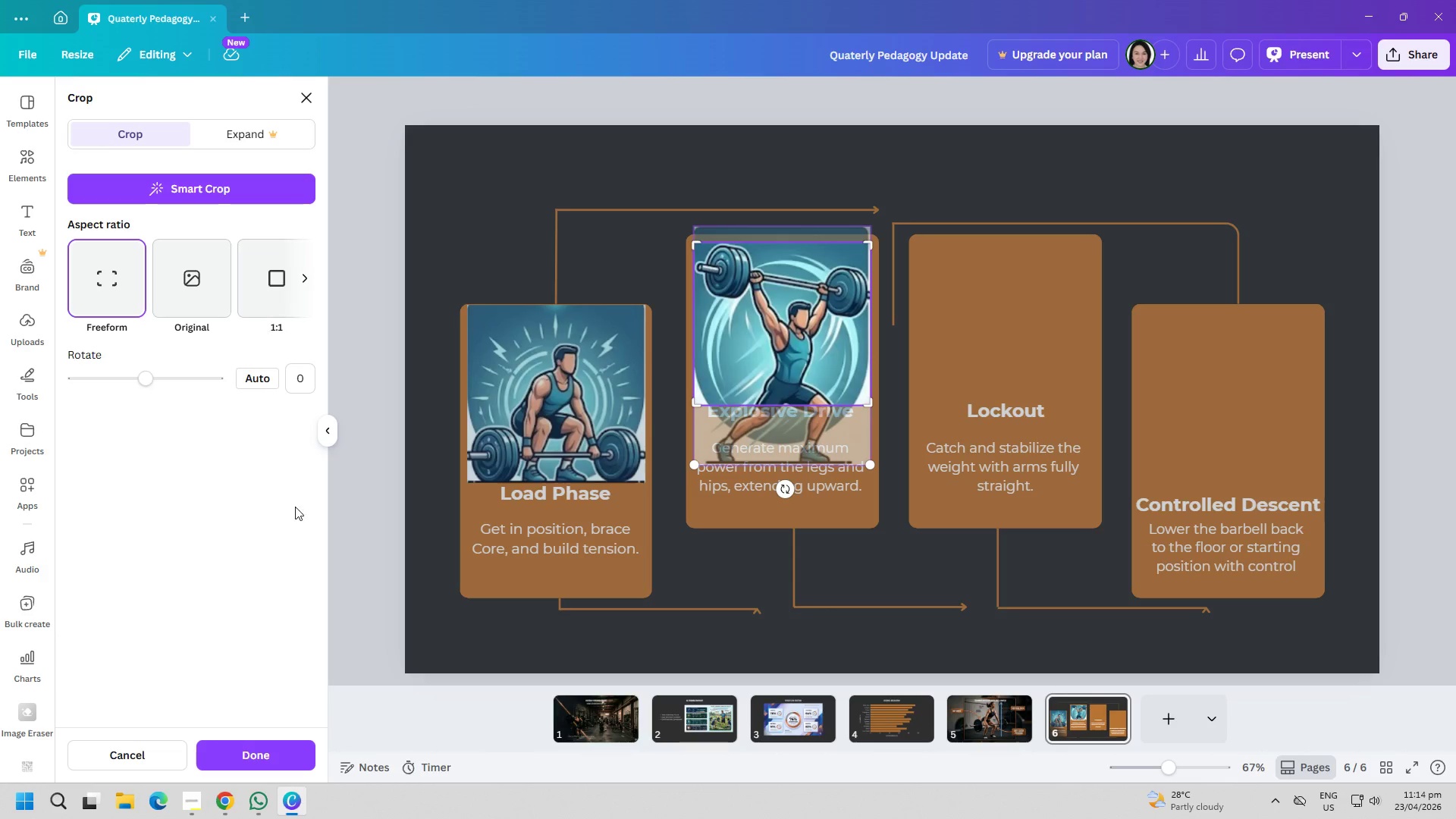 
left_click([273, 745])
 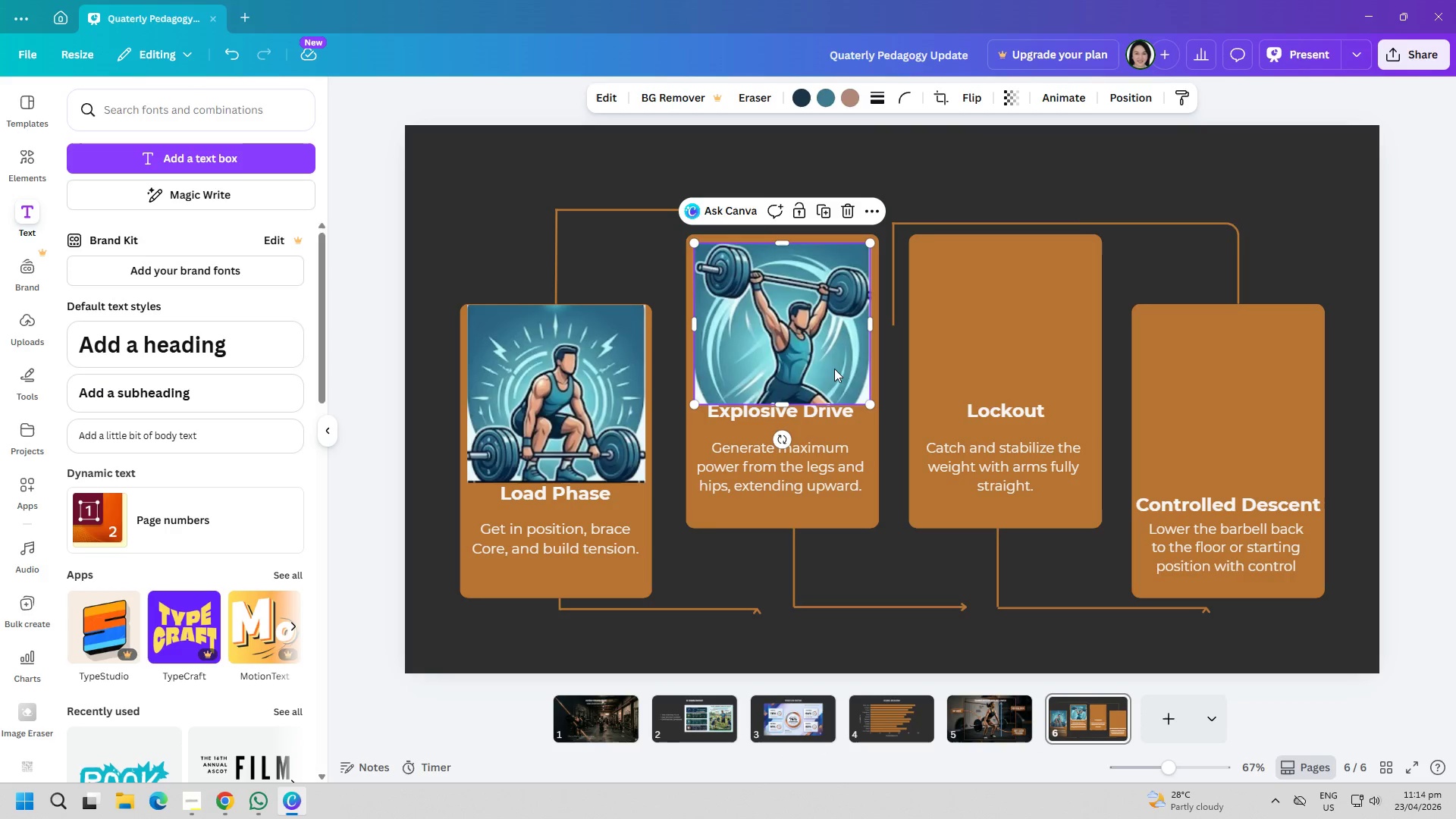 
left_click_drag(start_coordinate=[812, 348], to_coordinate=[812, 344])
 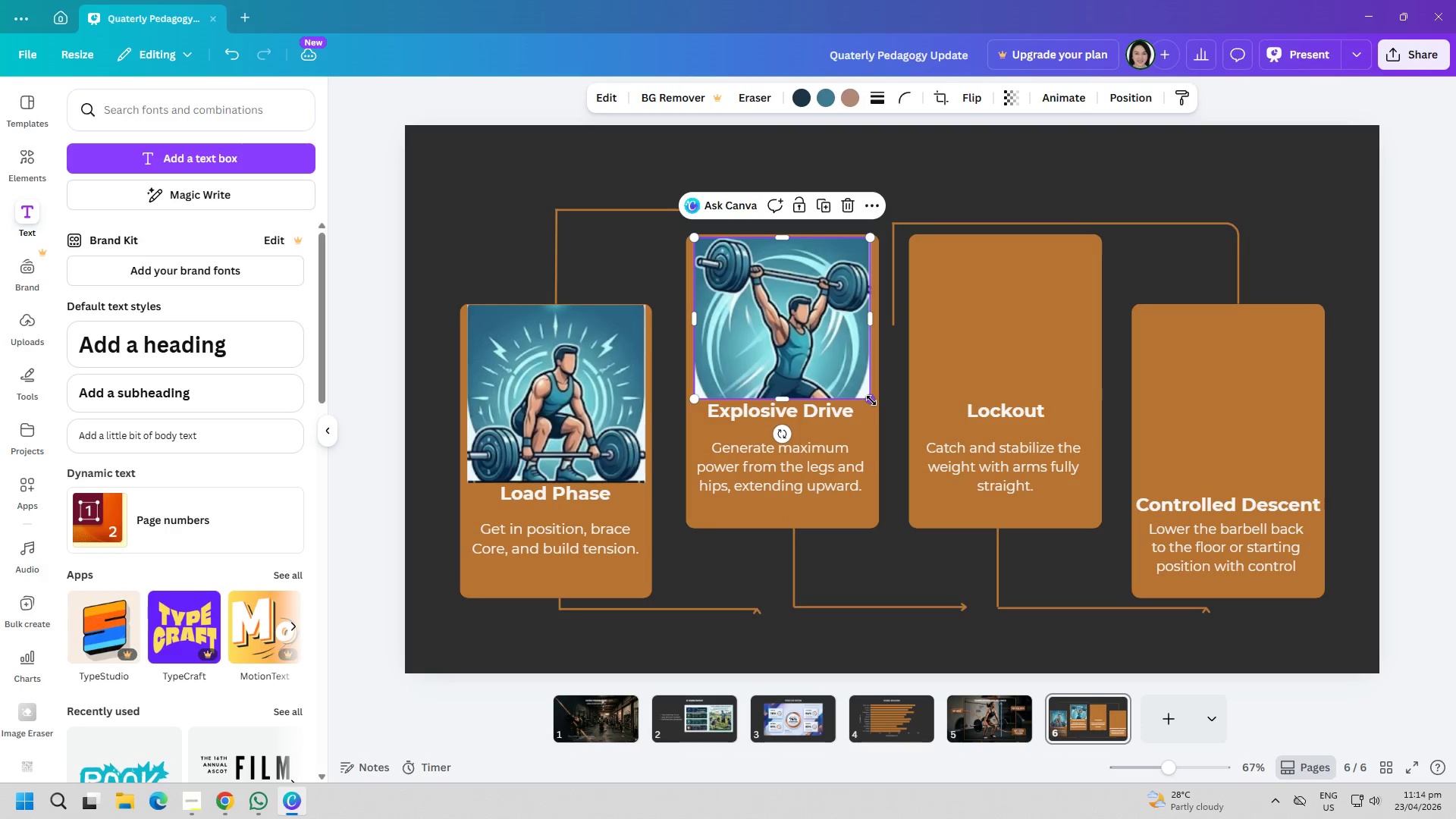 
left_click_drag(start_coordinate=[871, 400], to_coordinate=[877, 404])
 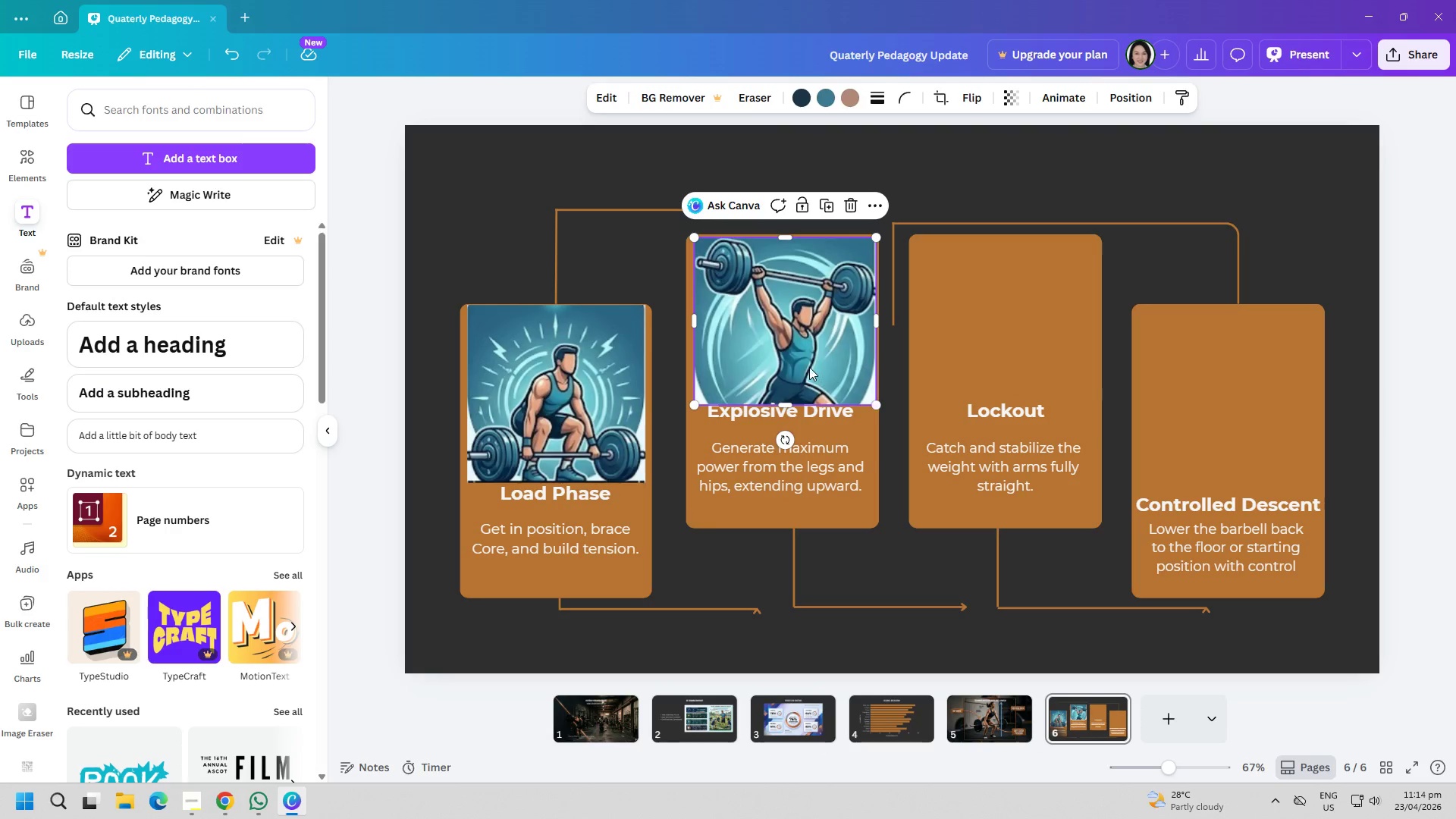 
left_click_drag(start_coordinate=[809, 367], to_coordinate=[804, 366])
 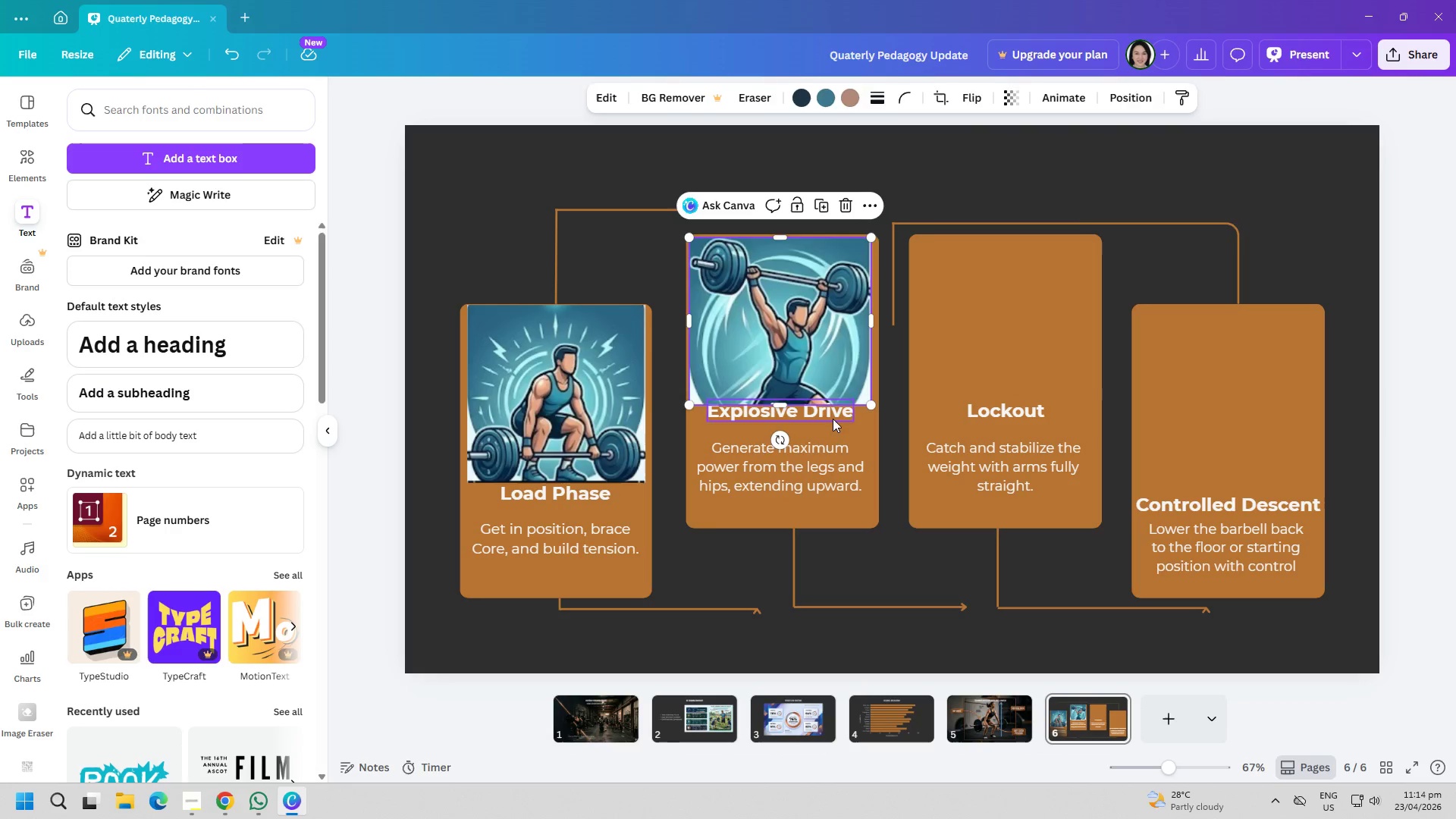 
left_click_drag(start_coordinate=[831, 415], to_coordinate=[831, 423])
 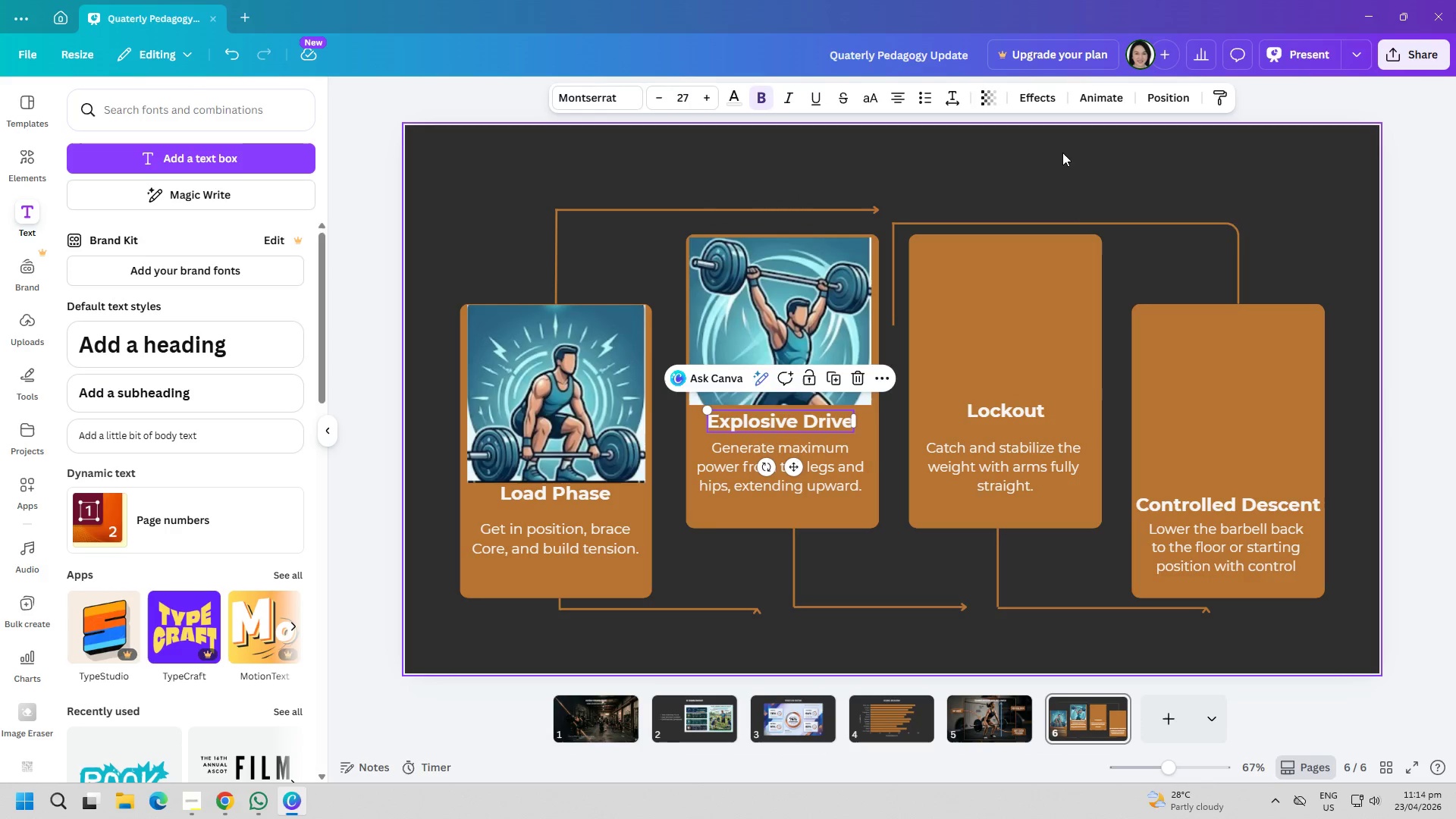 
left_click([1062, 150])
 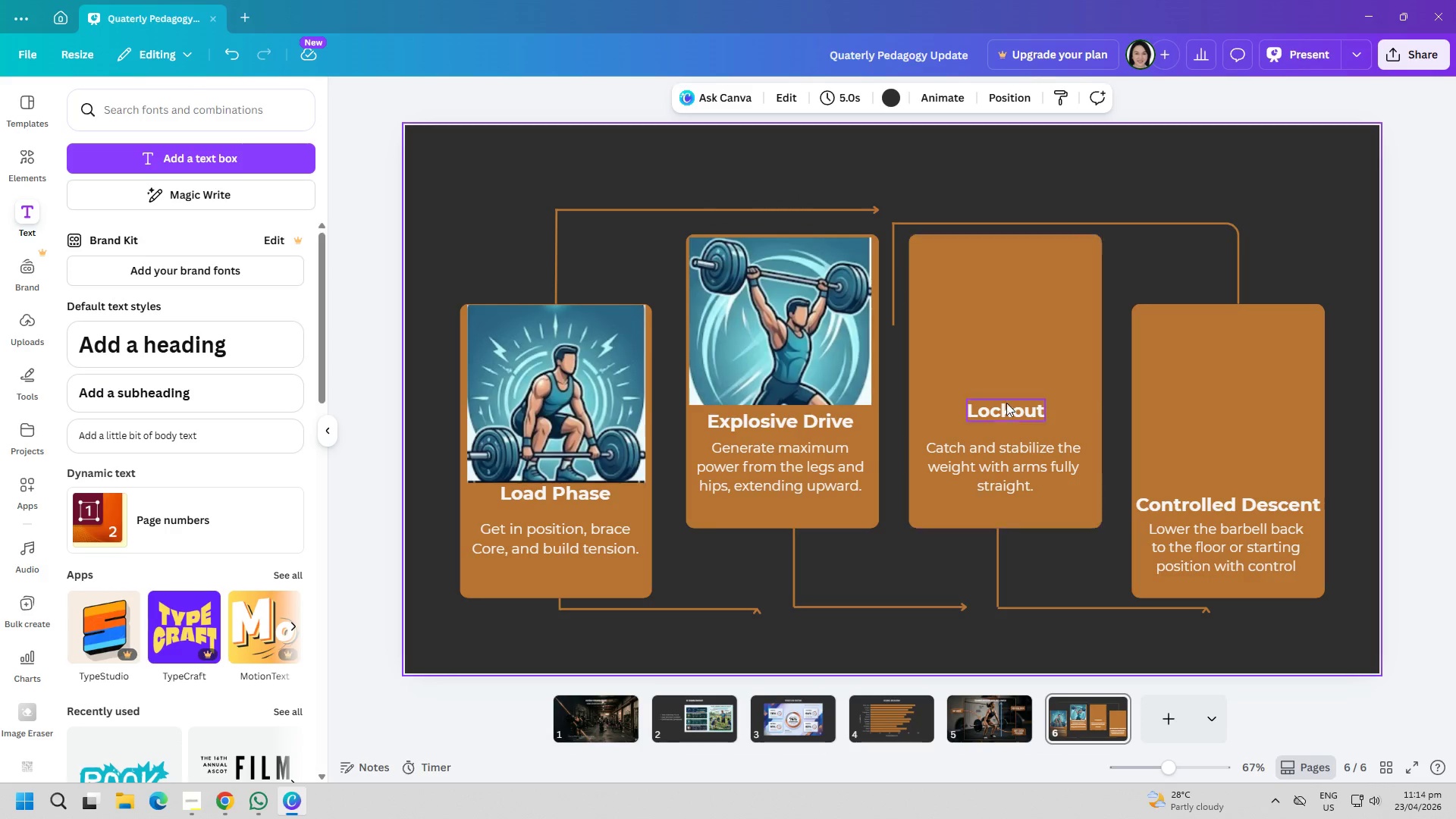 
left_click_drag(start_coordinate=[1008, 406], to_coordinate=[1008, 418])
 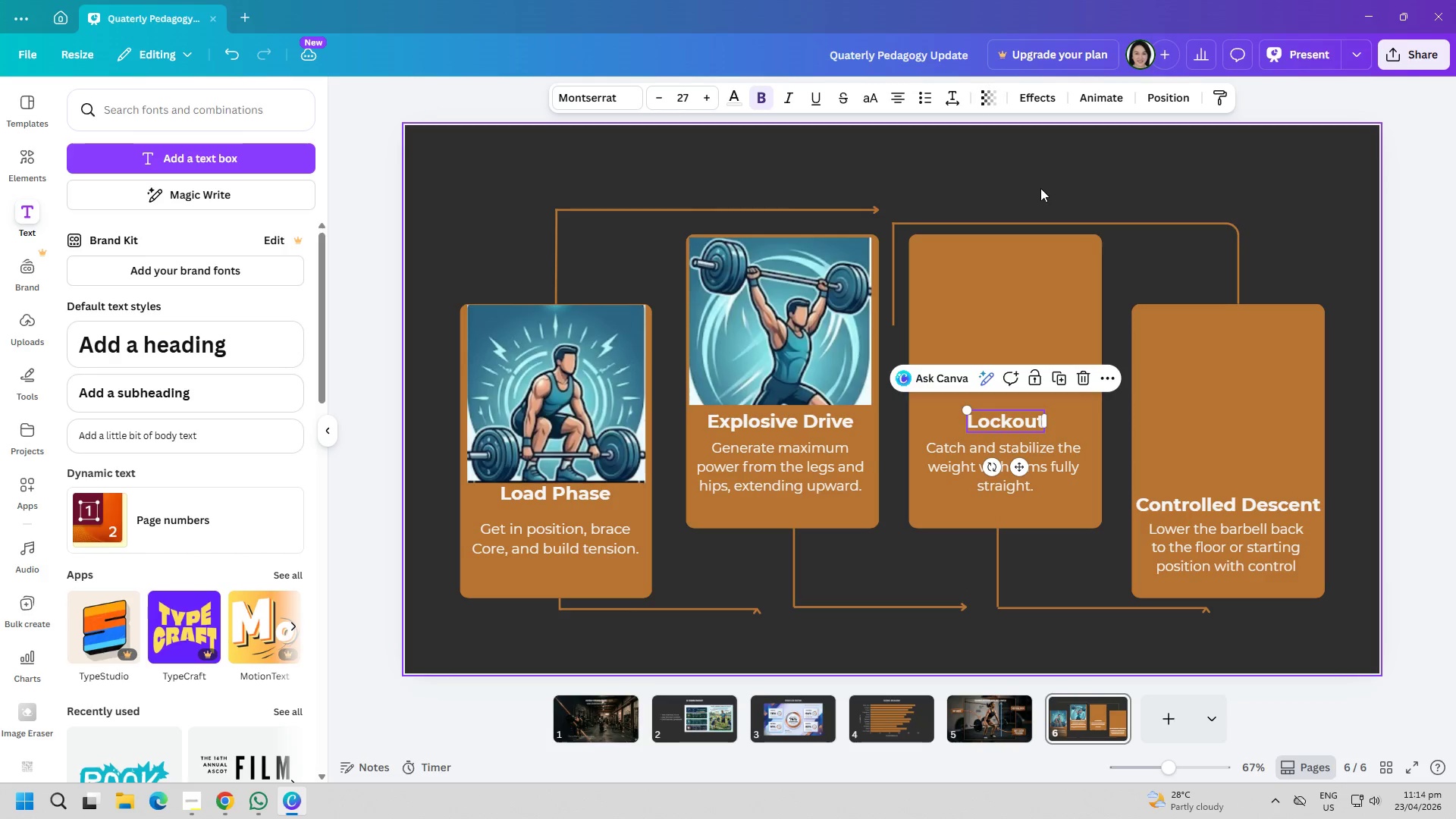 
left_click([1040, 187])
 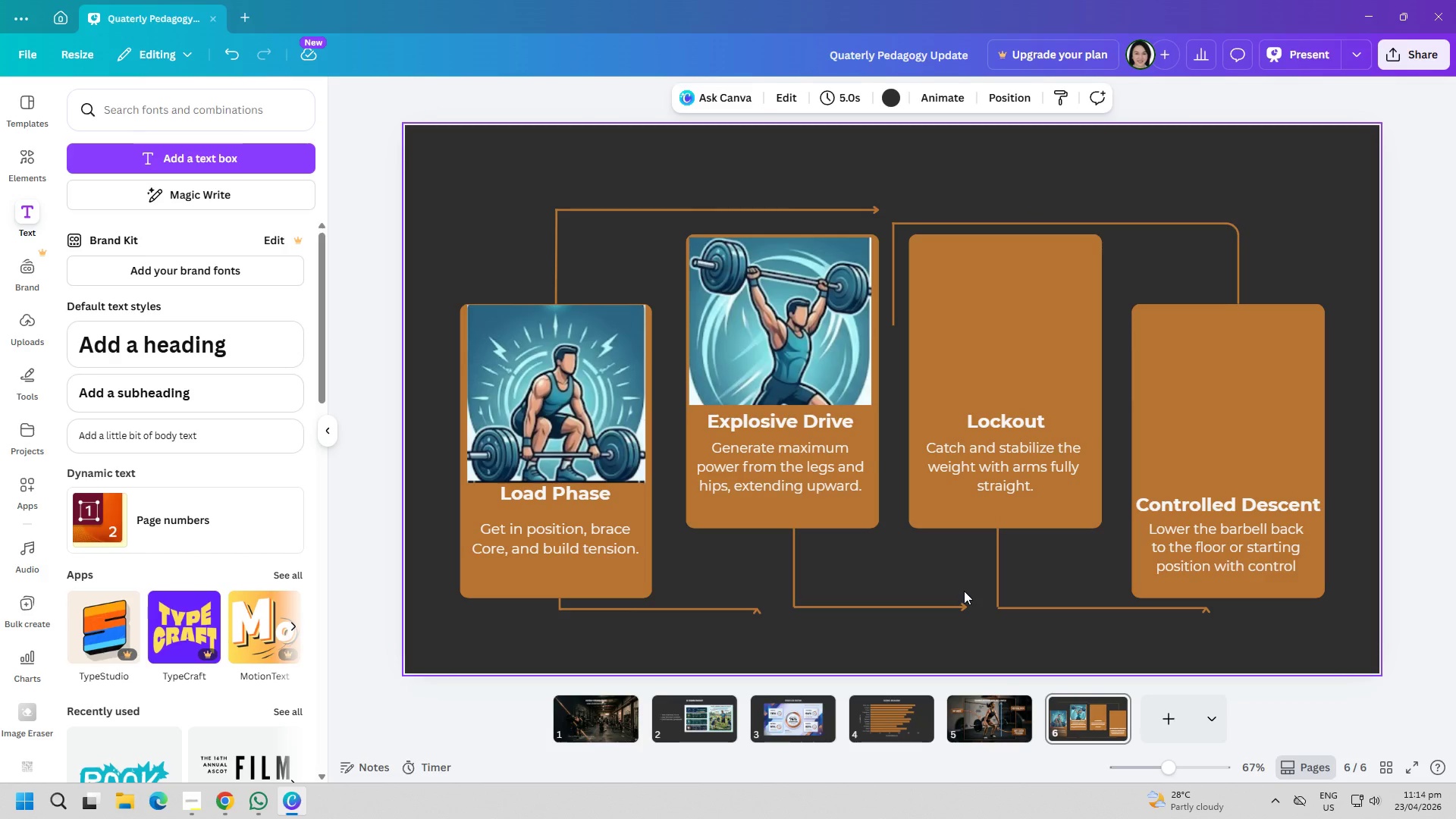 
key(Alt+AltLeft)
 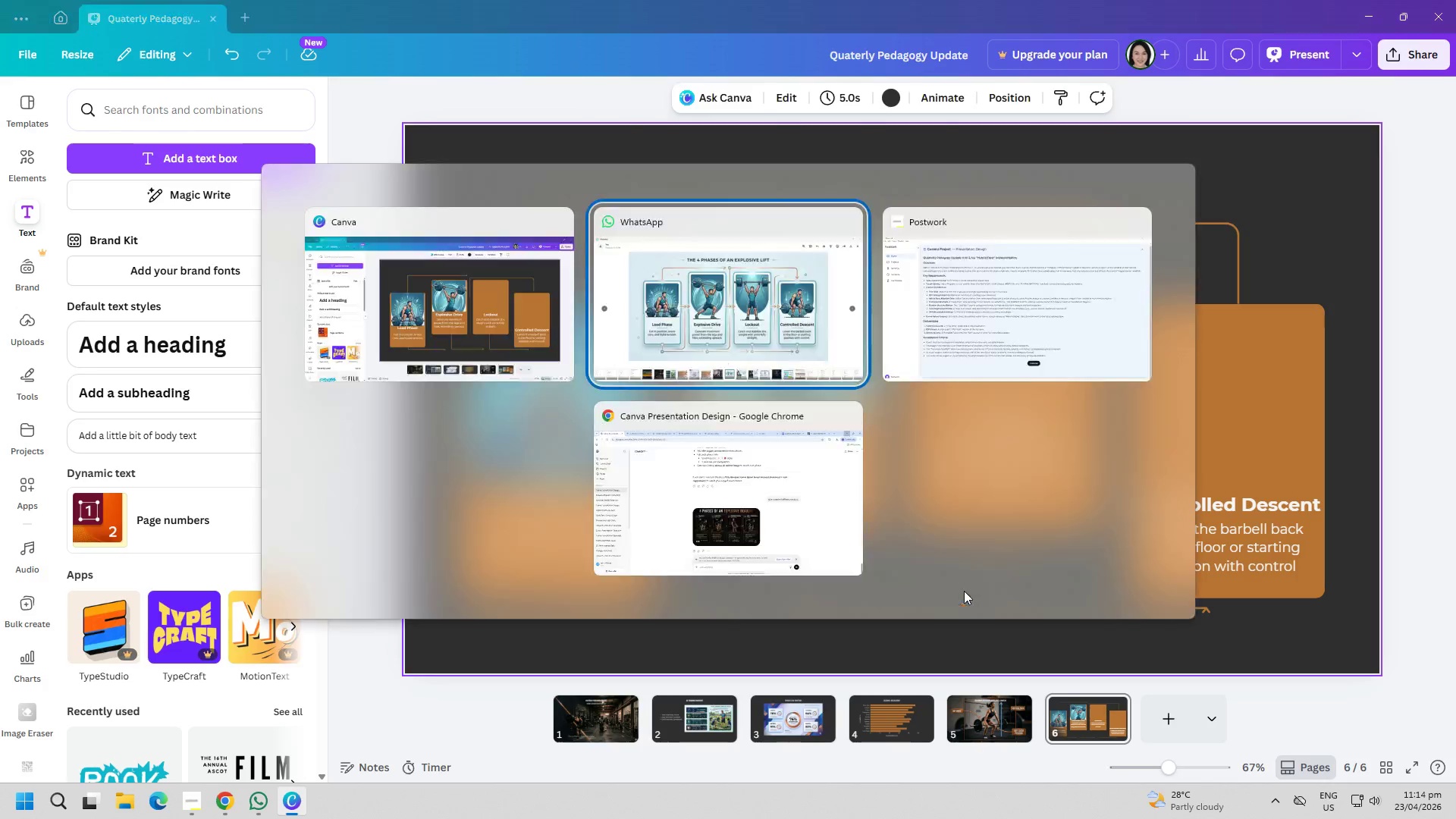 
key(Alt+Tab)
 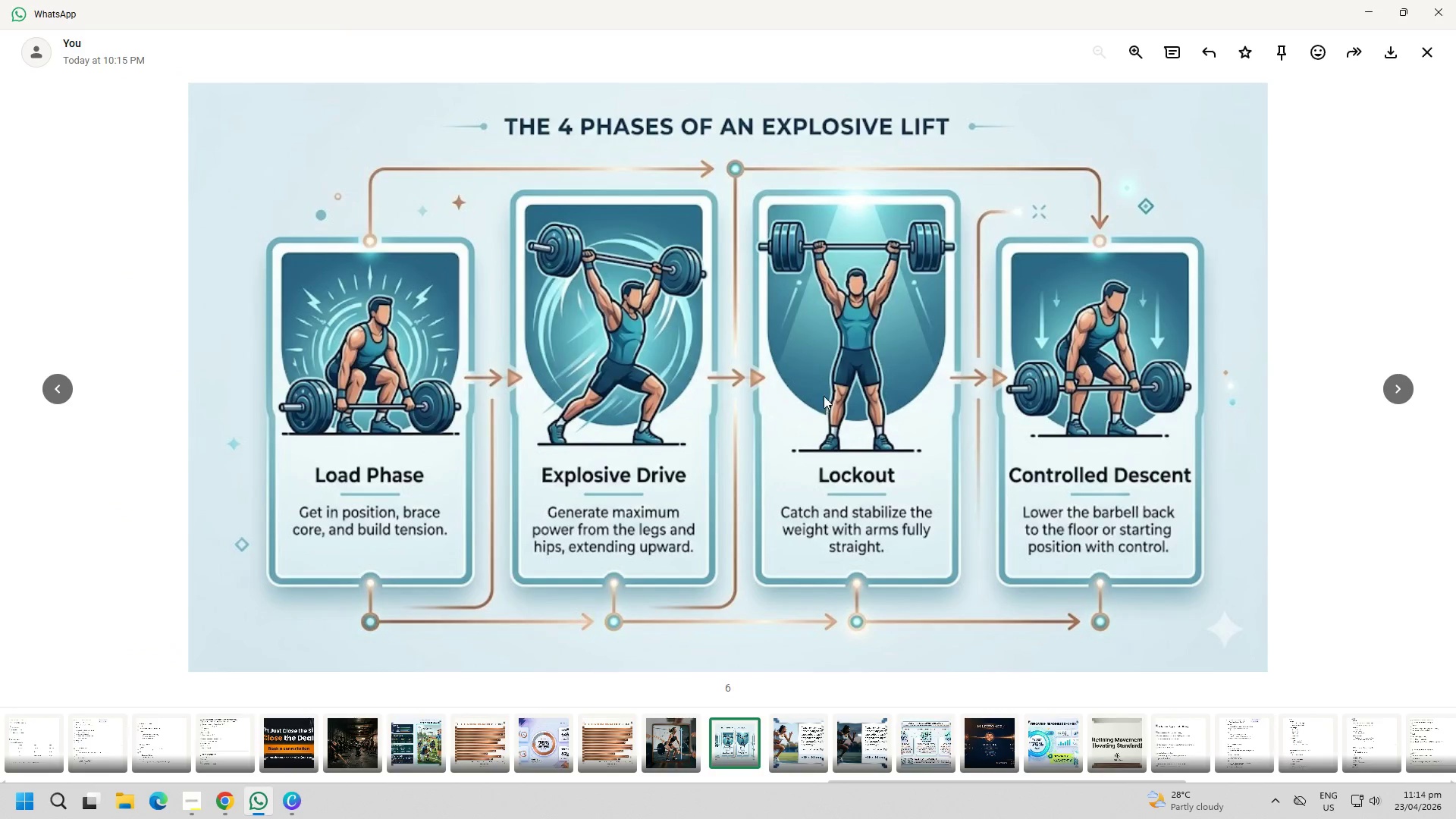 
key(PageDown)
 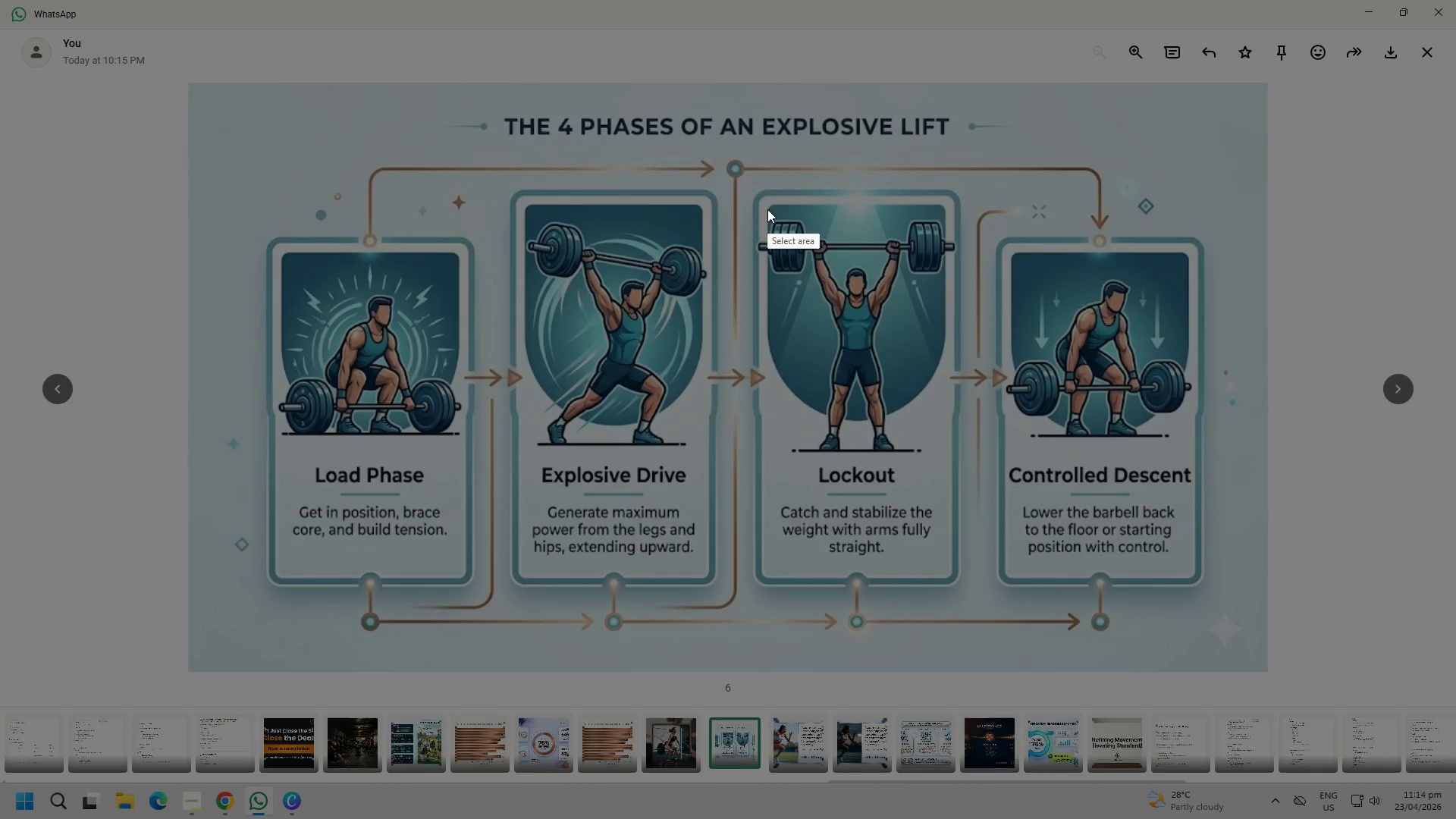 
left_click_drag(start_coordinate=[767, 209], to_coordinate=[950, 455])
 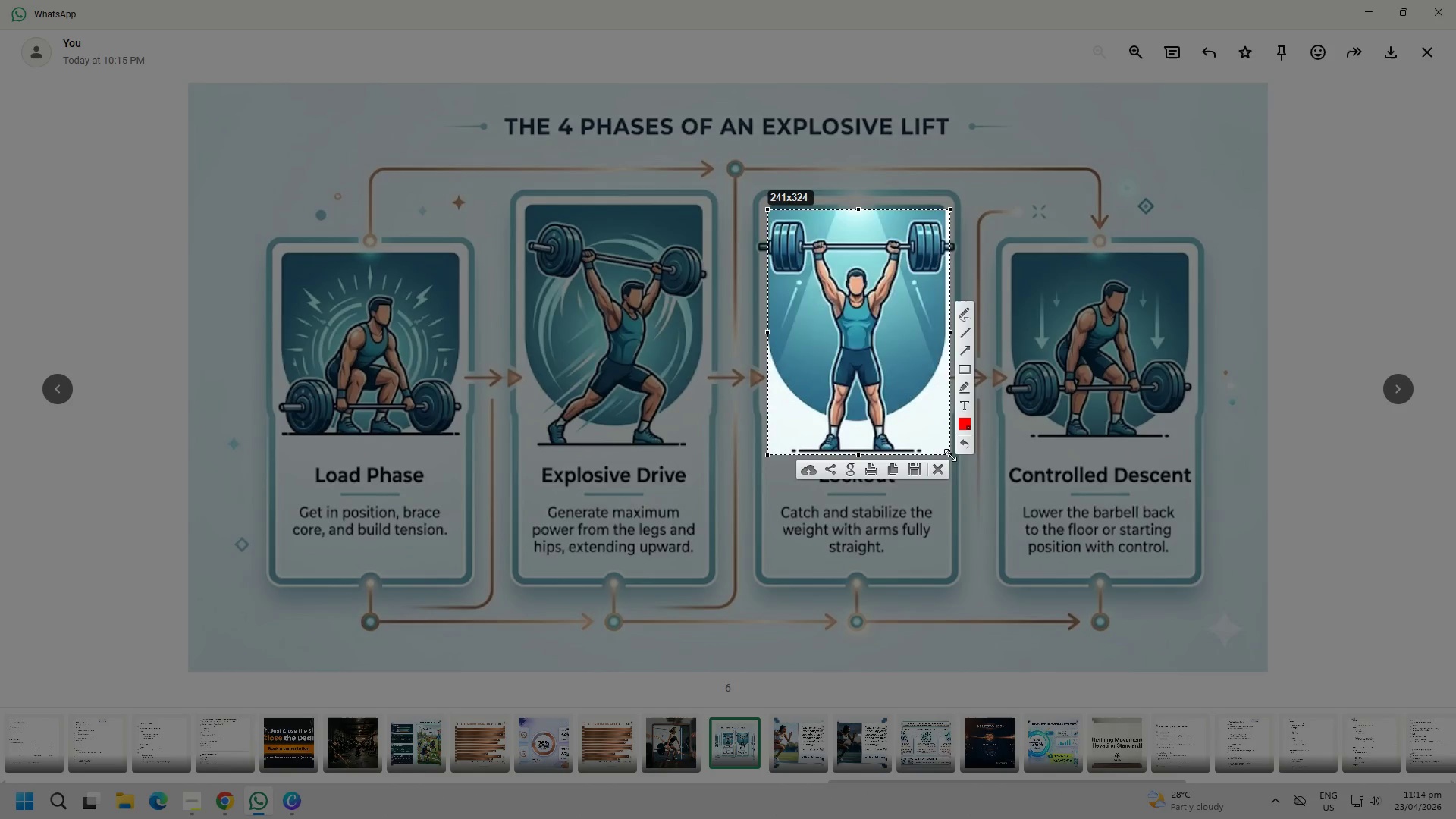 
key(Control+ControlLeft)
 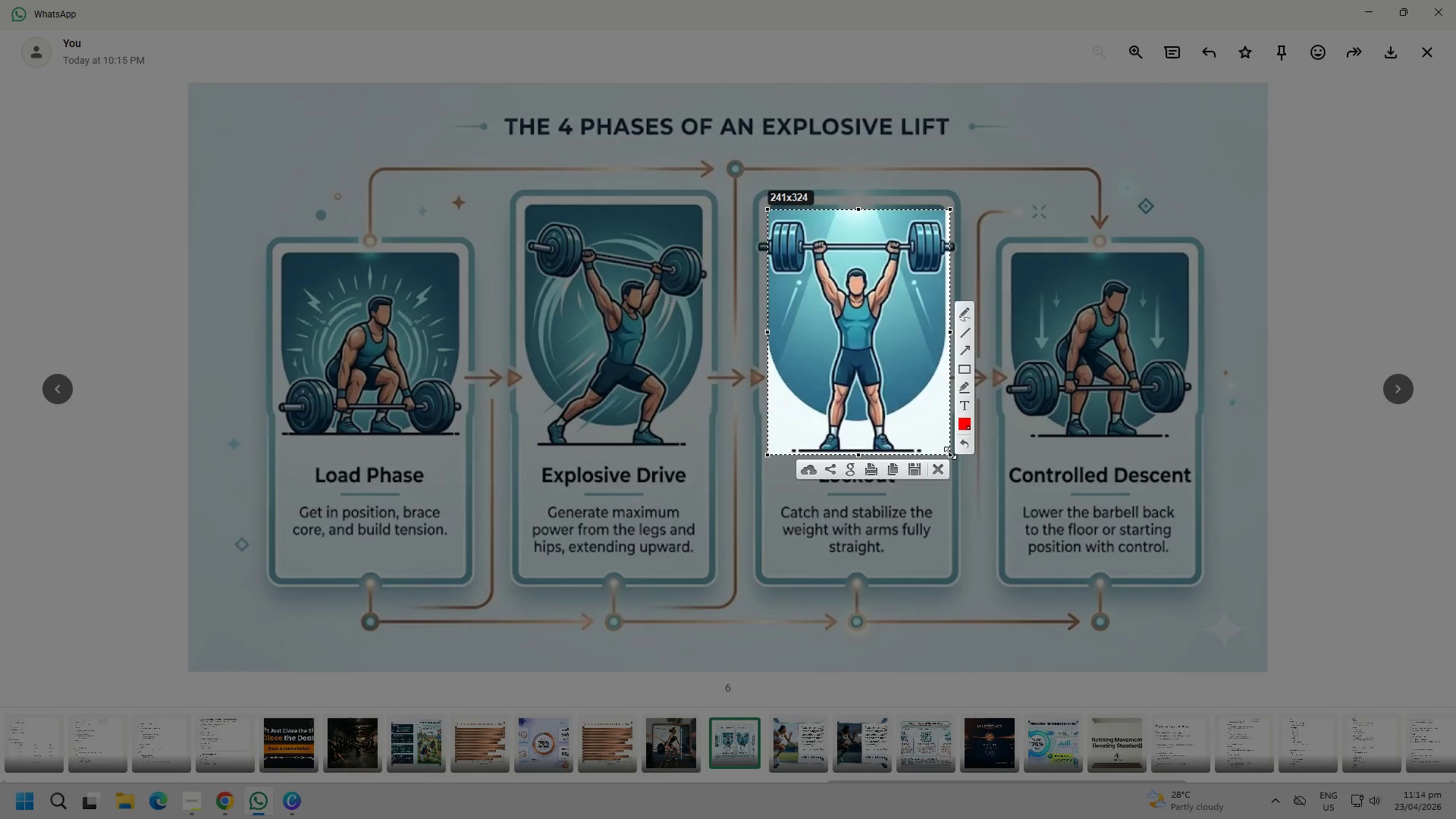 
key(Control+C)
 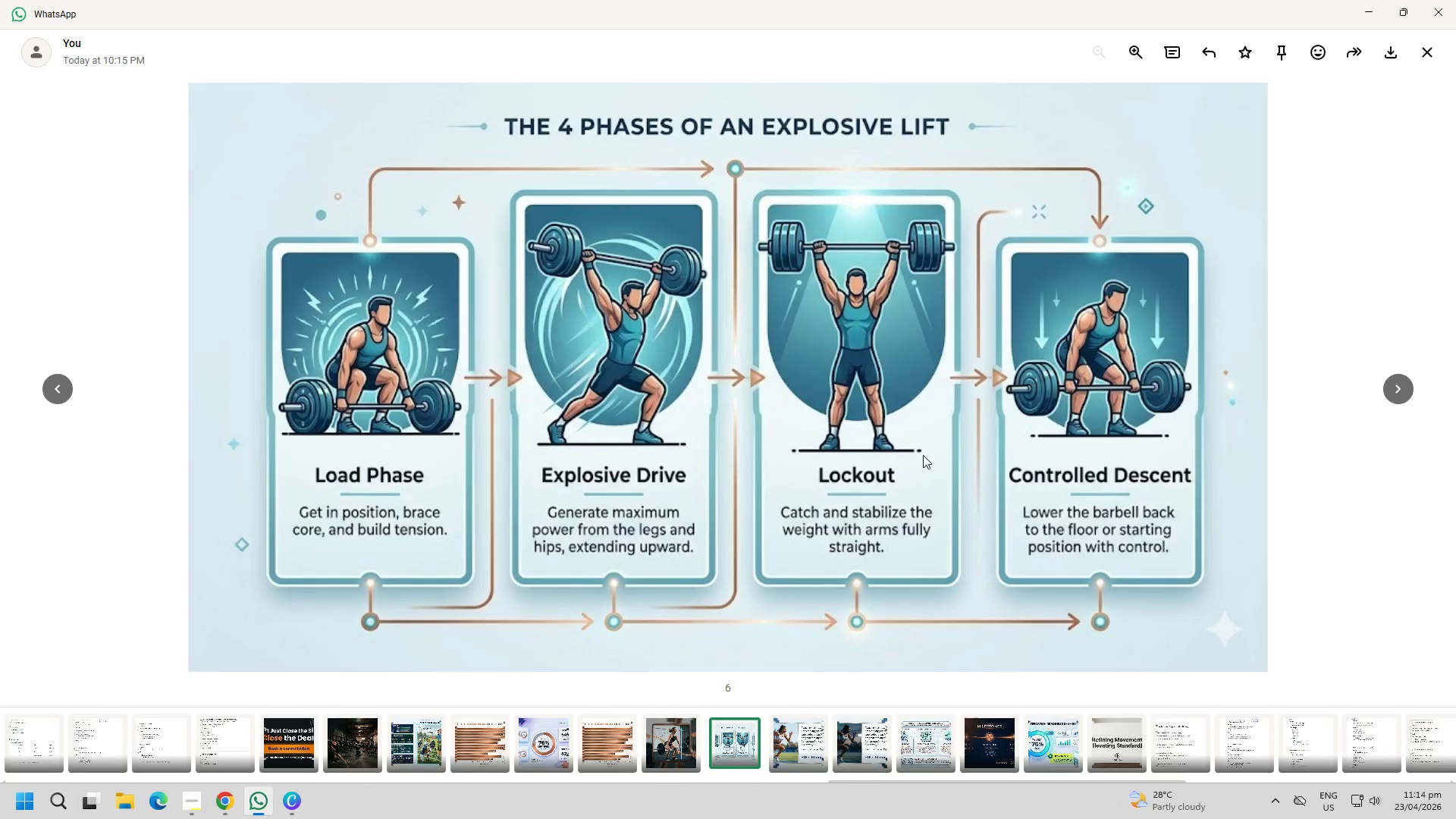 
key(Alt+AltLeft)
 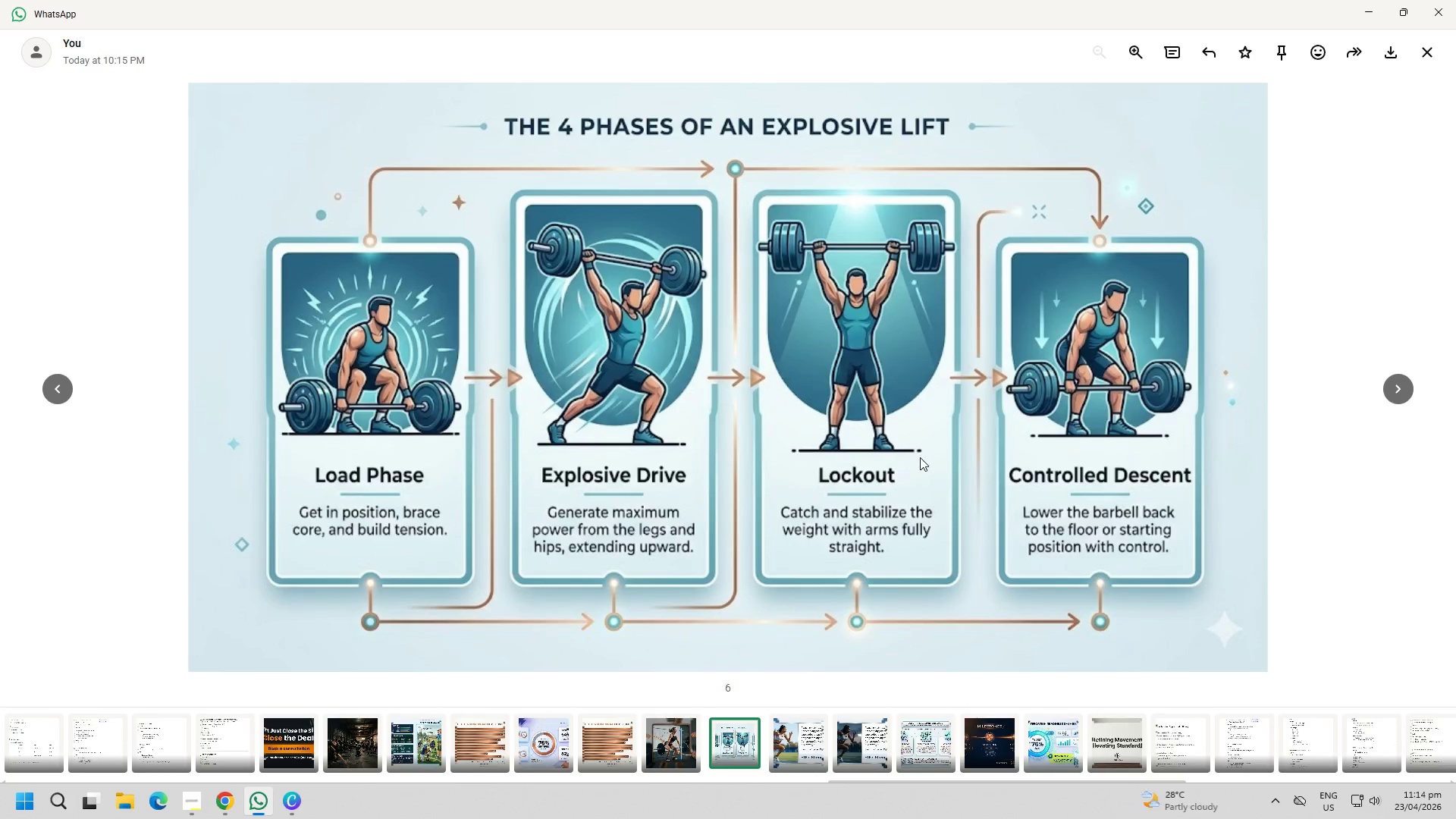 
key(Alt+Tab)
 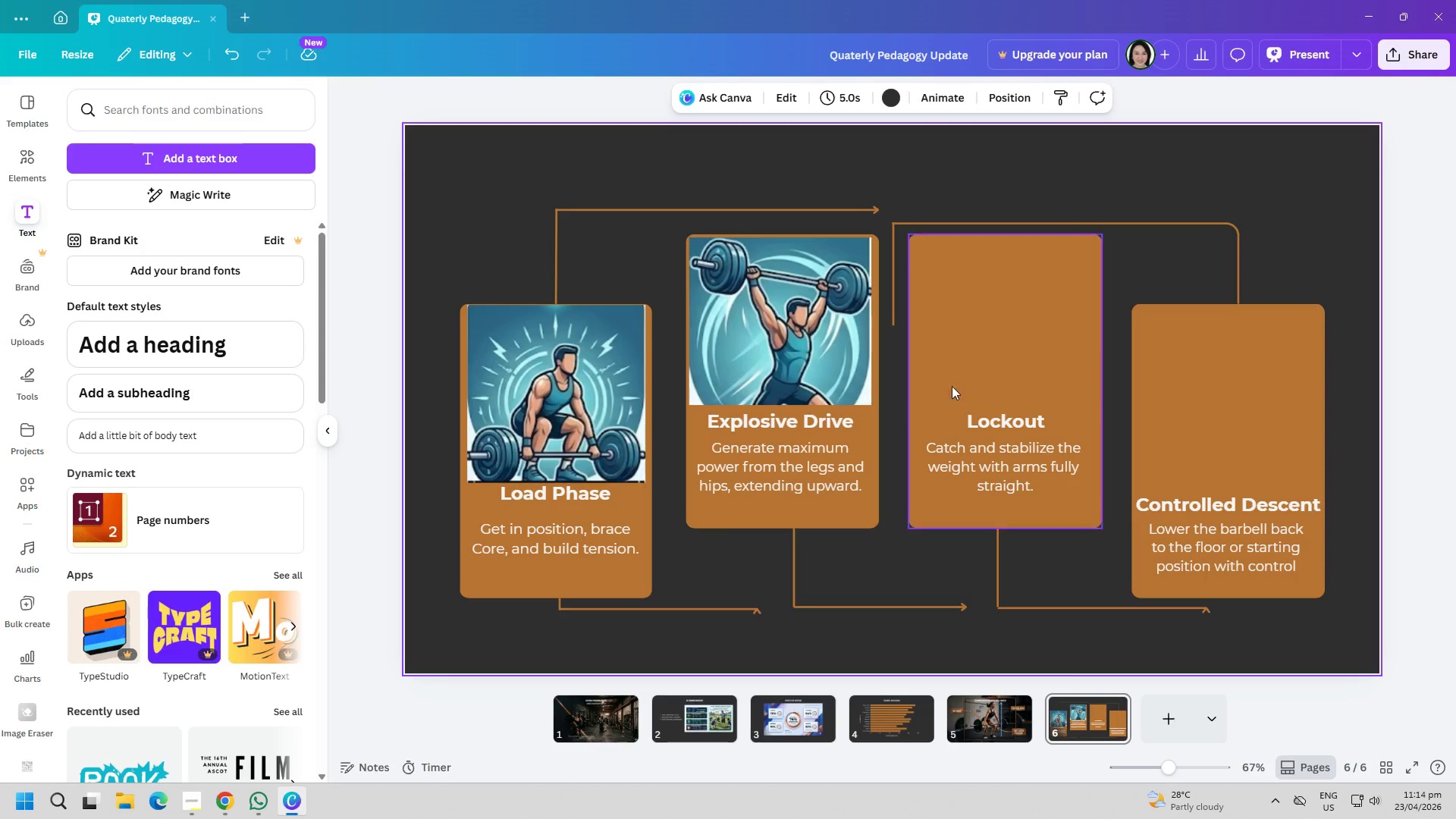 
left_click([971, 347])
 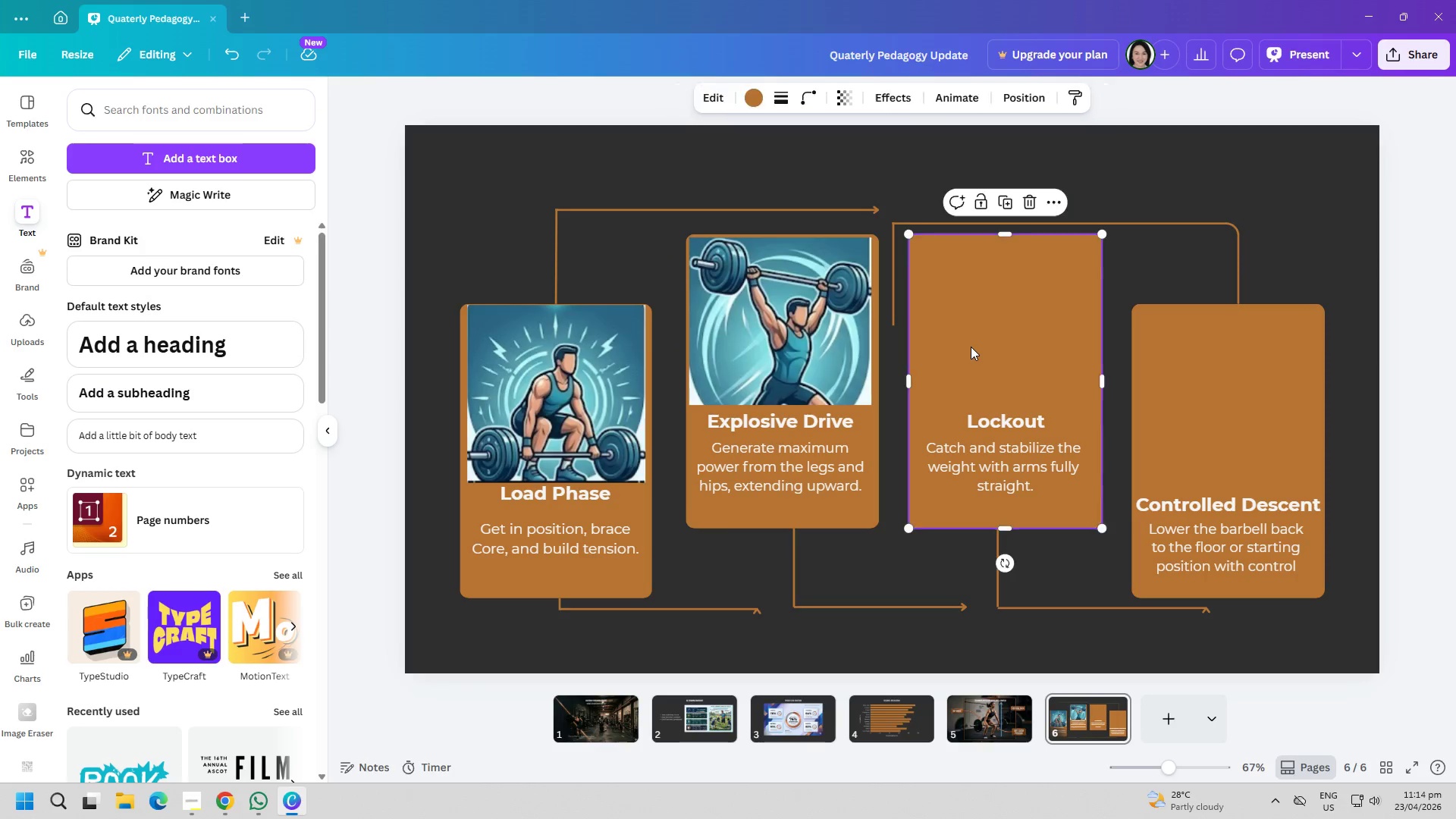 
key(Control+ControlLeft)
 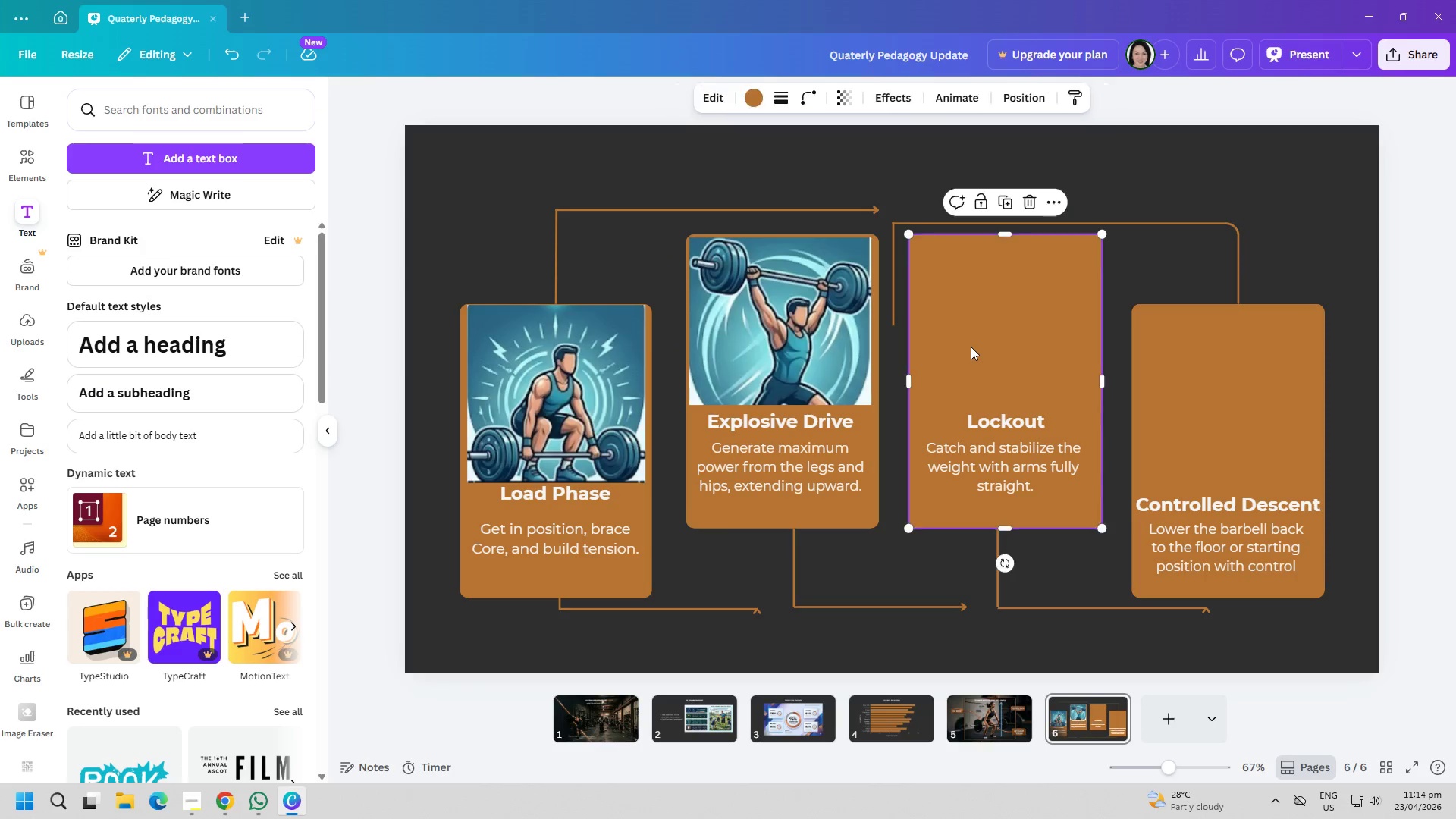 
key(Control+V)
 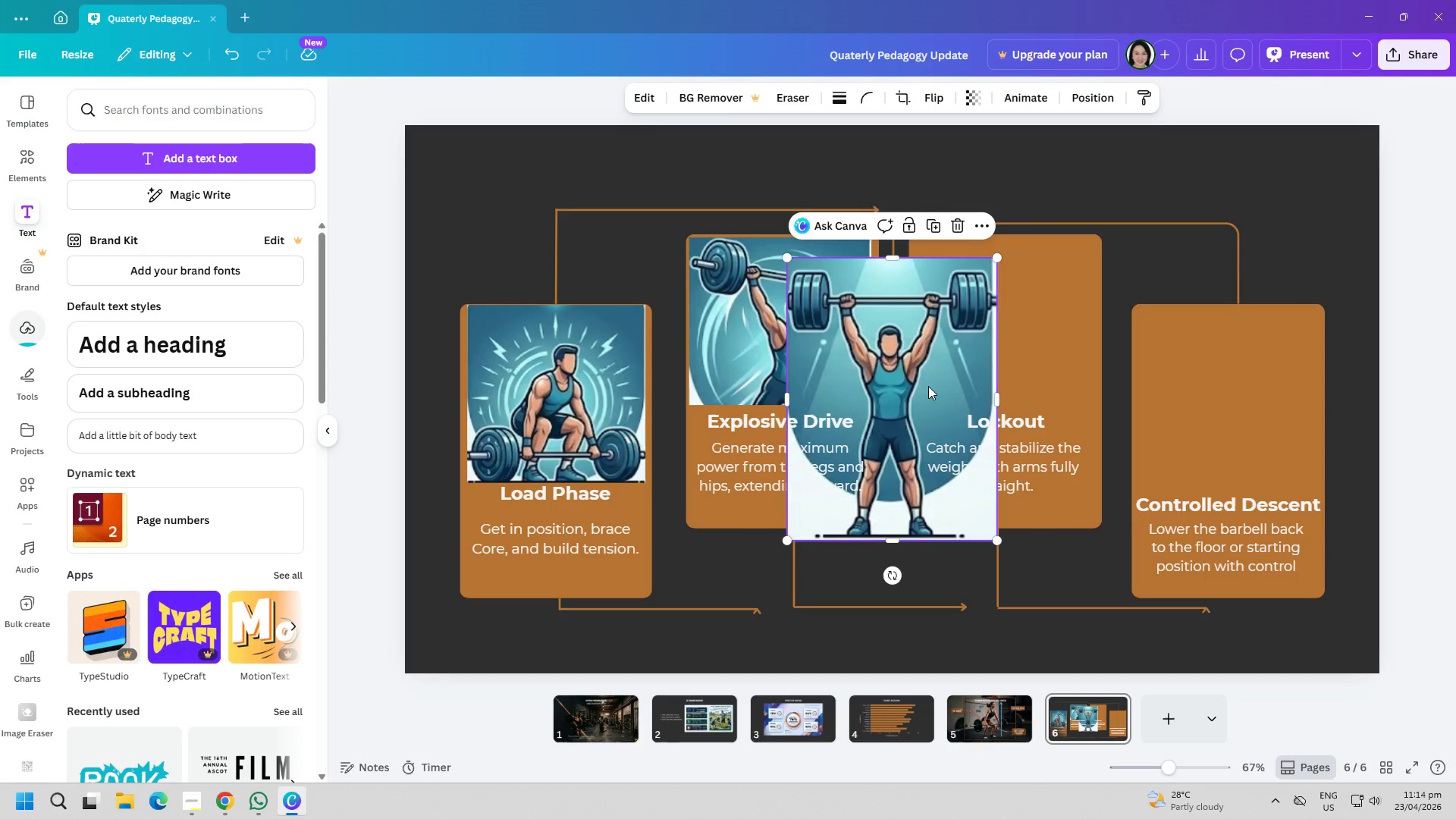 
left_click_drag(start_coordinate=[920, 379], to_coordinate=[1024, 357])
 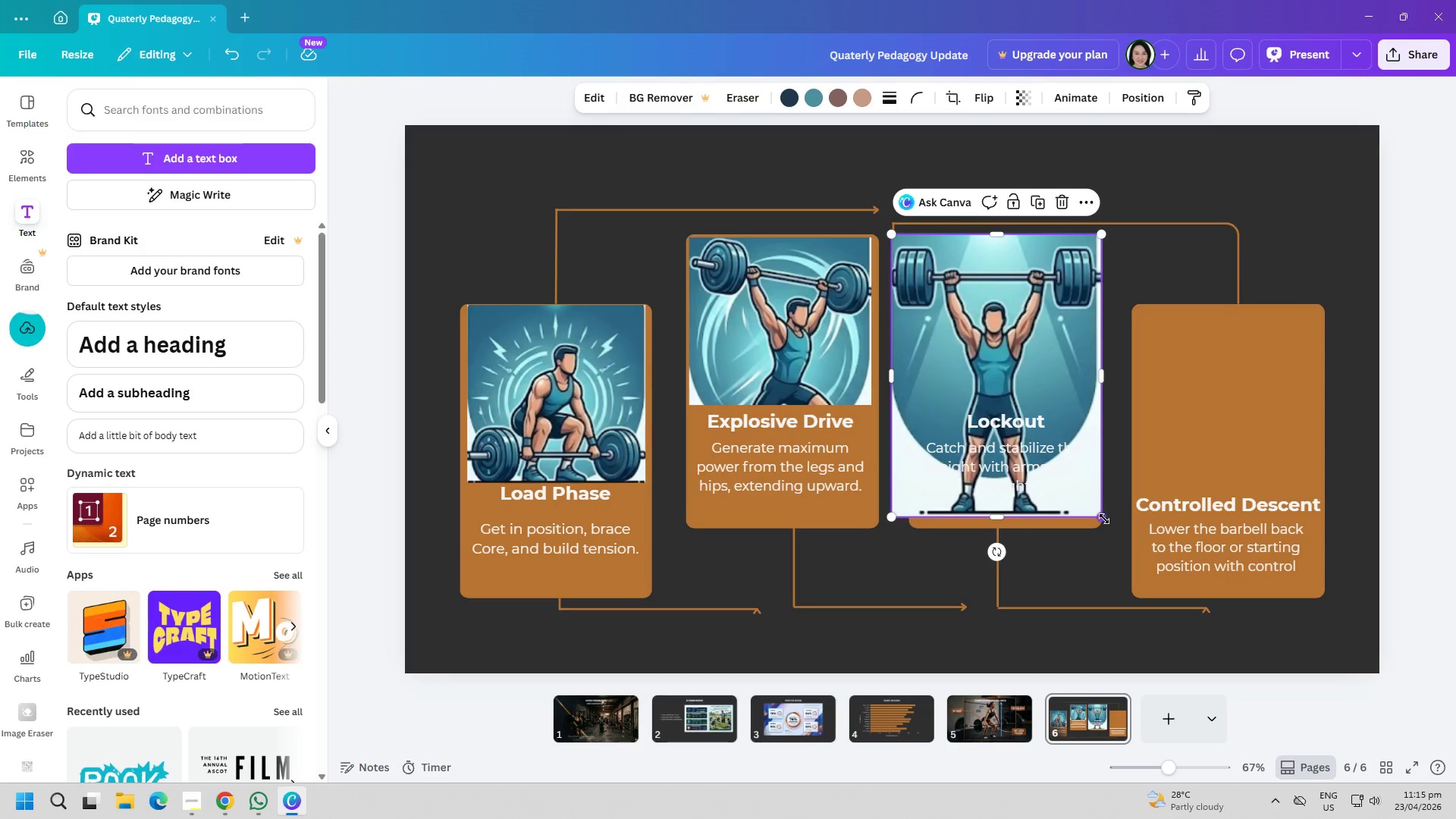 
left_click_drag(start_coordinate=[1100, 522], to_coordinate=[1144, 493])
 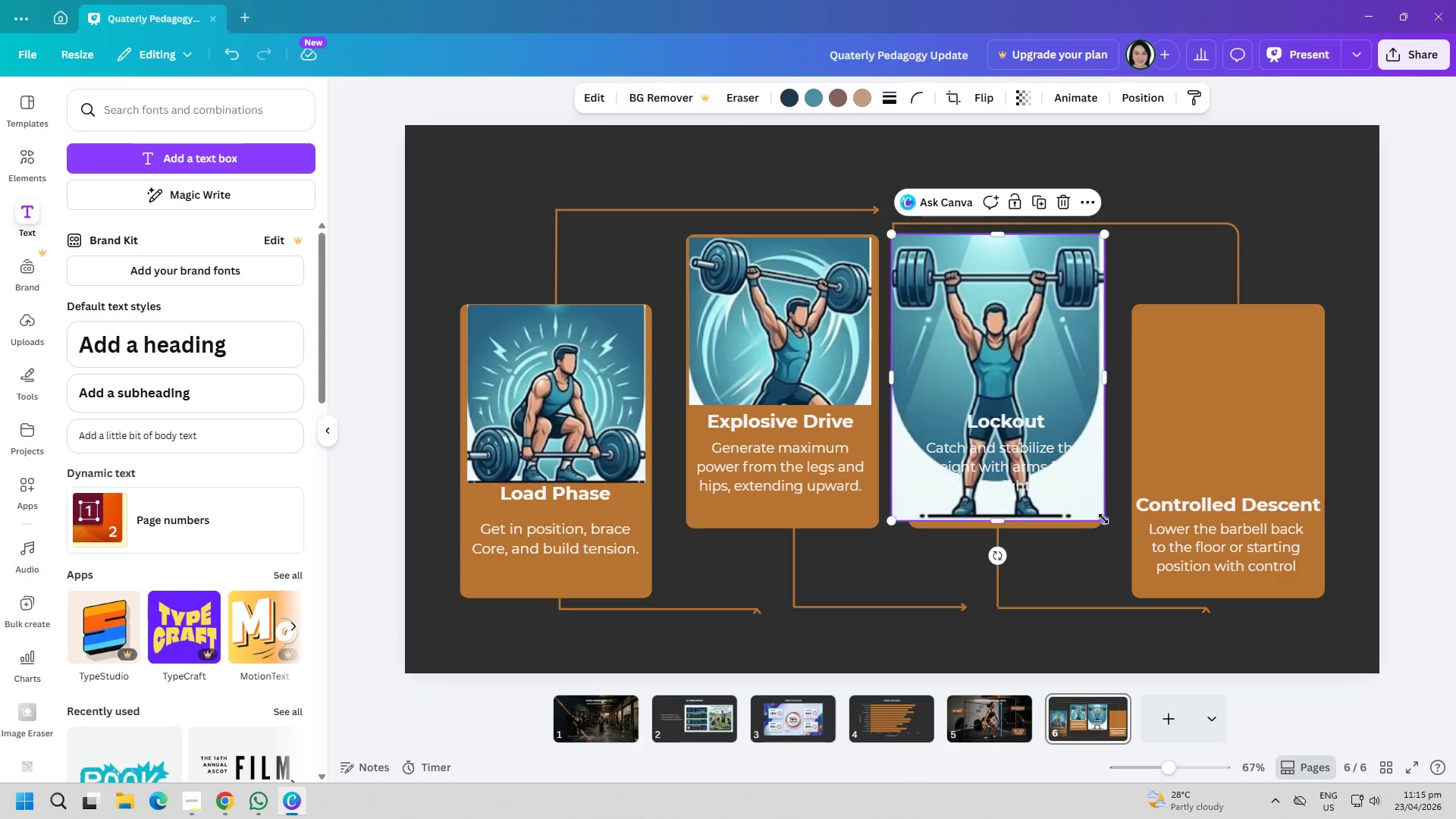 
left_click_drag(start_coordinate=[1105, 519], to_coordinate=[1053, 393])
 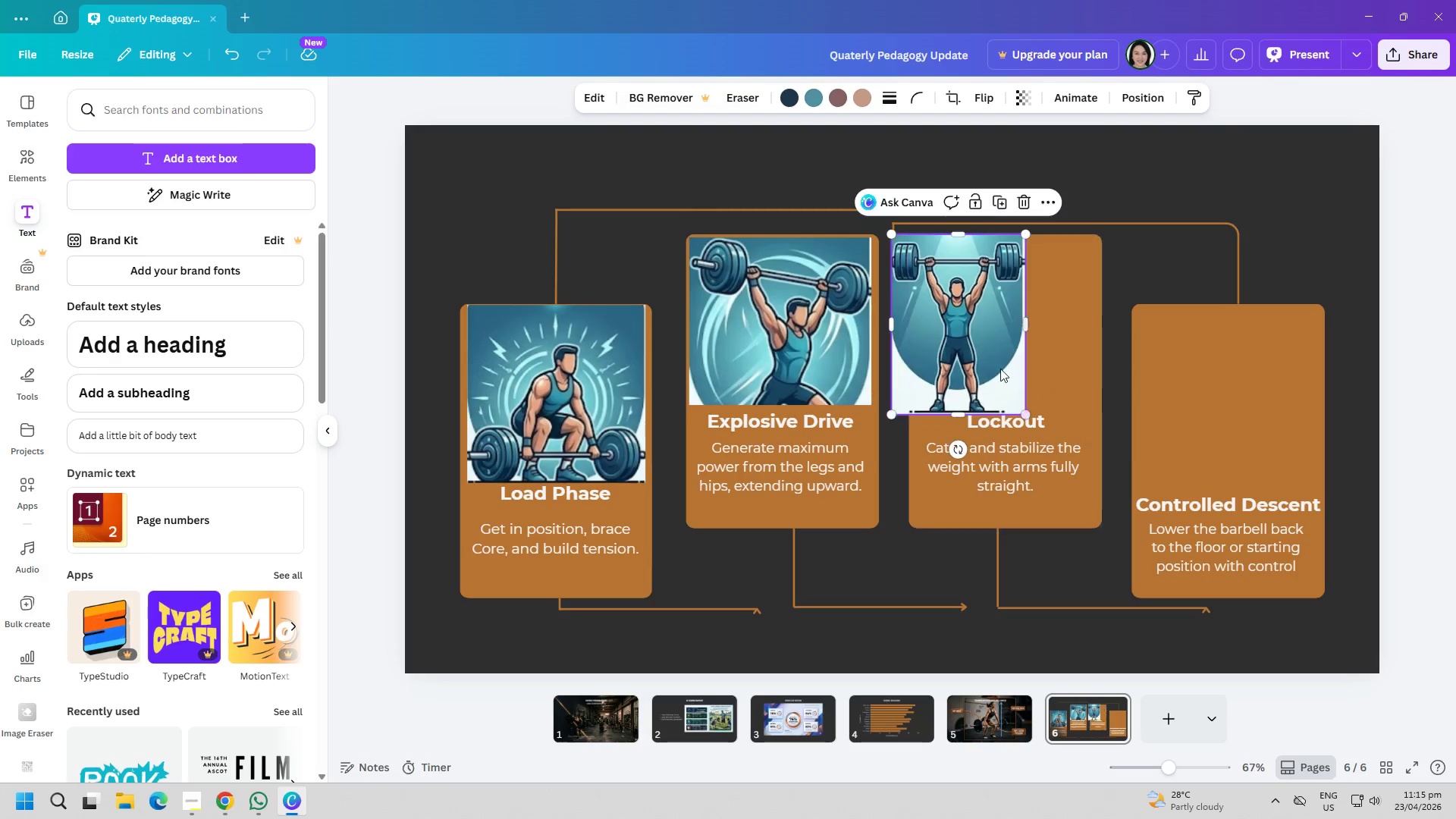 
left_click_drag(start_coordinate=[974, 352], to_coordinate=[1015, 350])
 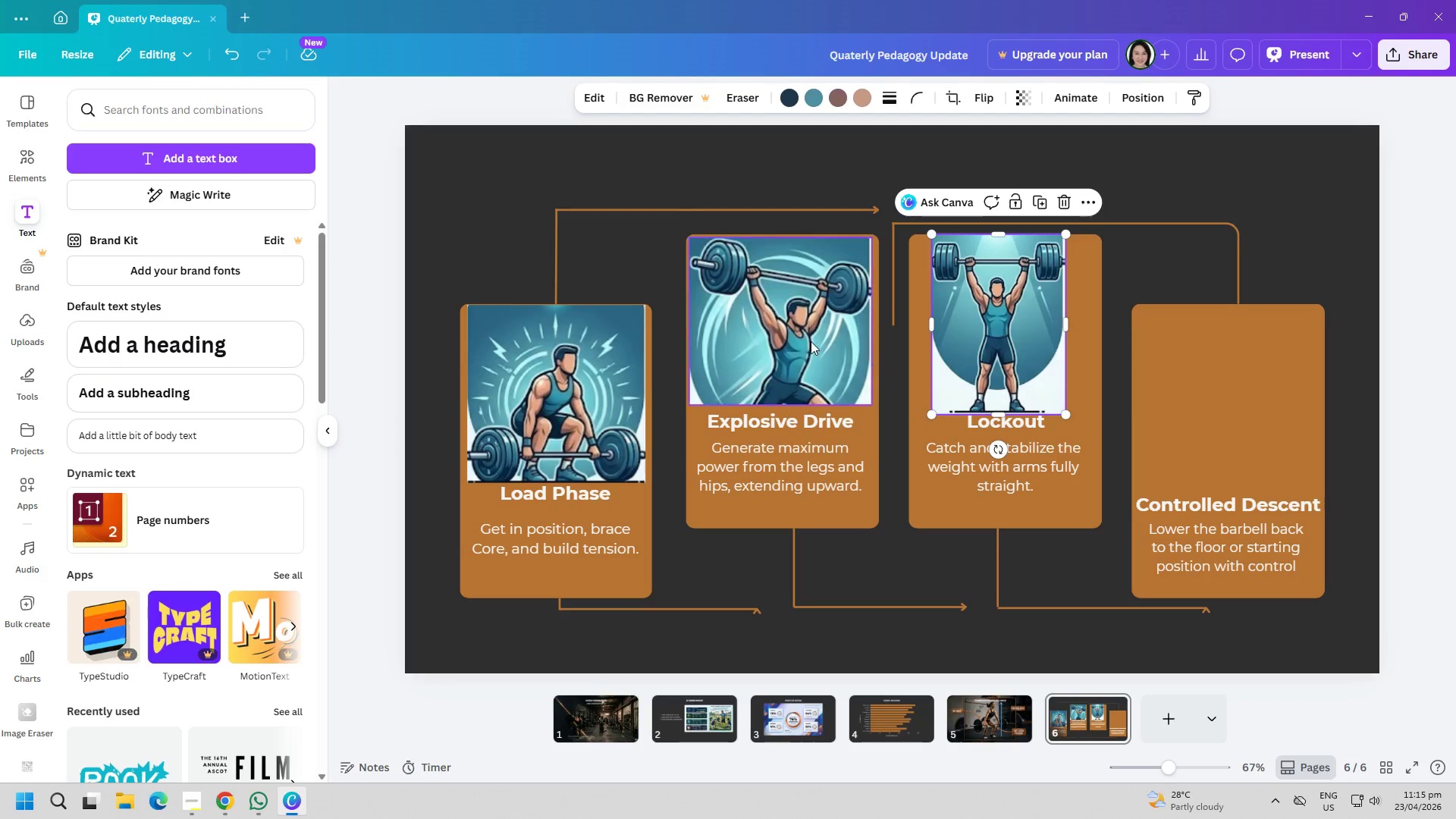 
left_click([811, 341])
 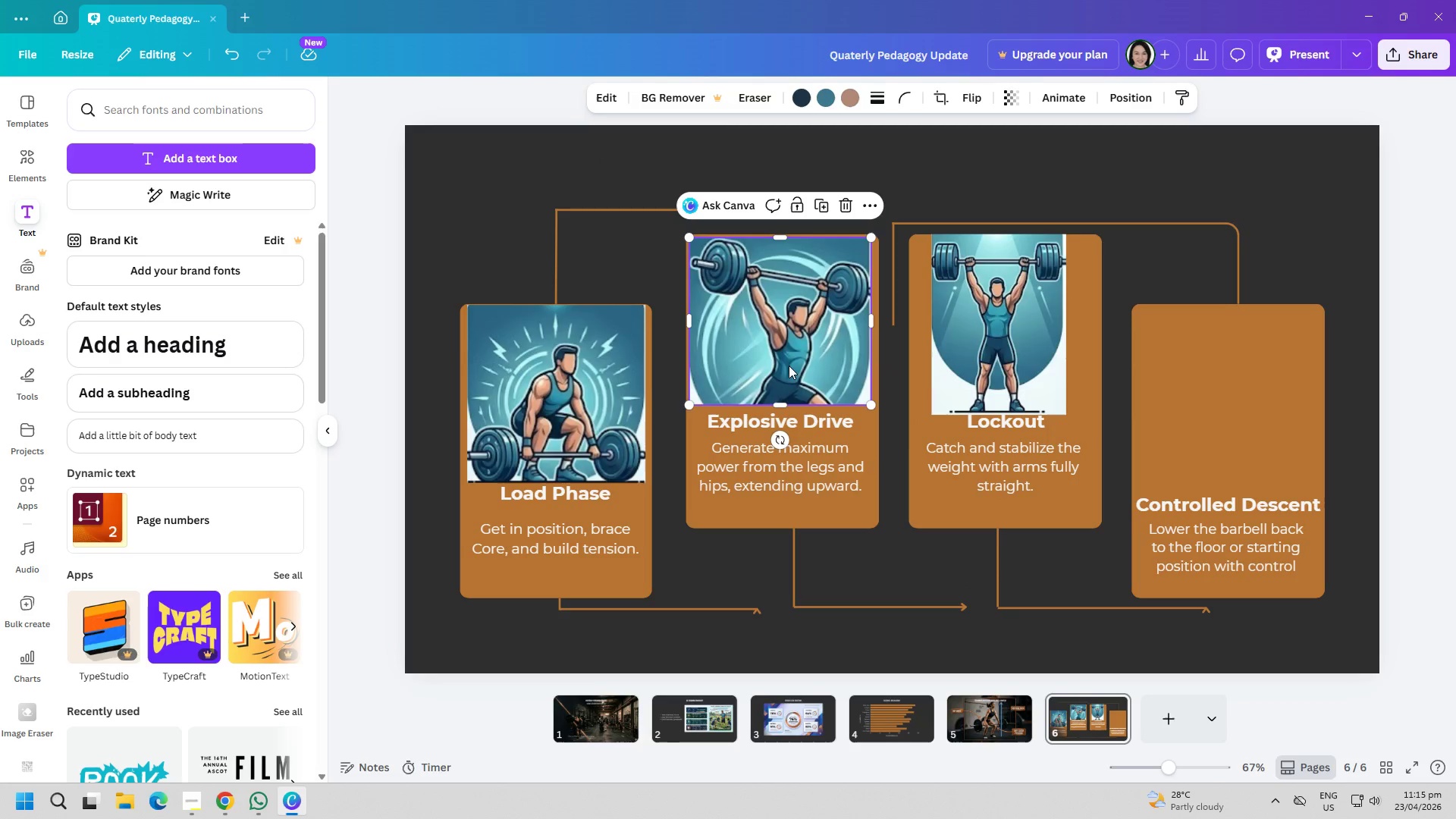 
key(Delete)
 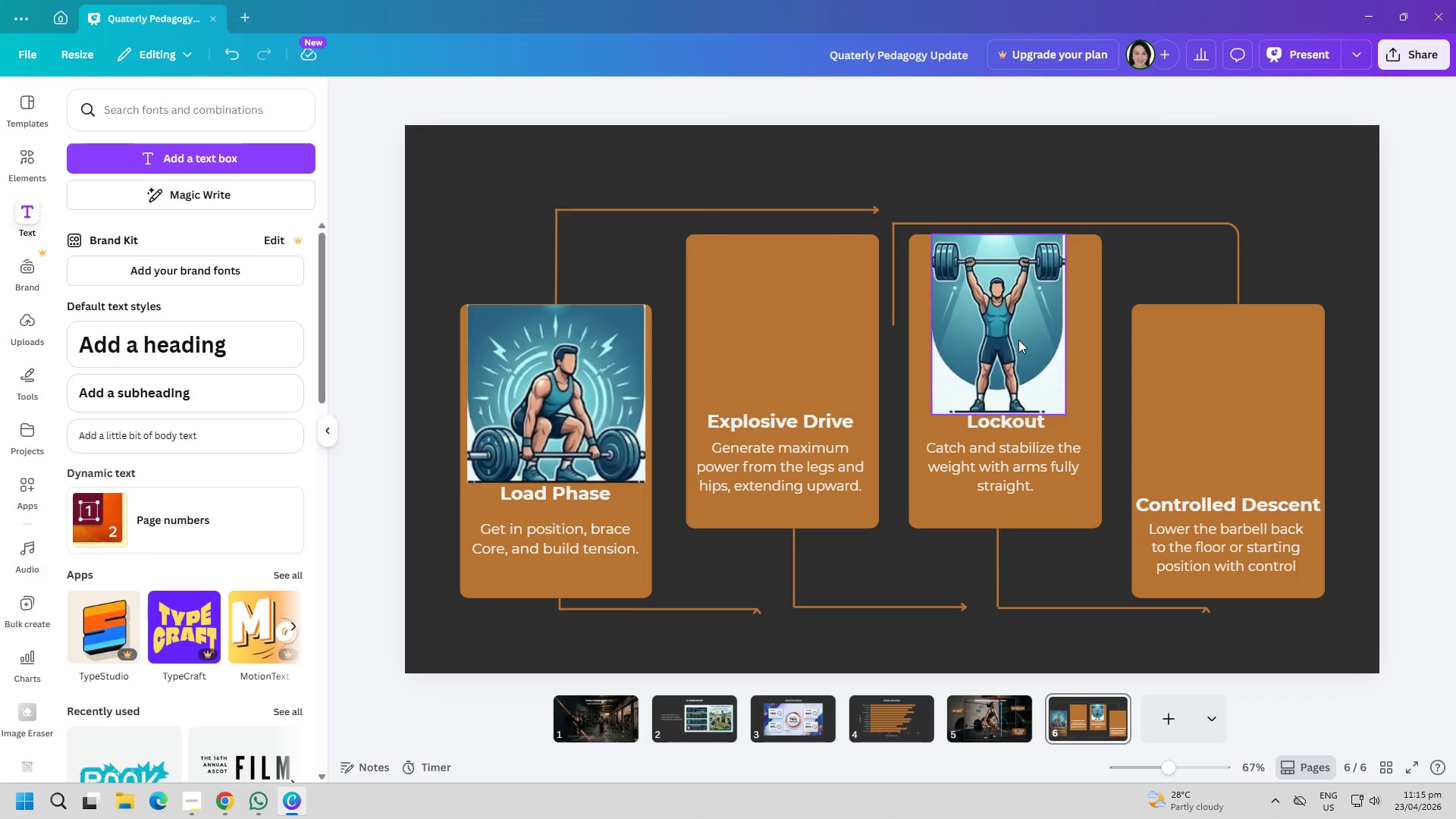 
left_click_drag(start_coordinate=[1018, 340], to_coordinate=[1023, 338])
 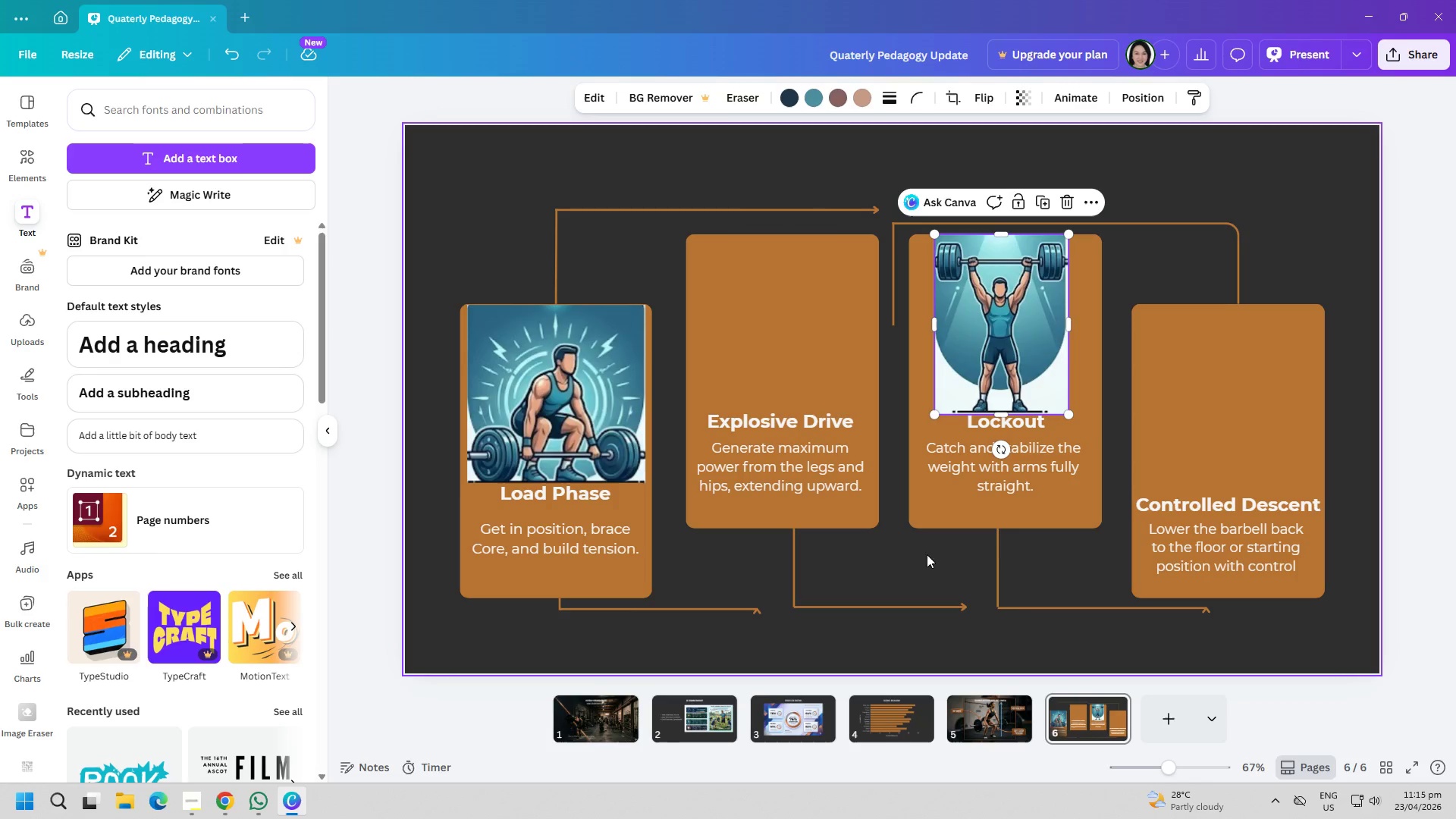 
left_click([926, 568])
 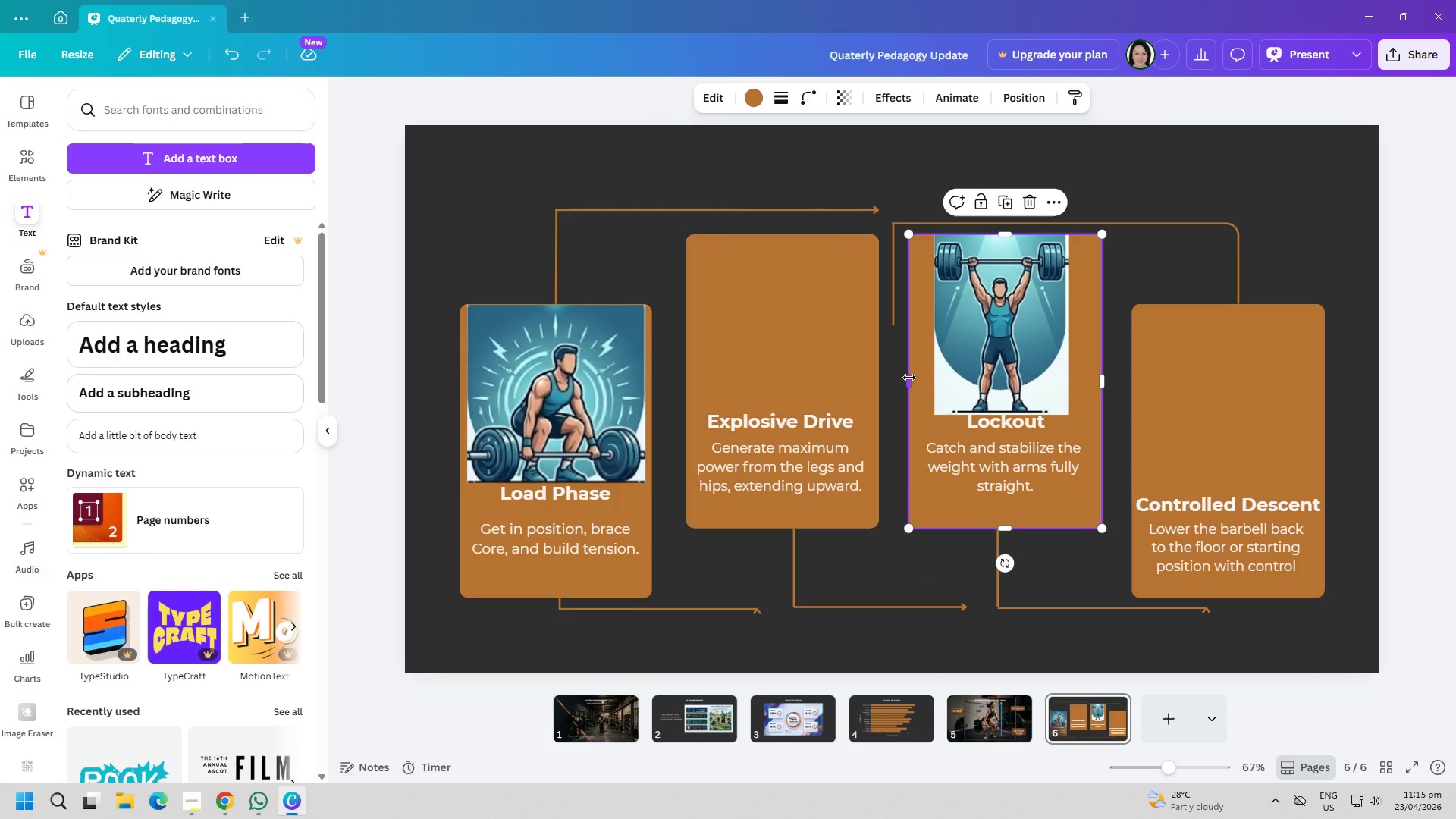 
left_click_drag(start_coordinate=[909, 375], to_coordinate=[923, 378])
 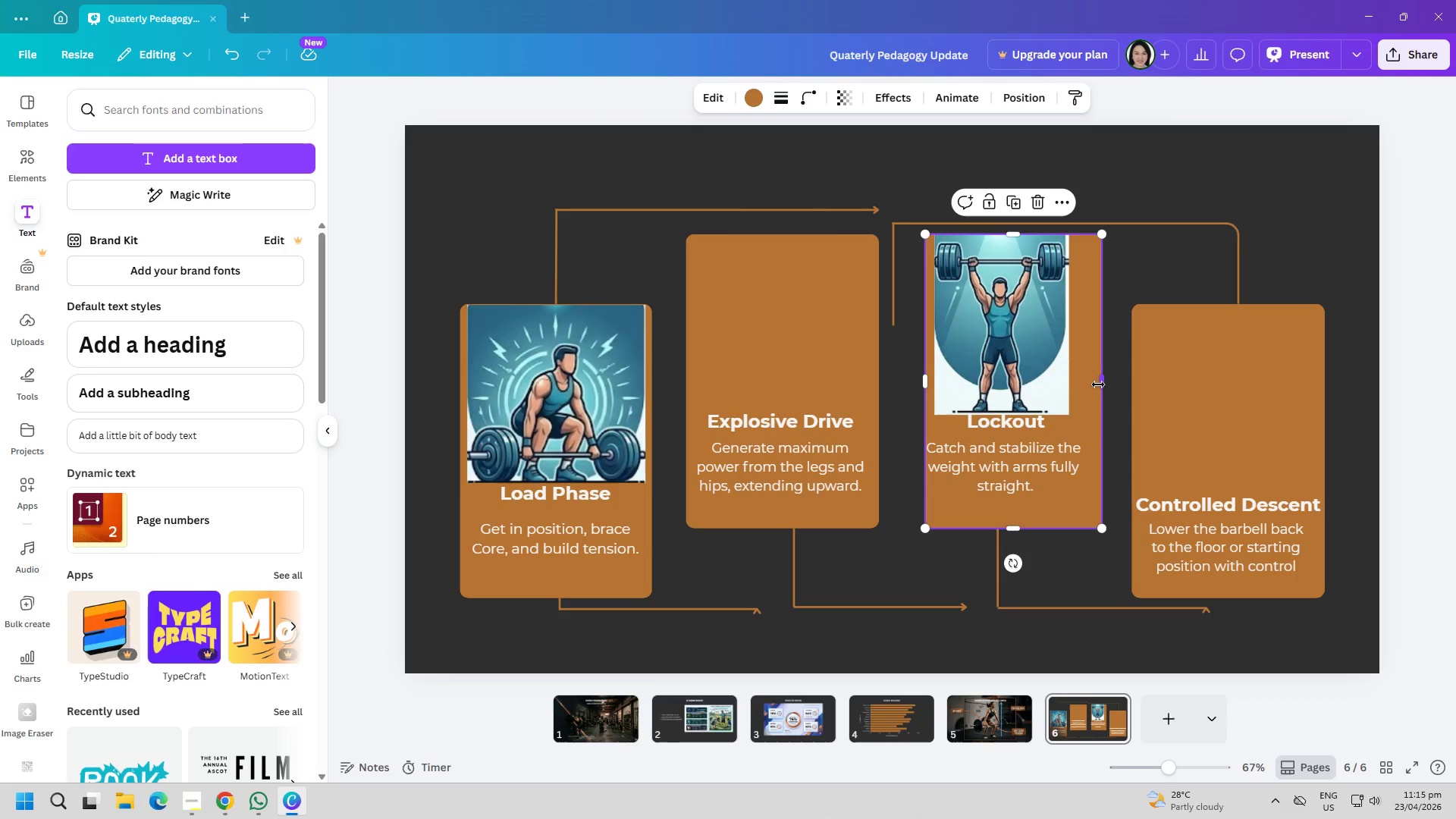 
left_click_drag(start_coordinate=[1100, 384], to_coordinate=[1085, 384])
 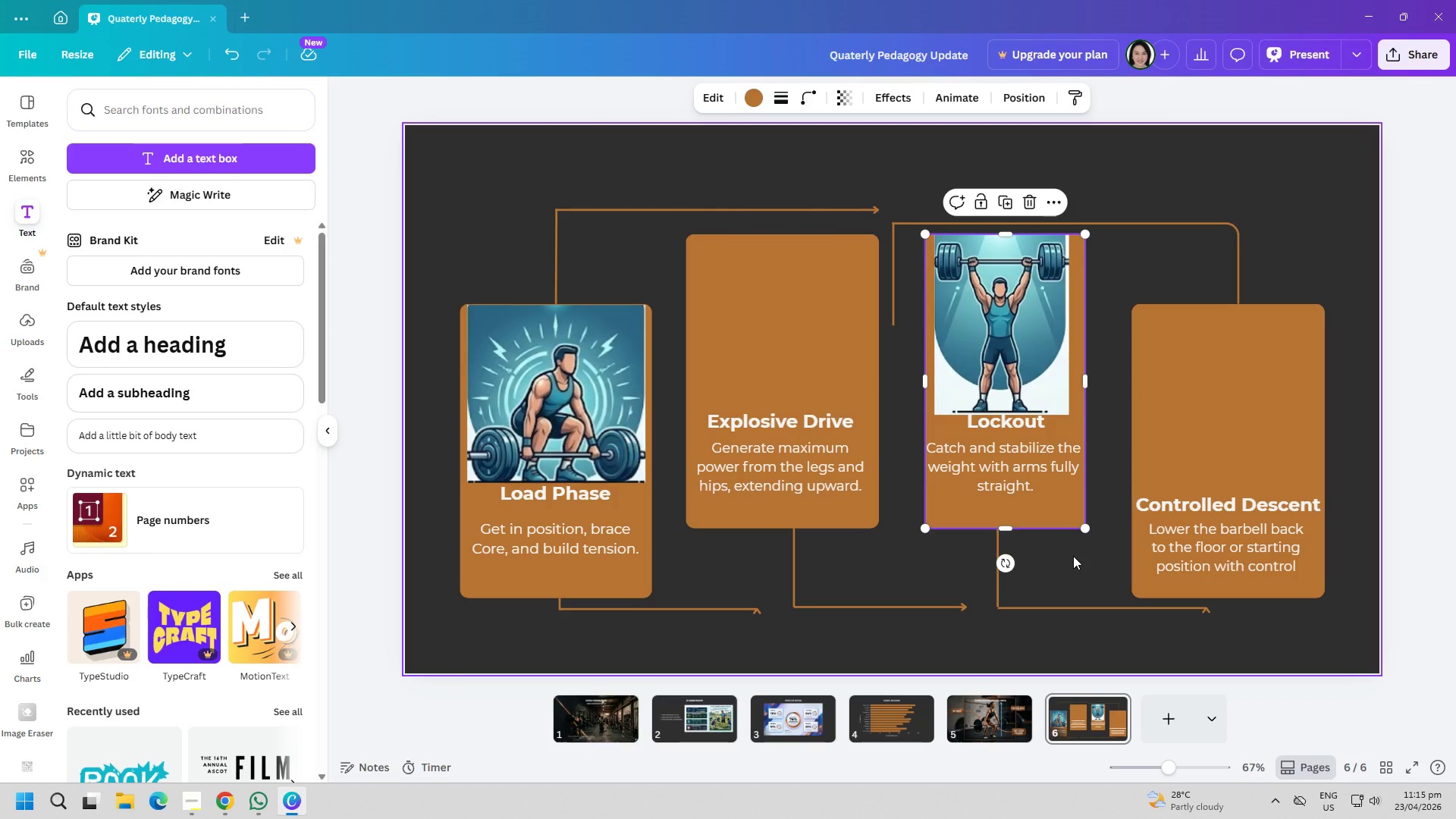 
left_click([1073, 556])
 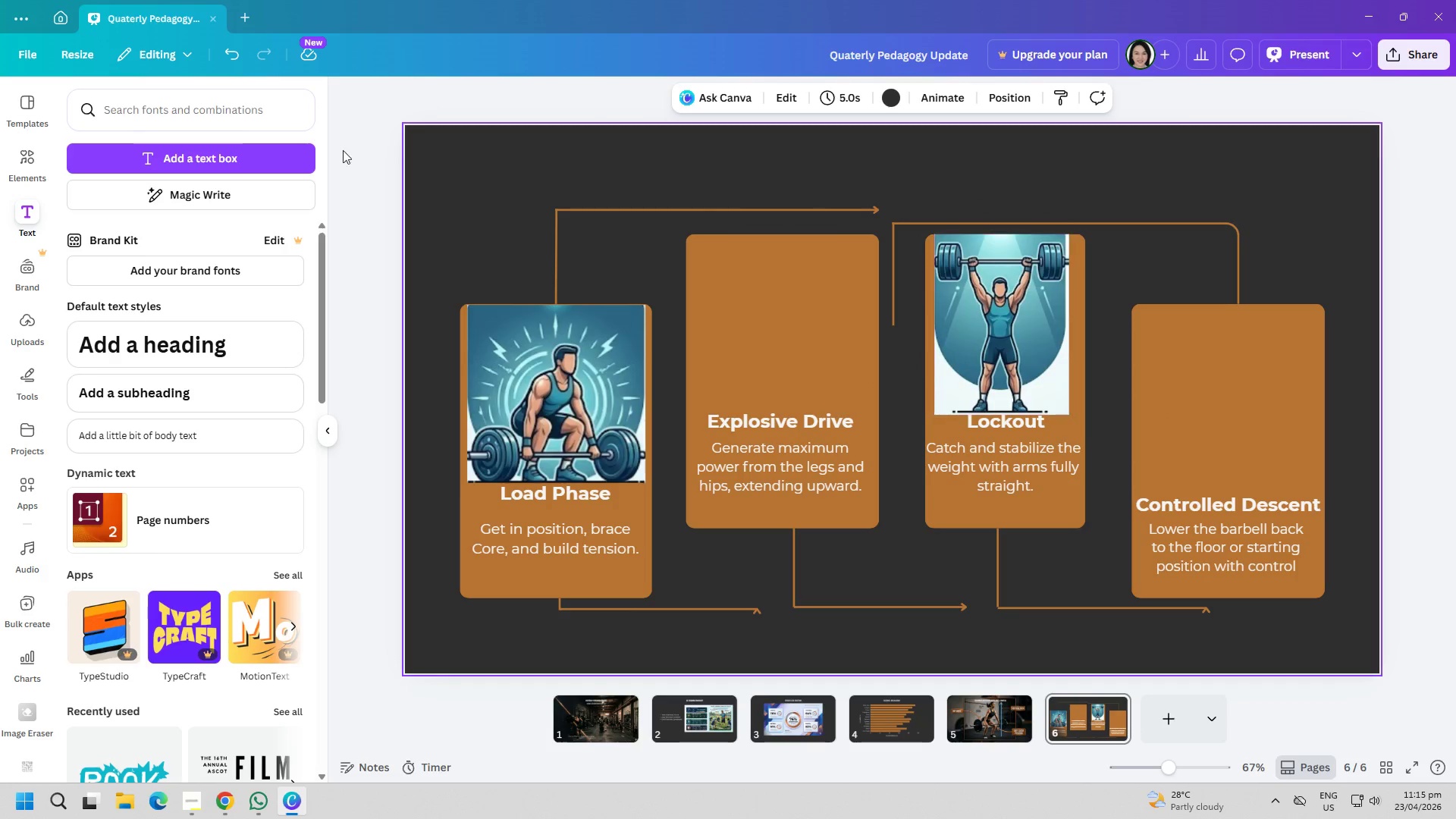 
left_click([232, 53])
 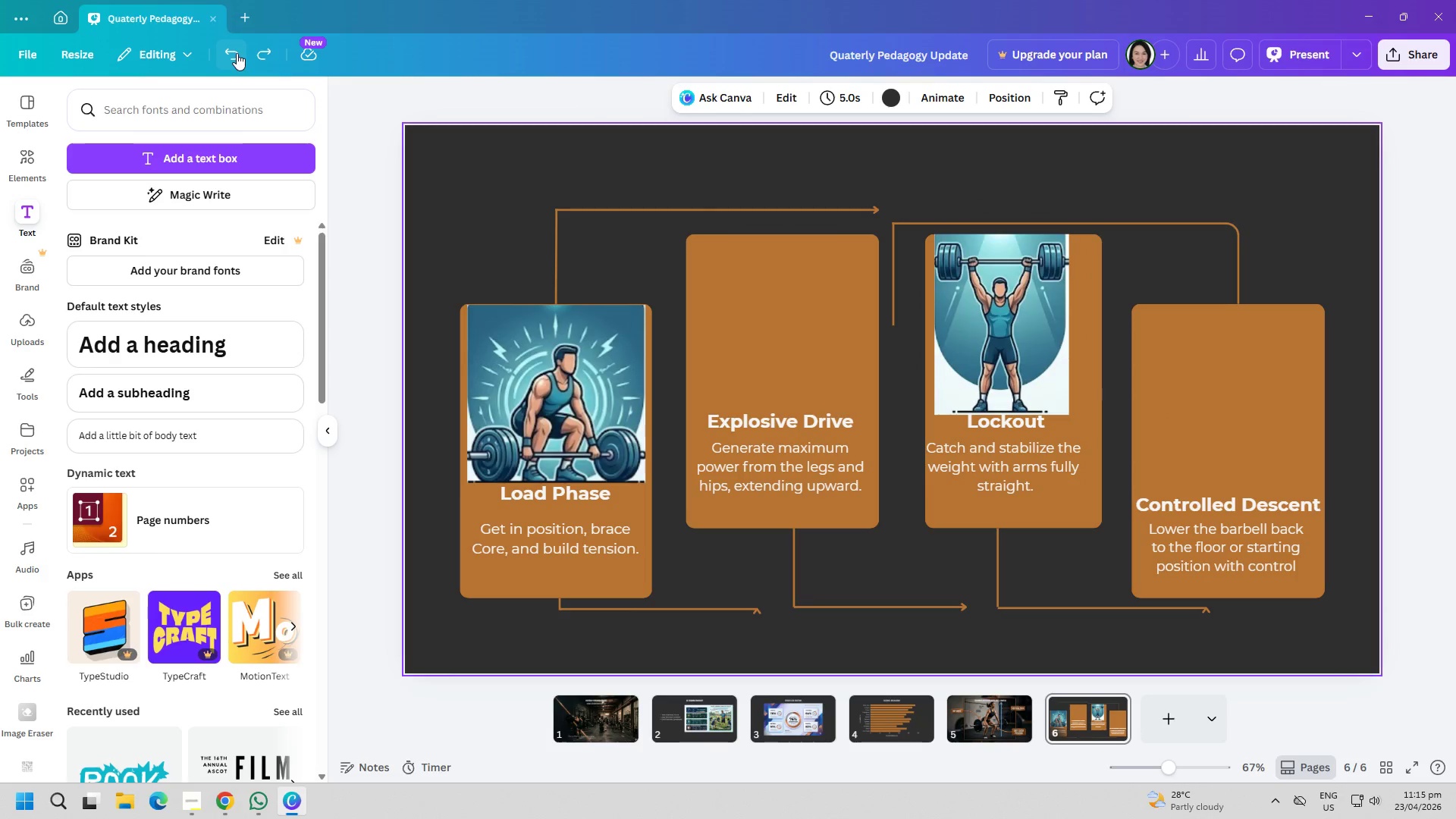 
left_click([237, 53])
 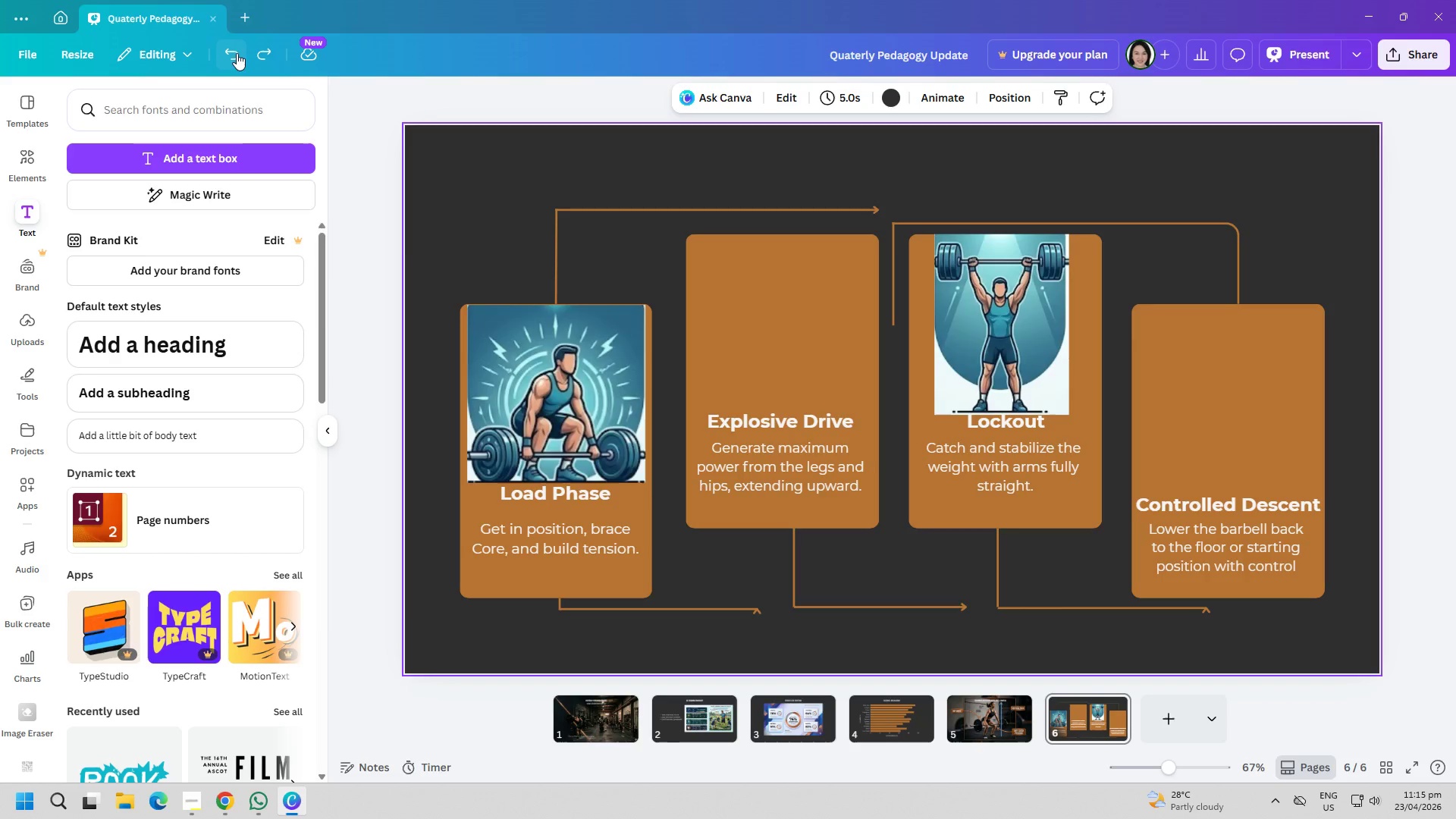 
key(Alt+AltLeft)
 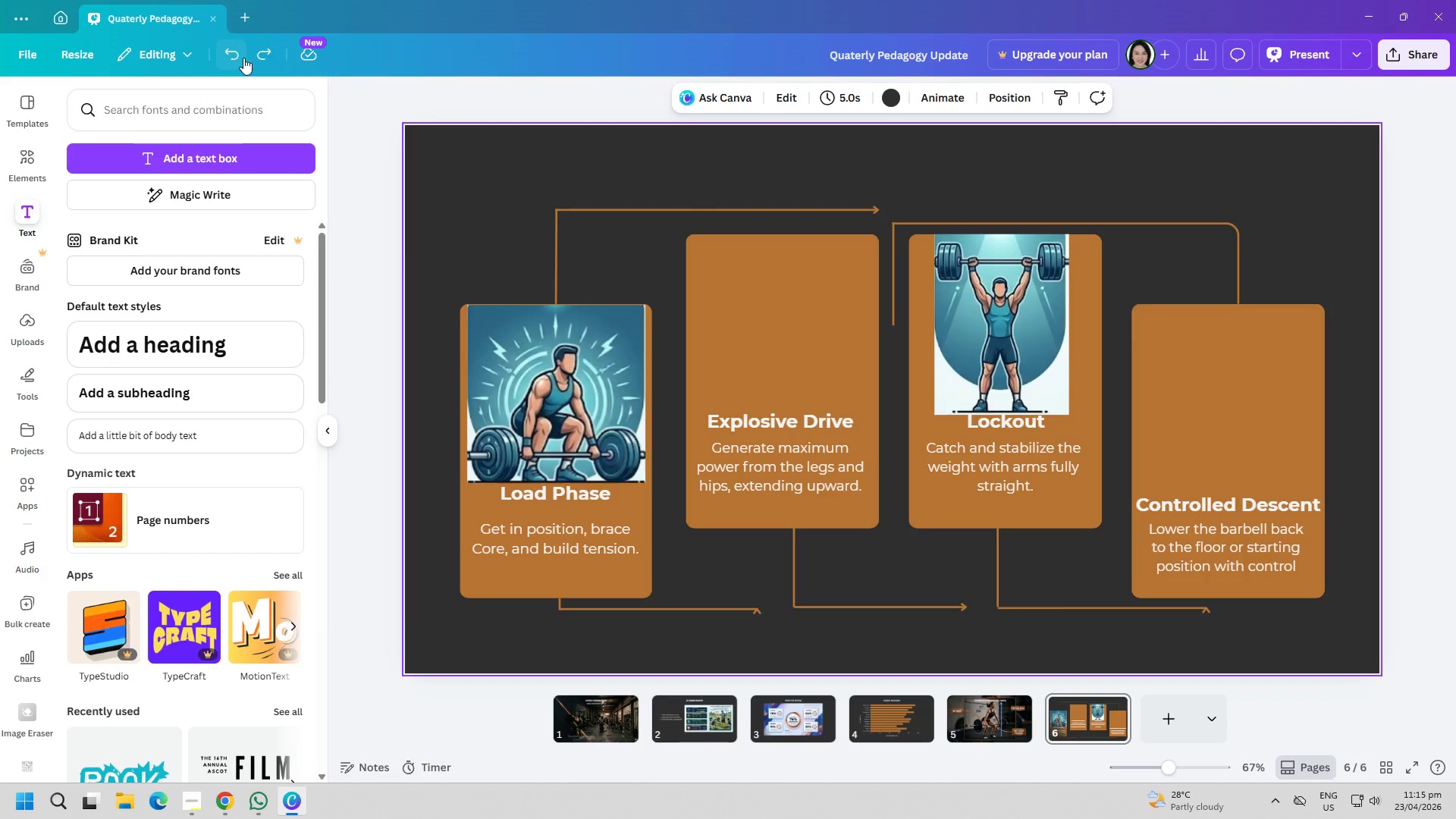 
key(Alt+Tab)
 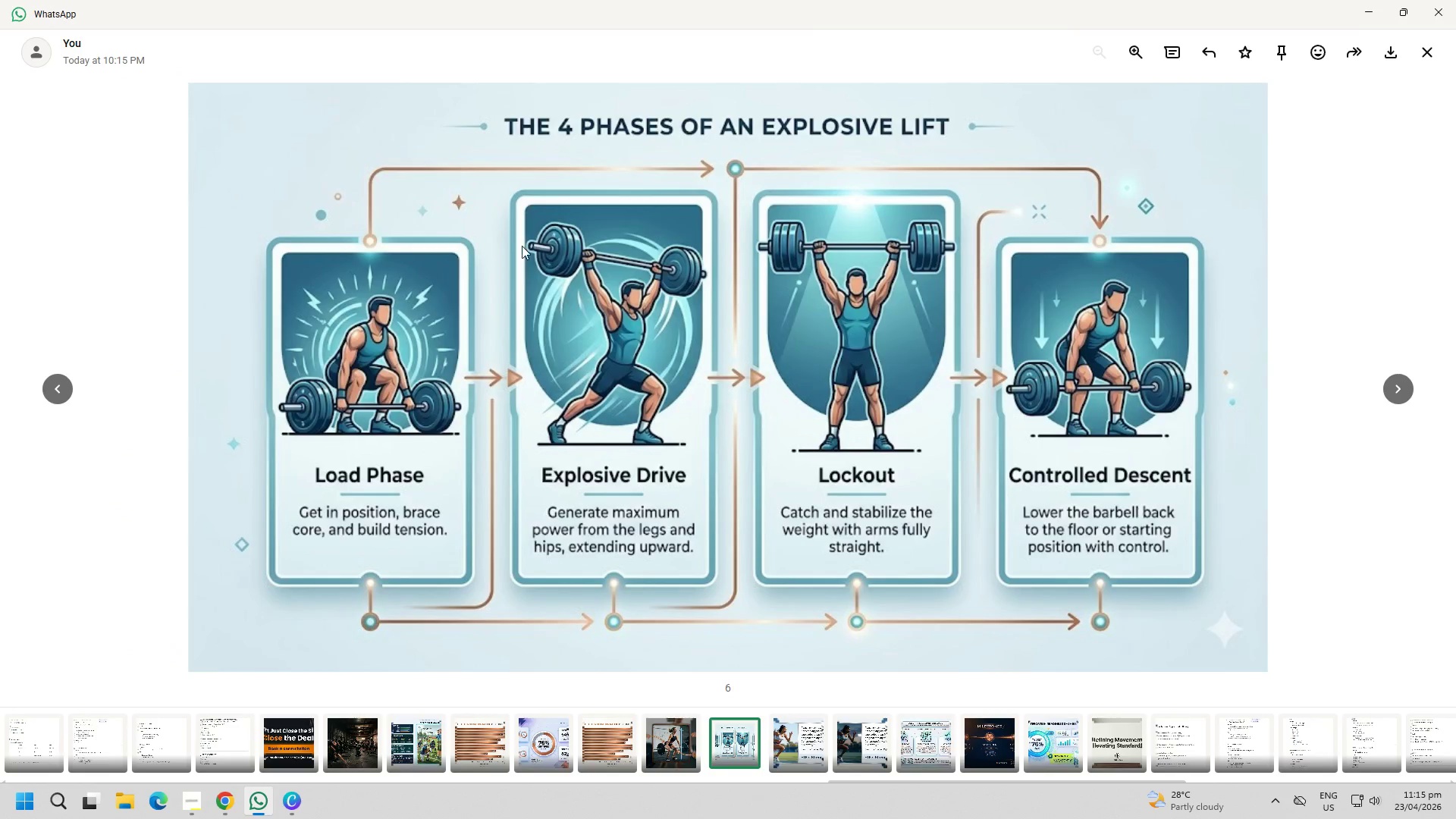 
key(PageDown)
 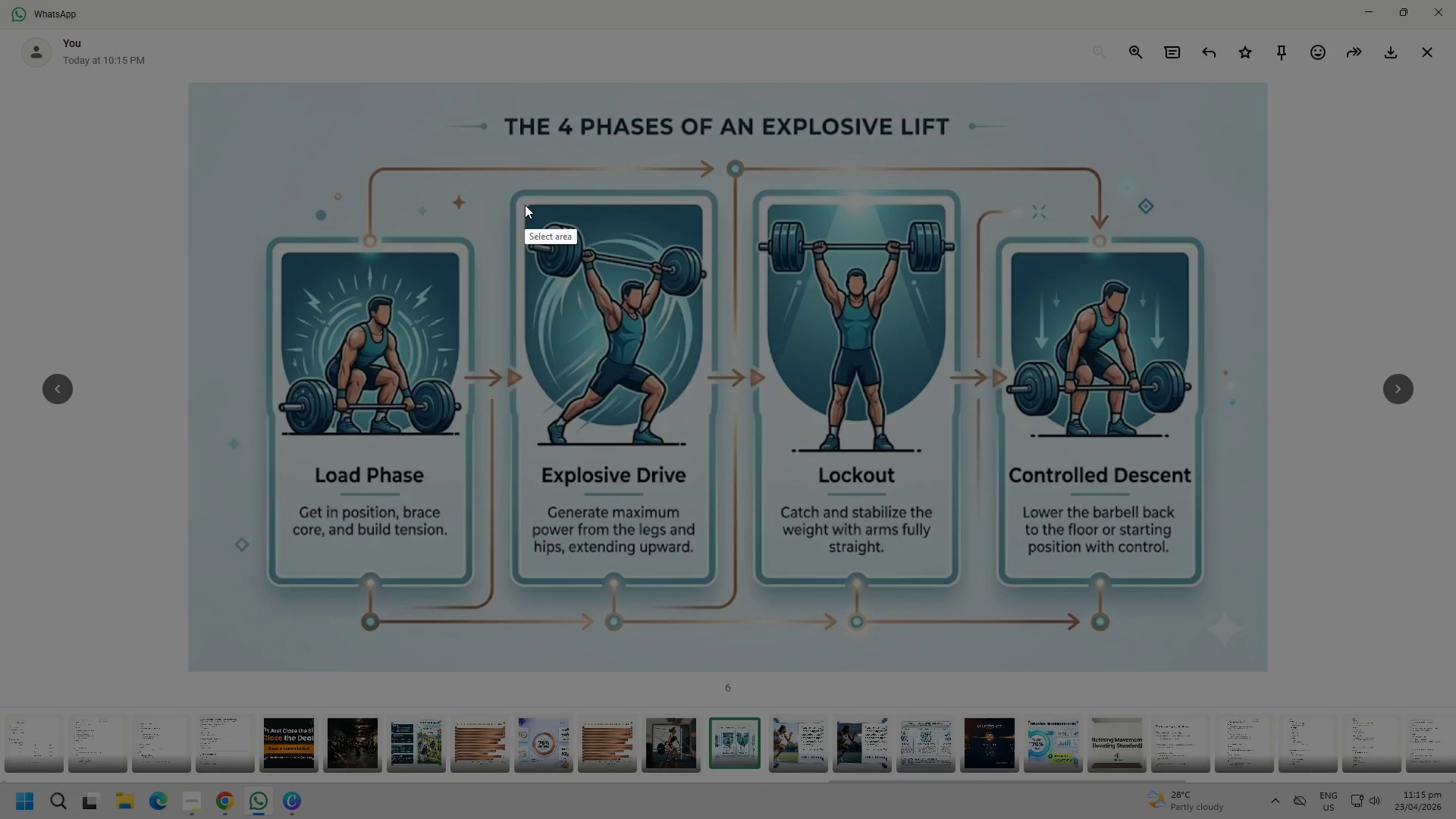 
left_click_drag(start_coordinate=[525, 205], to_coordinate=[702, 447])
 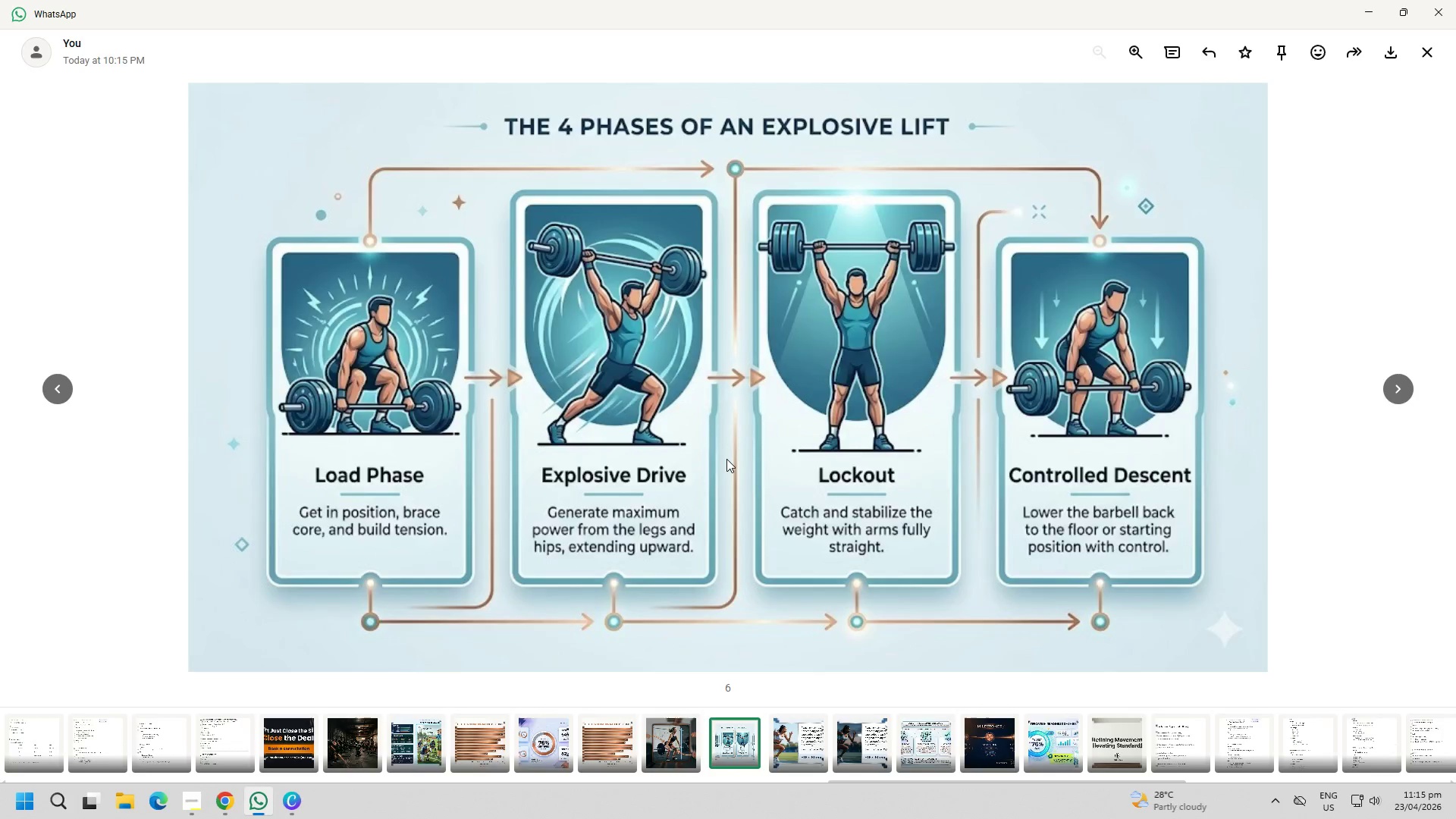 
key(Control+C)
 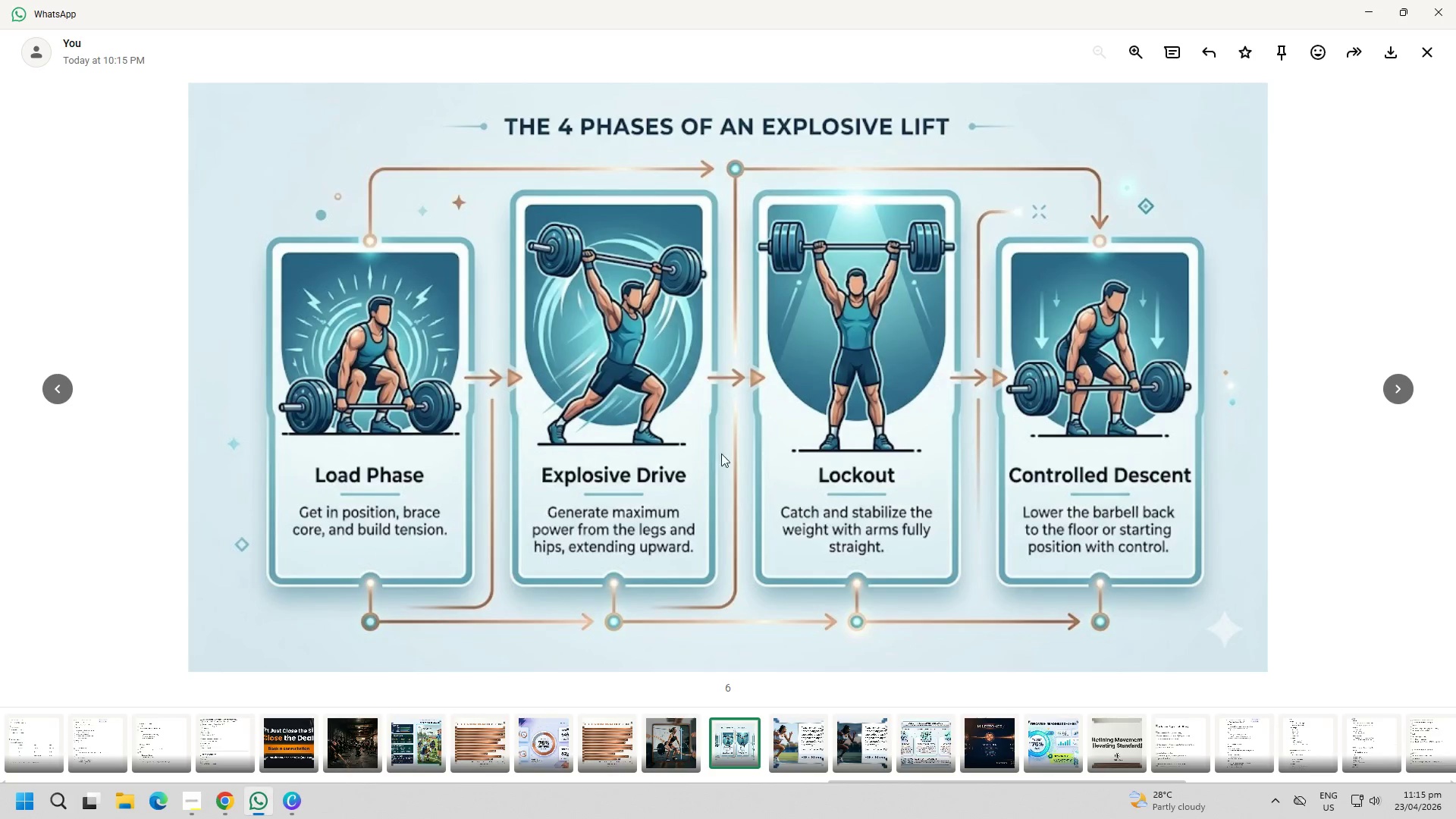 
key(Alt+AltLeft)
 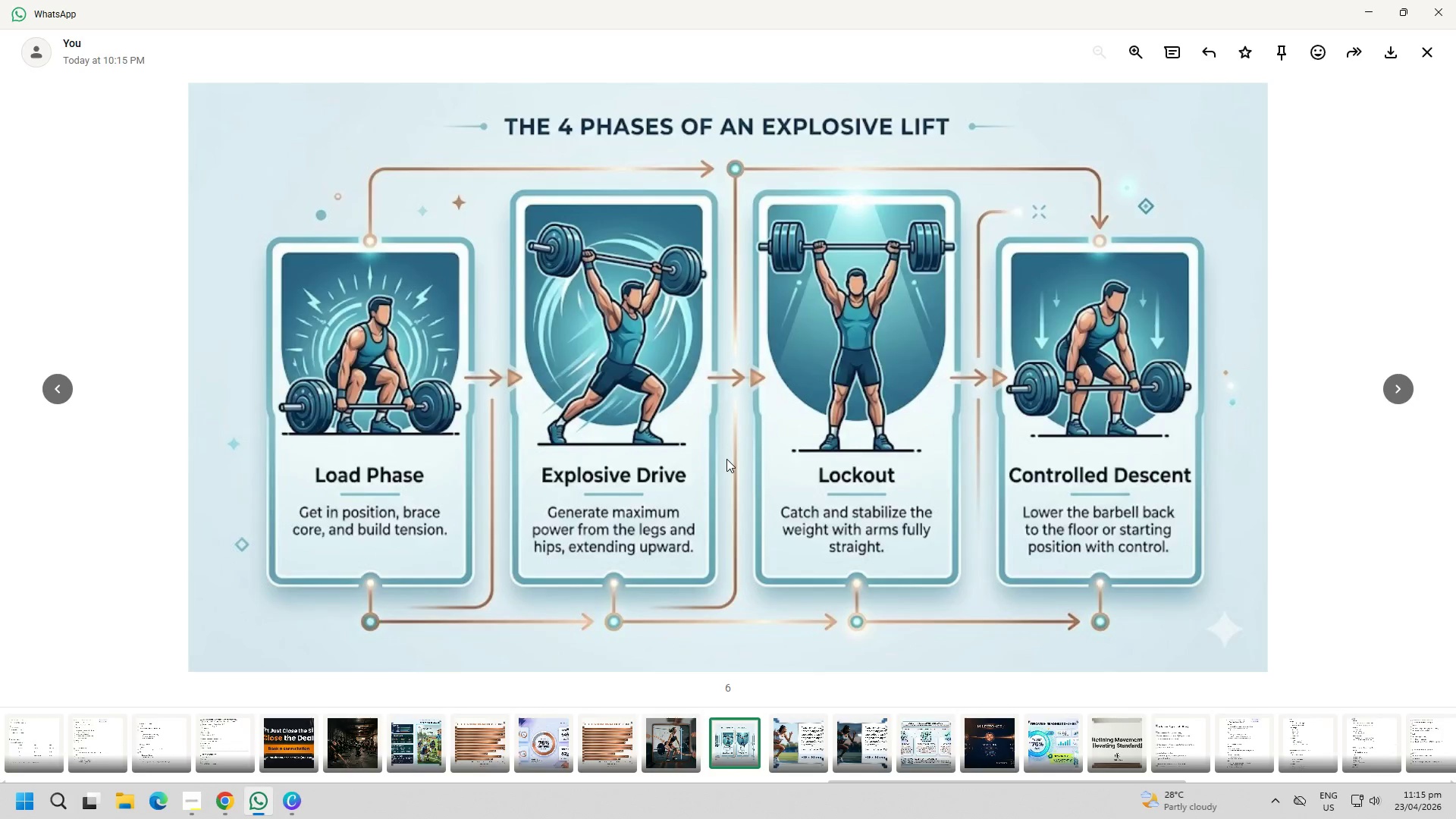 
key(Alt+Tab)
 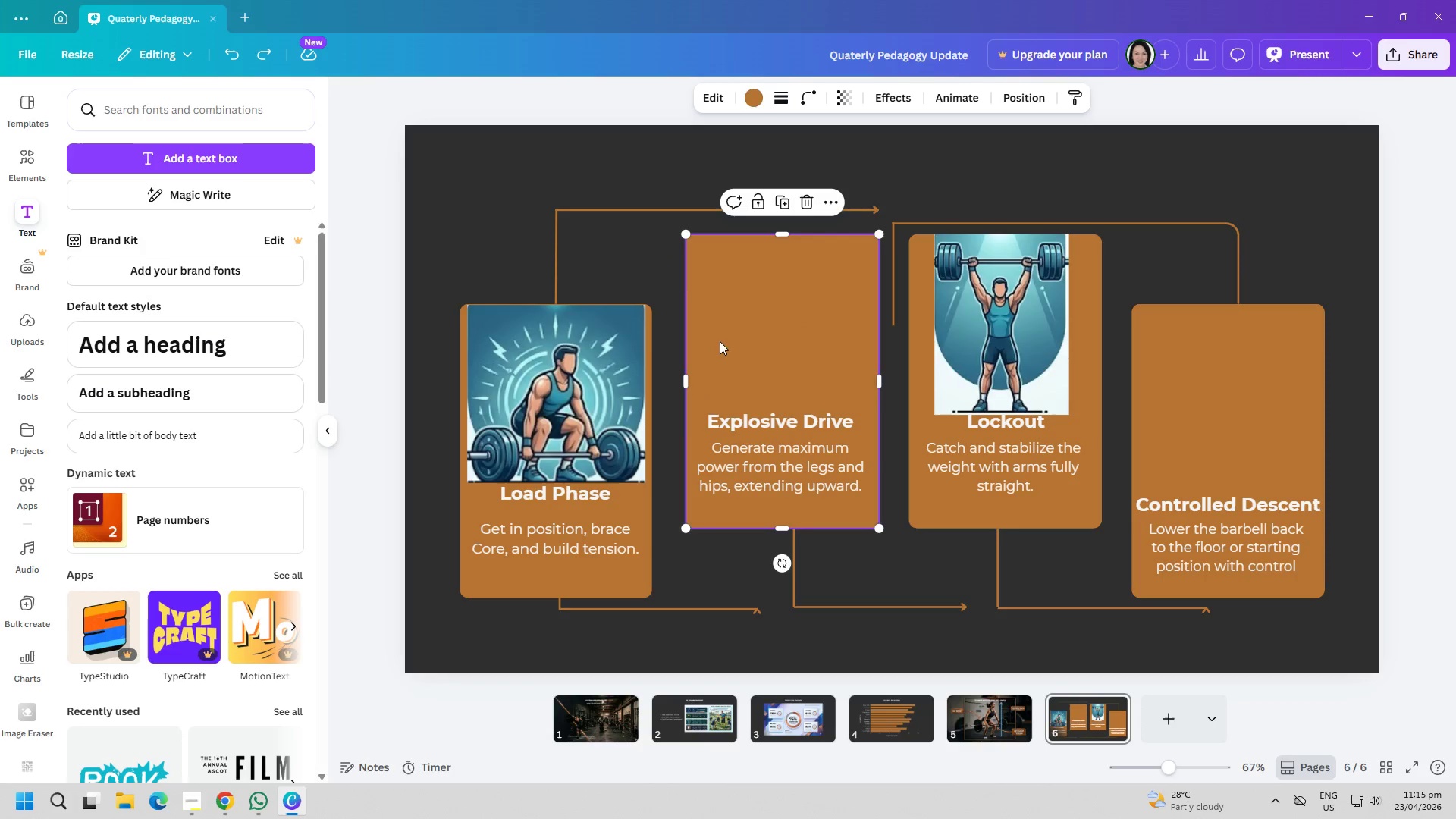 
double_click([757, 344])
 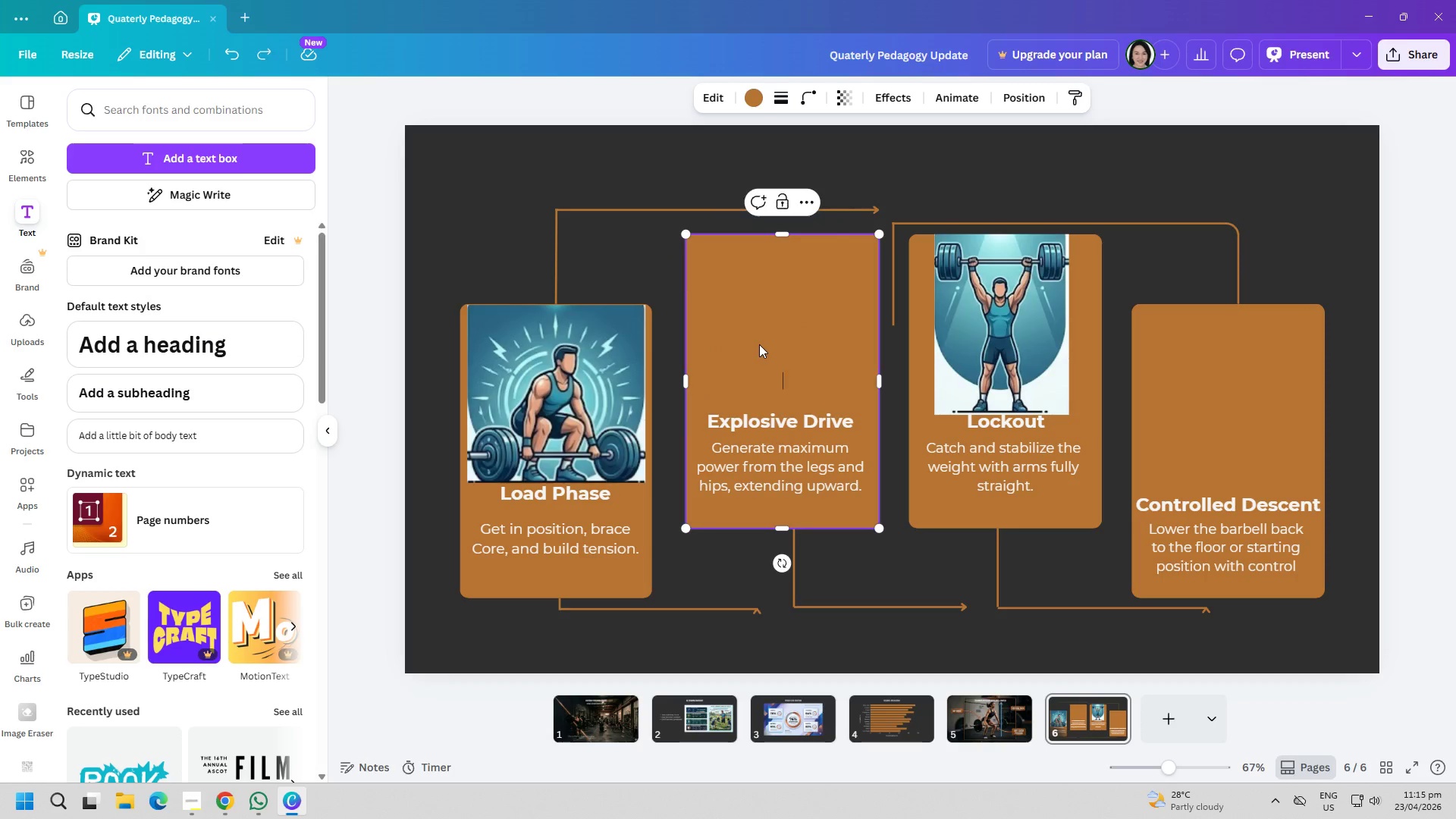 
key(Control+ControlLeft)
 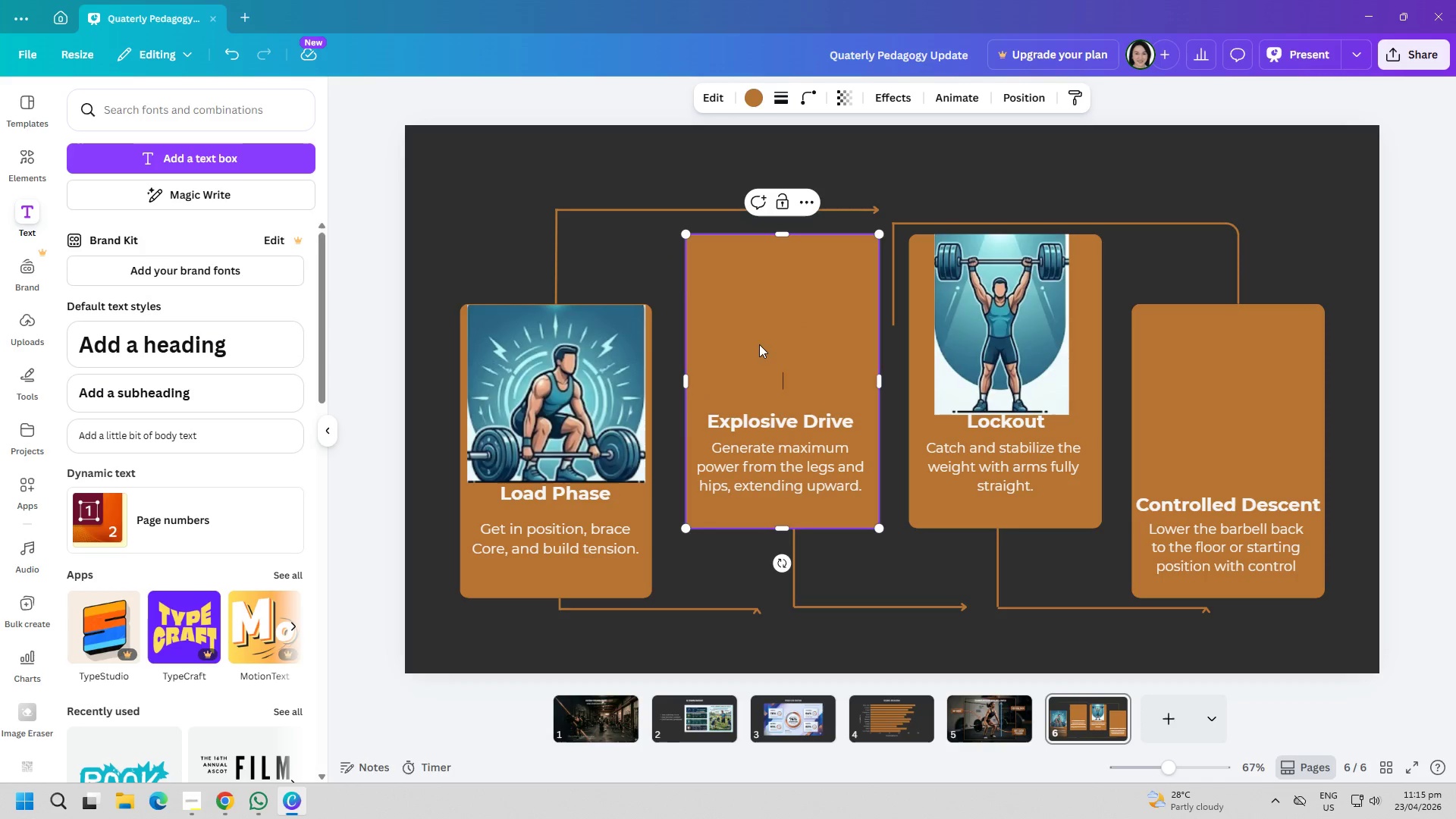 
key(Control+V)
 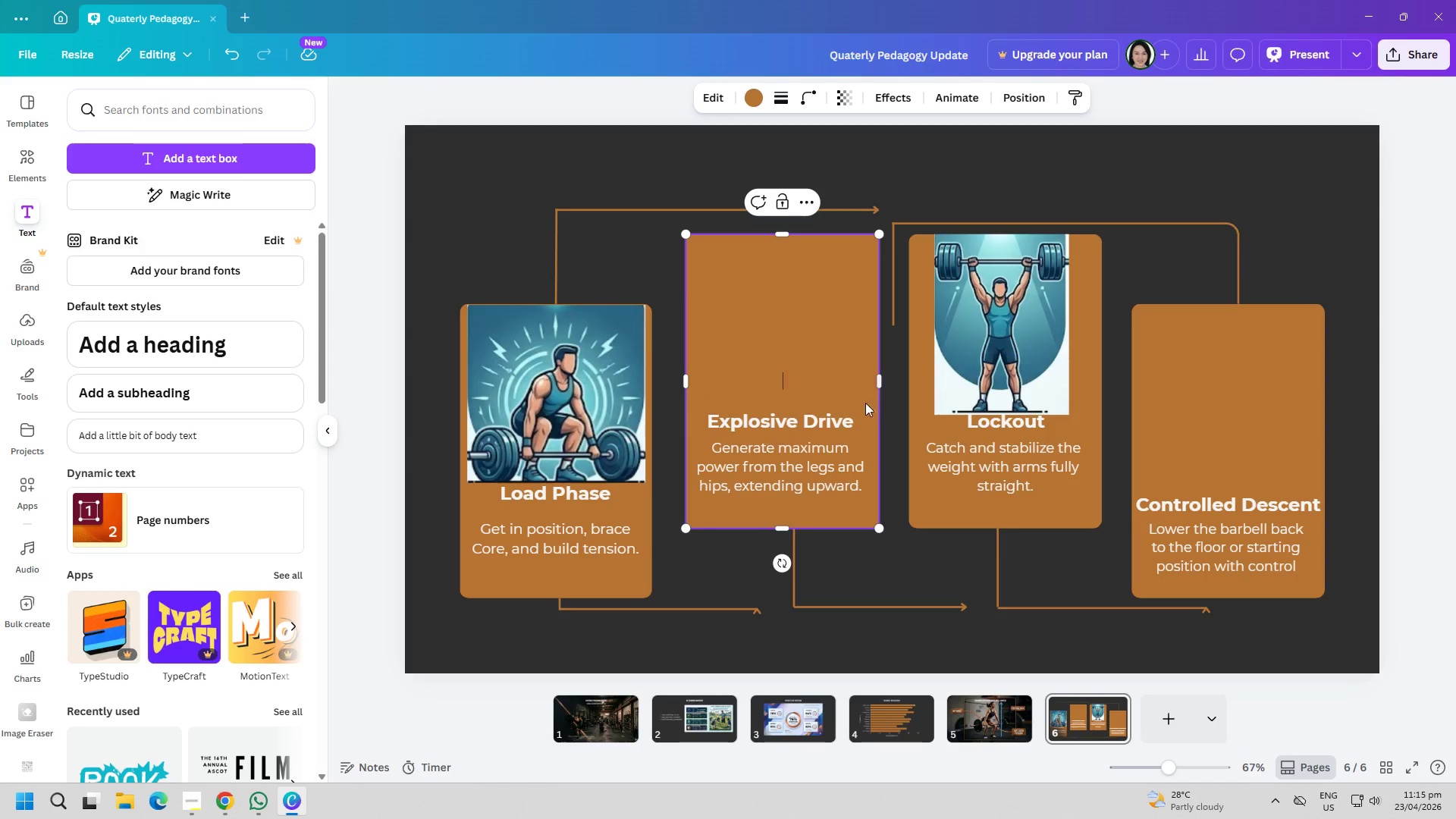 
left_click([790, 367])
 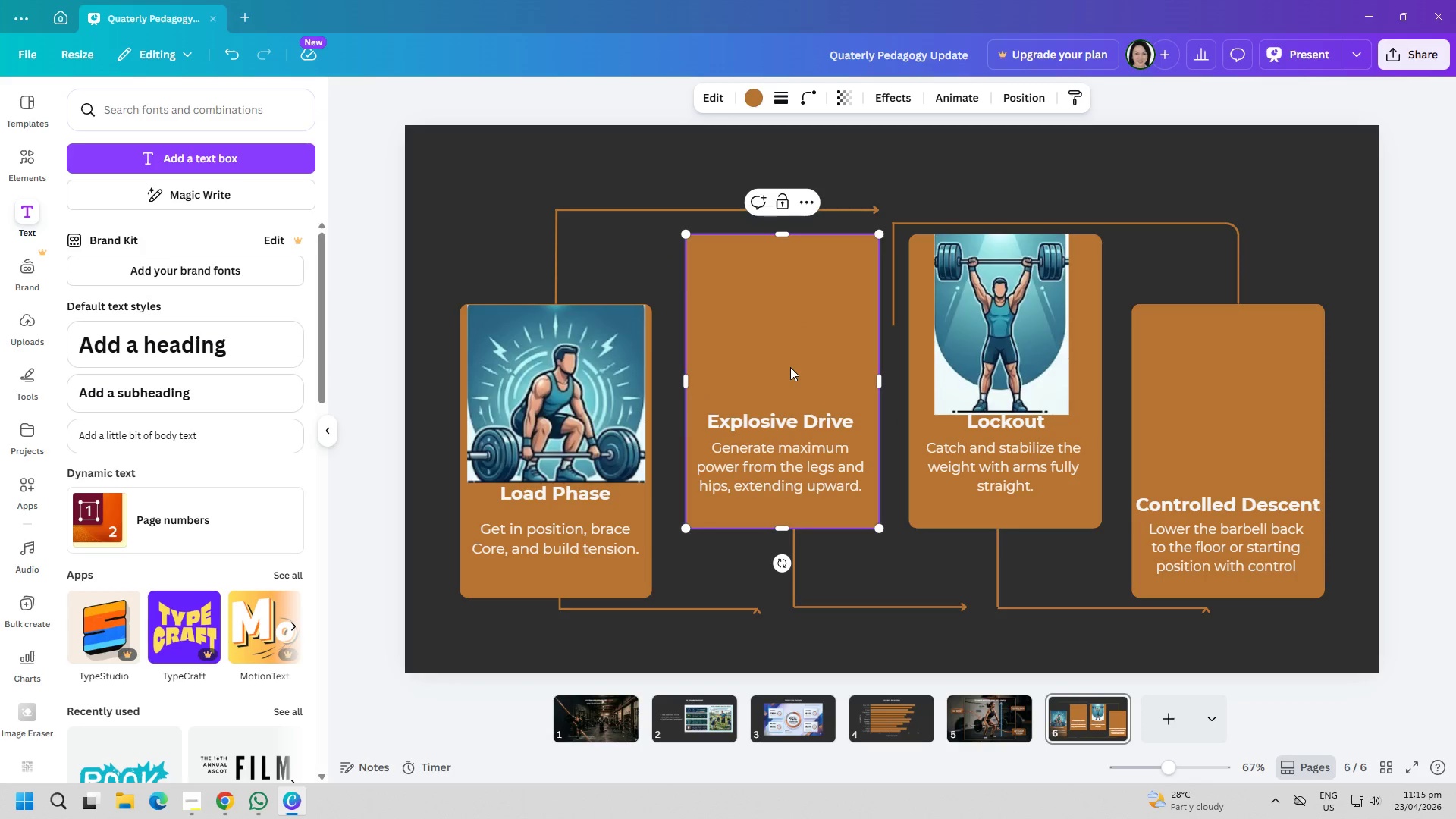 
key(Control+ControlLeft)
 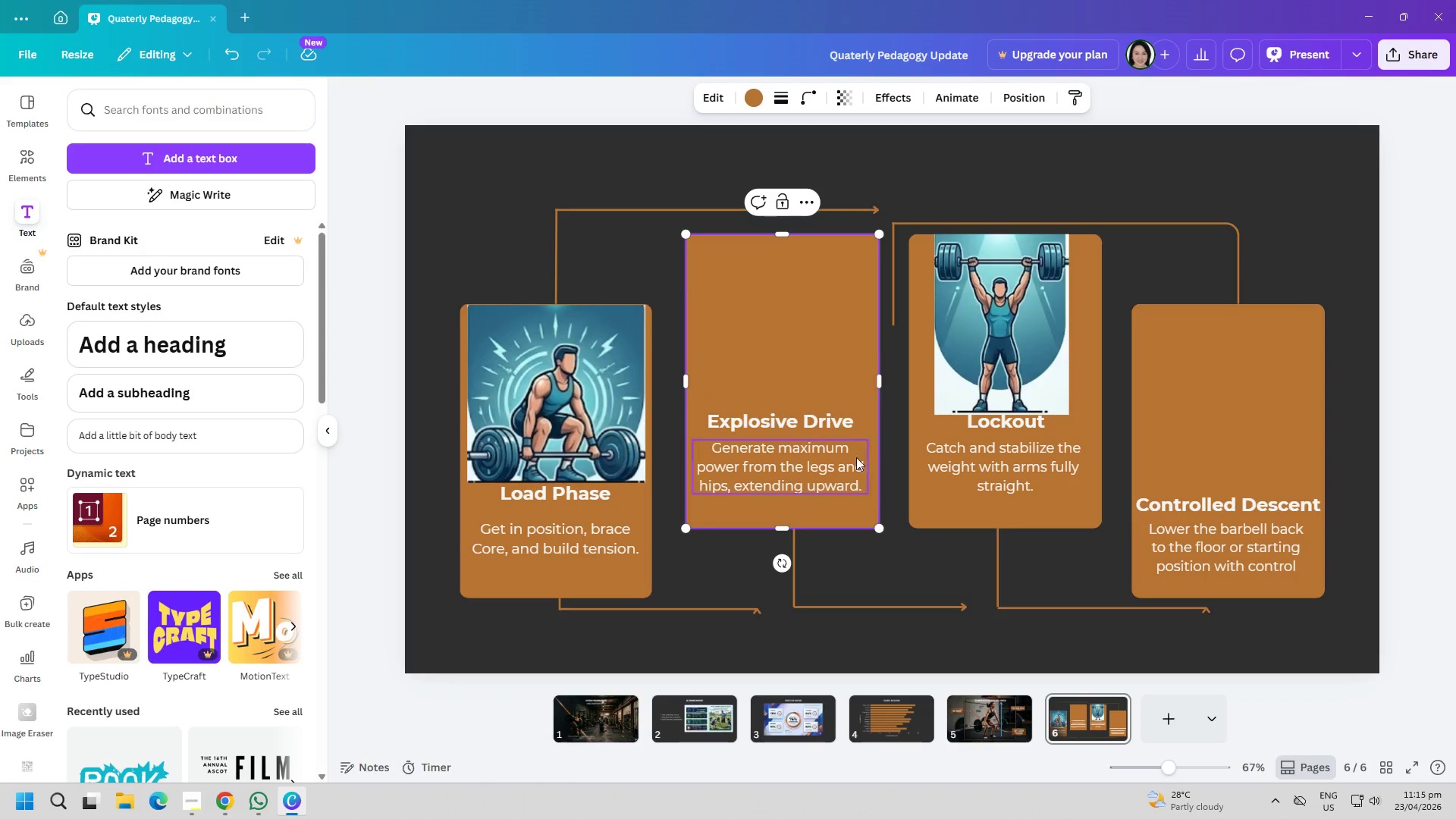 
key(Control+V)
 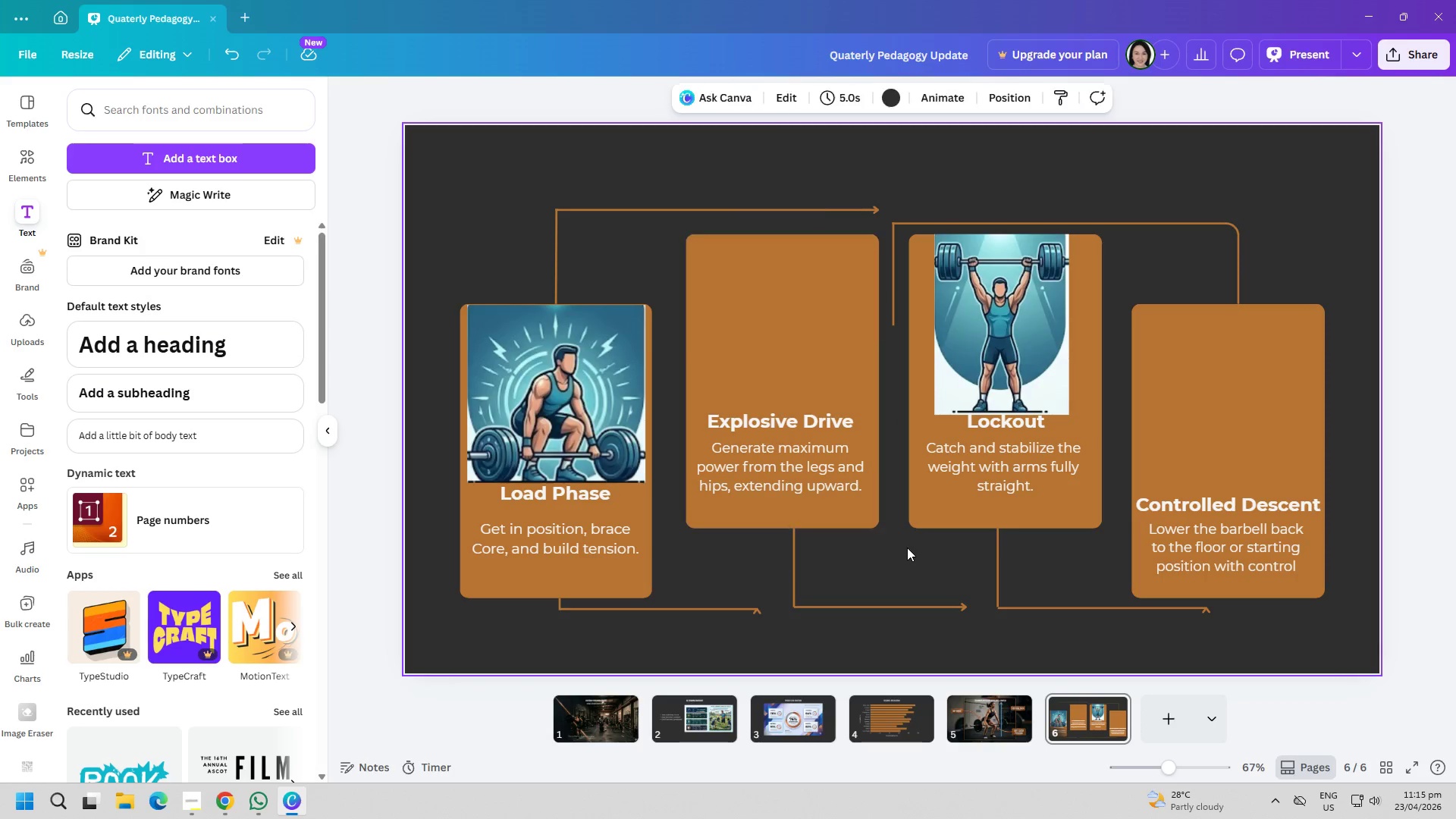 
key(Control+ControlLeft)
 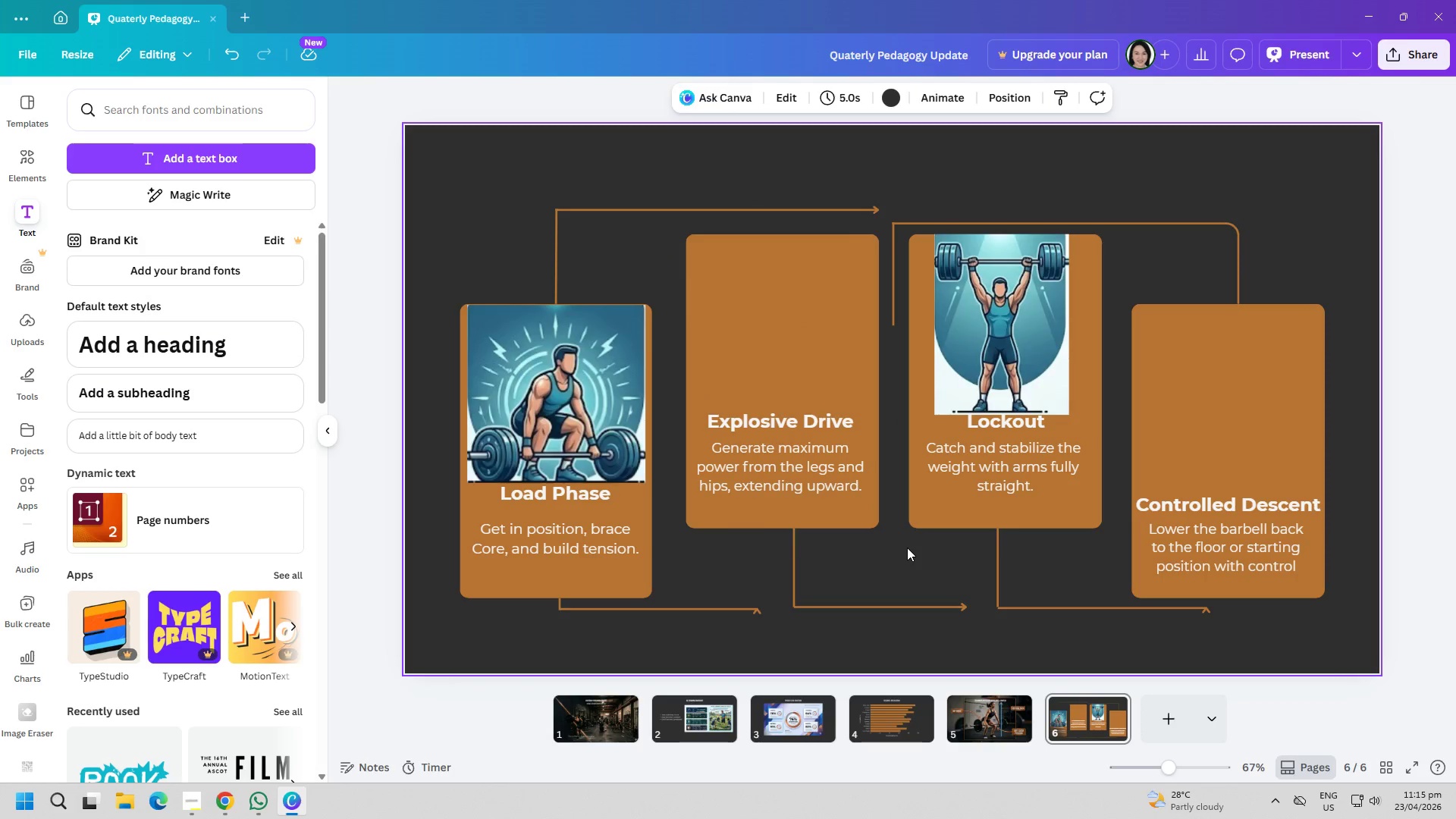 
key(Control+V)
 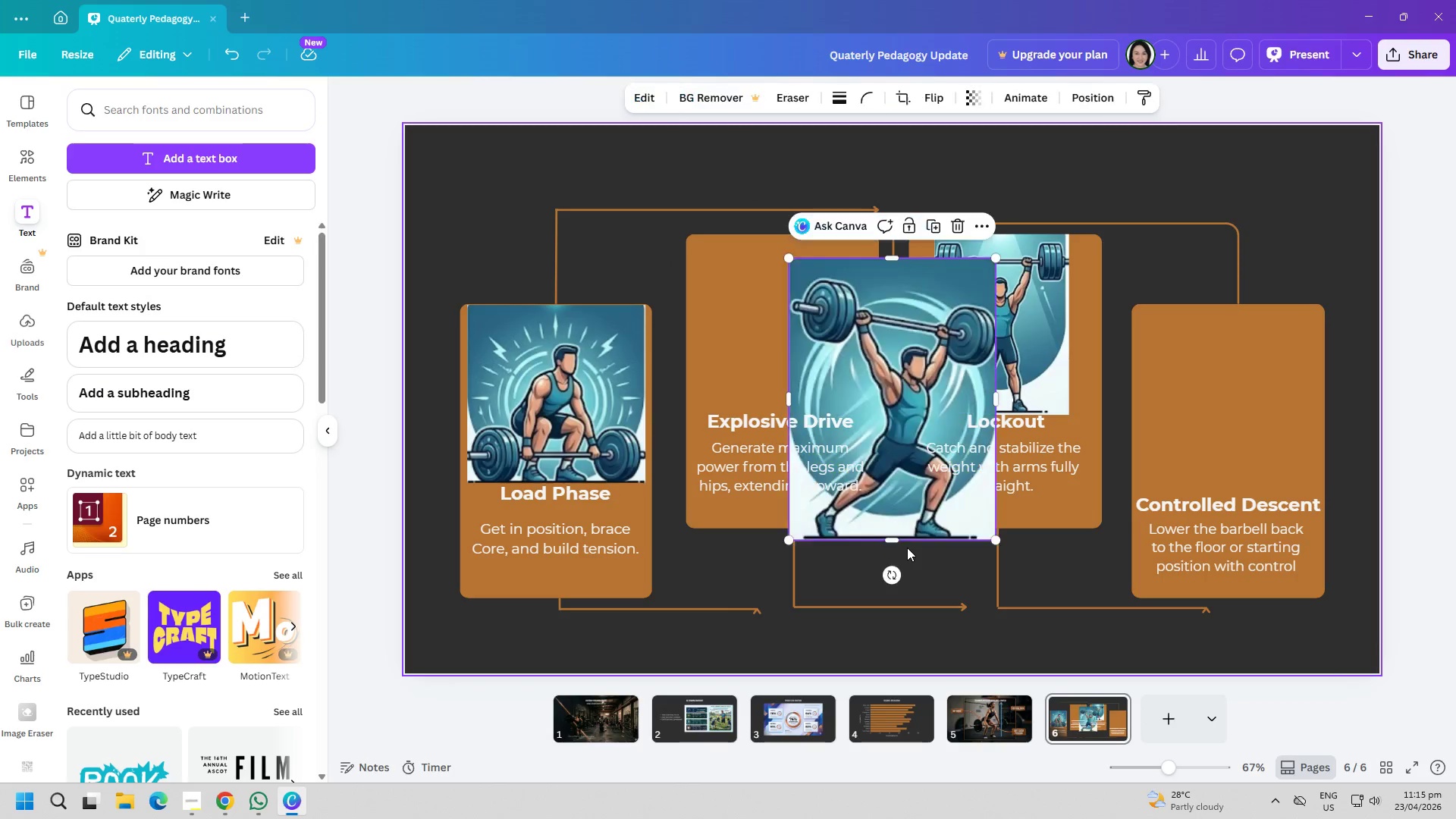 
key(Alt+AltLeft)
 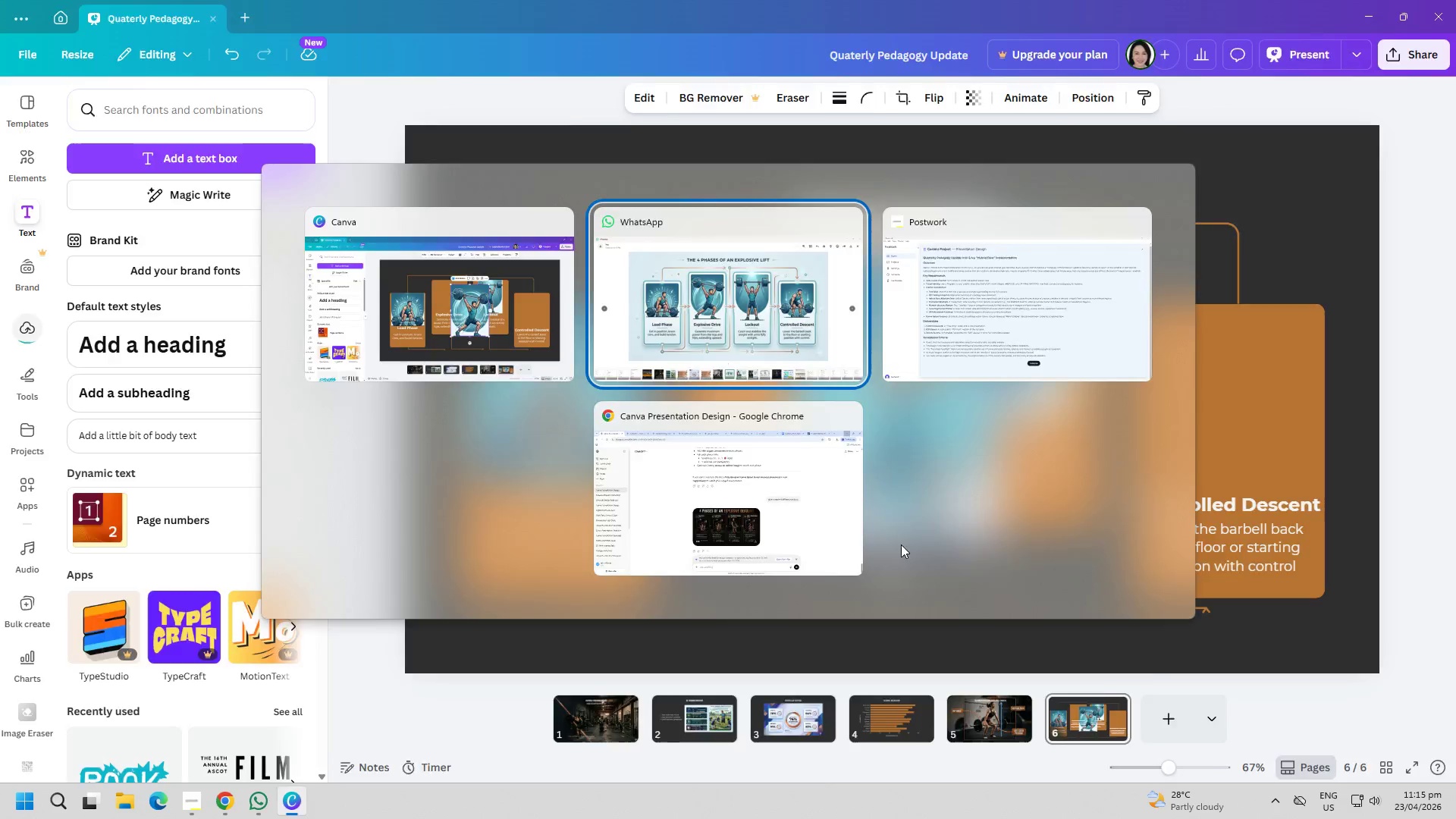 
key(Alt+Tab)
 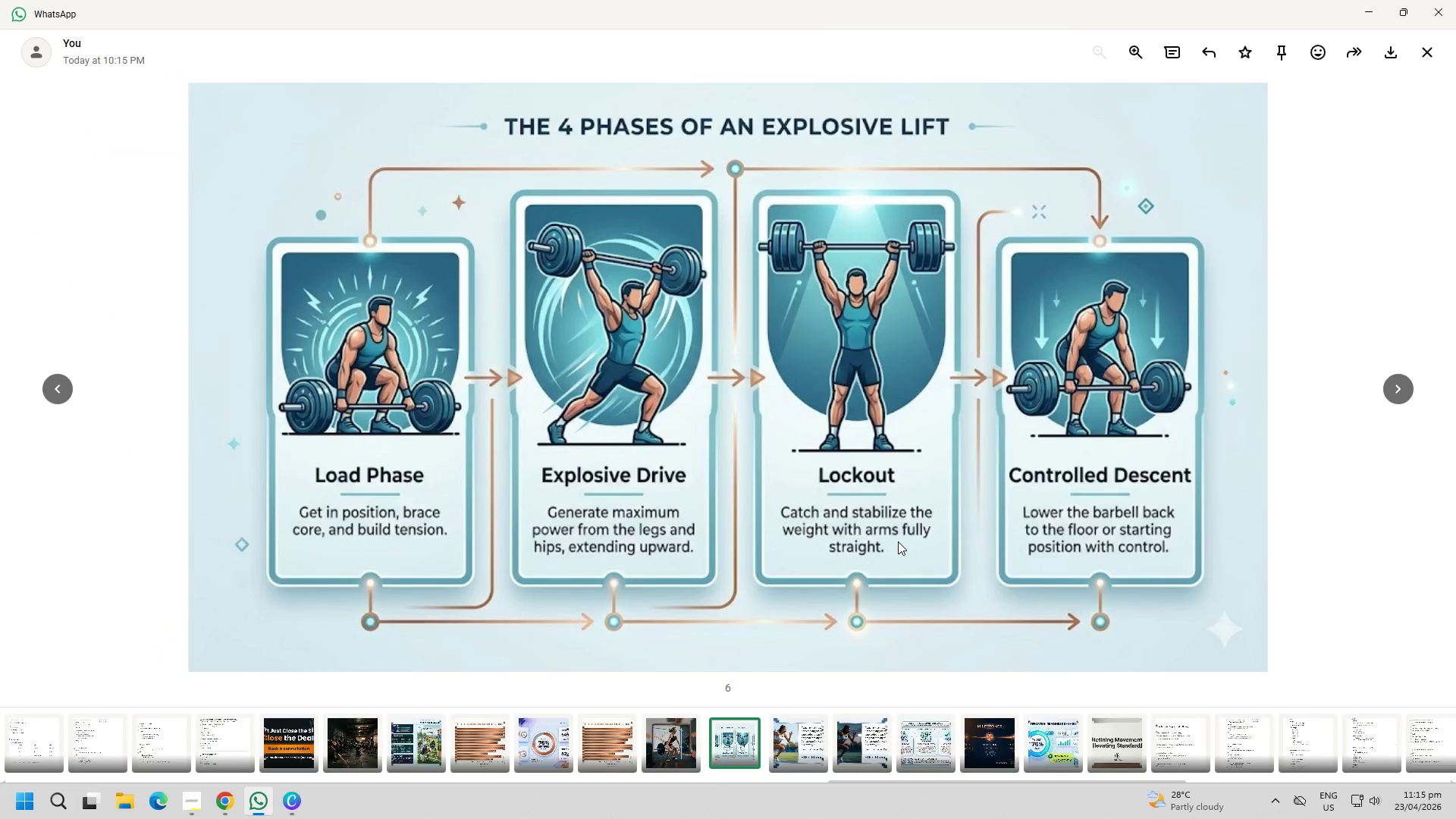 
key(Alt+AltLeft)
 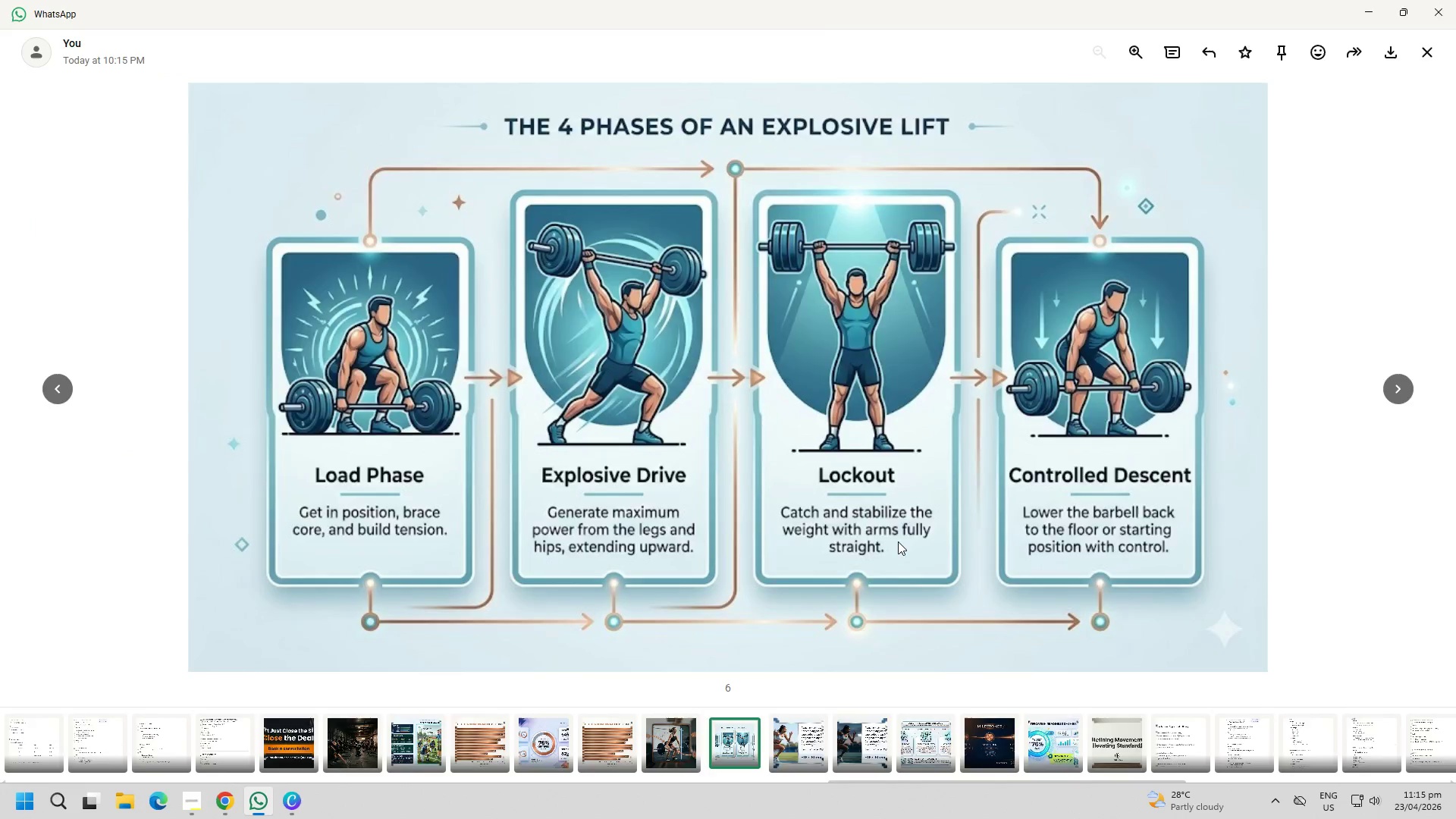 
key(Alt+Tab)
 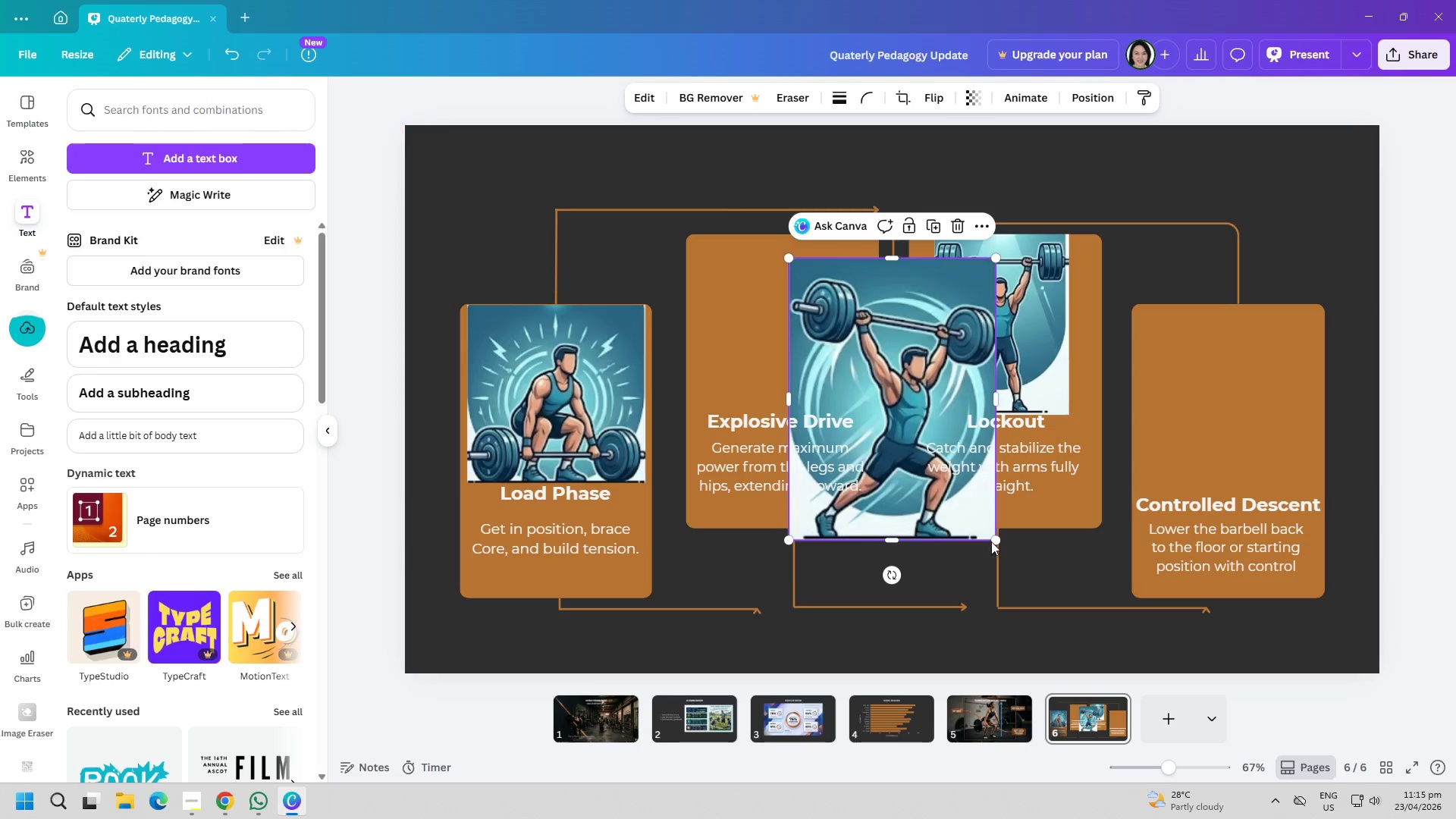 
left_click_drag(start_coordinate=[991, 538], to_coordinate=[911, 438])
 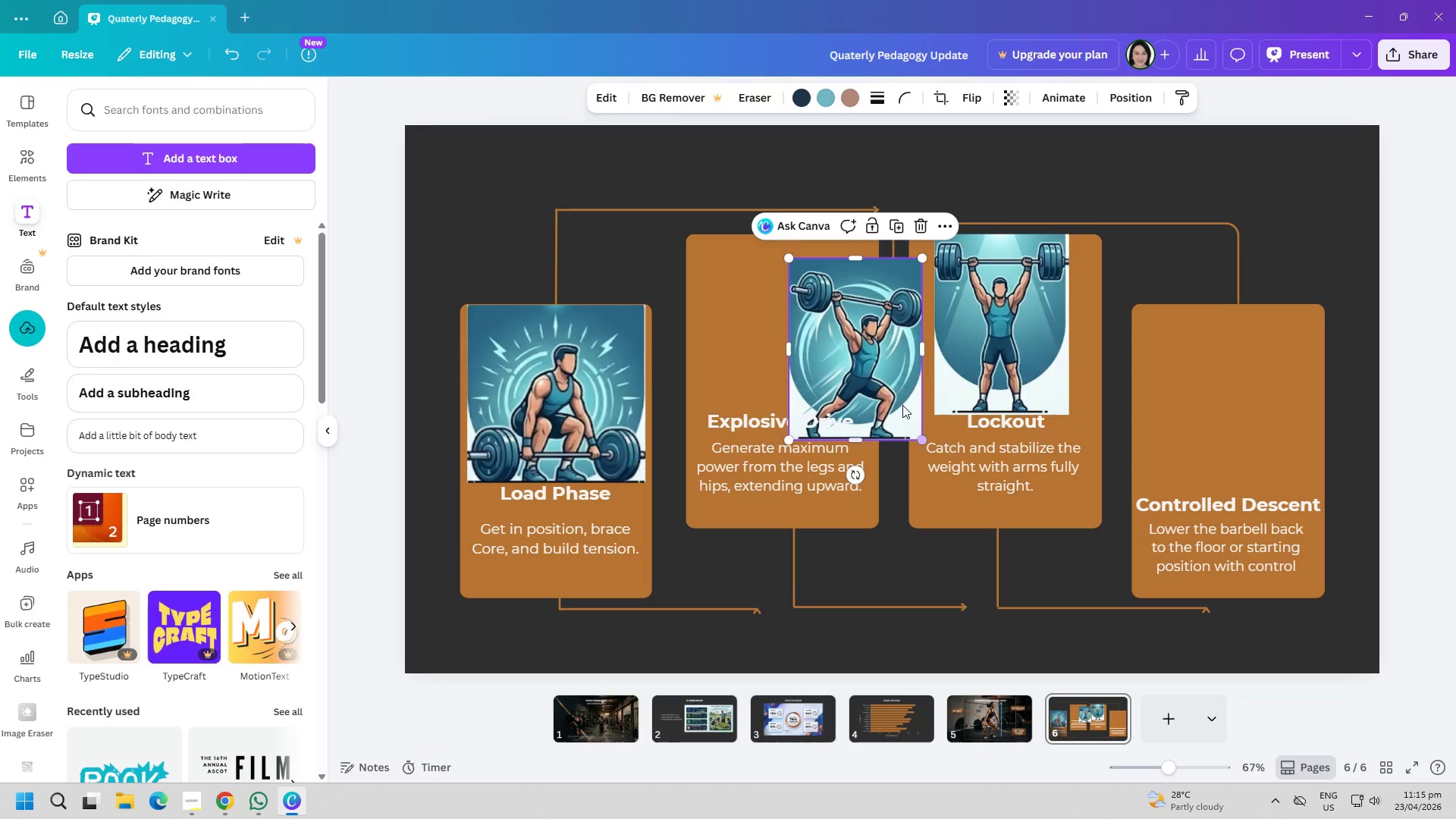 
left_click_drag(start_coordinate=[896, 374], to_coordinate=[909, 355])
 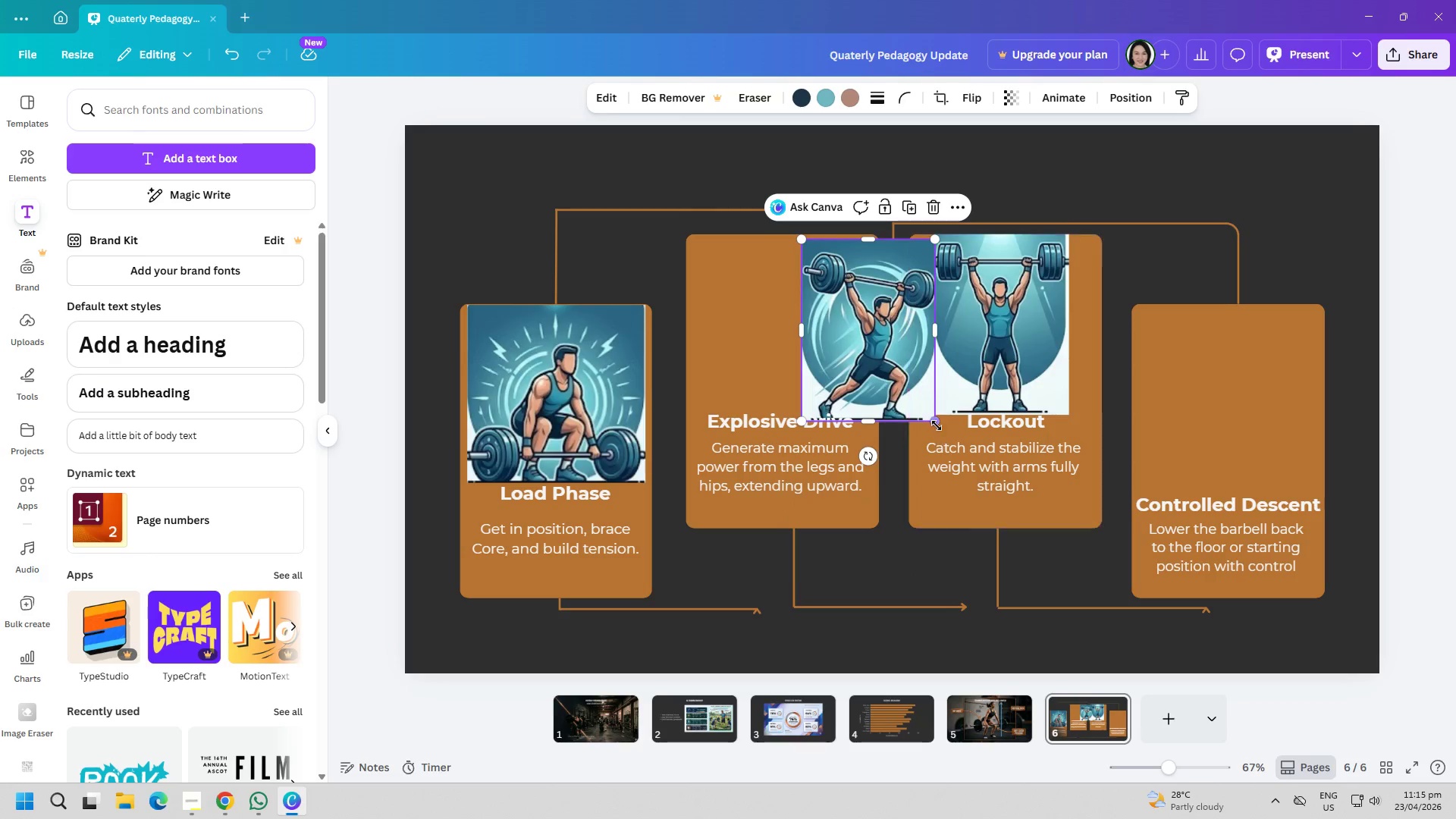 
left_click_drag(start_coordinate=[937, 423], to_coordinate=[935, 416])
 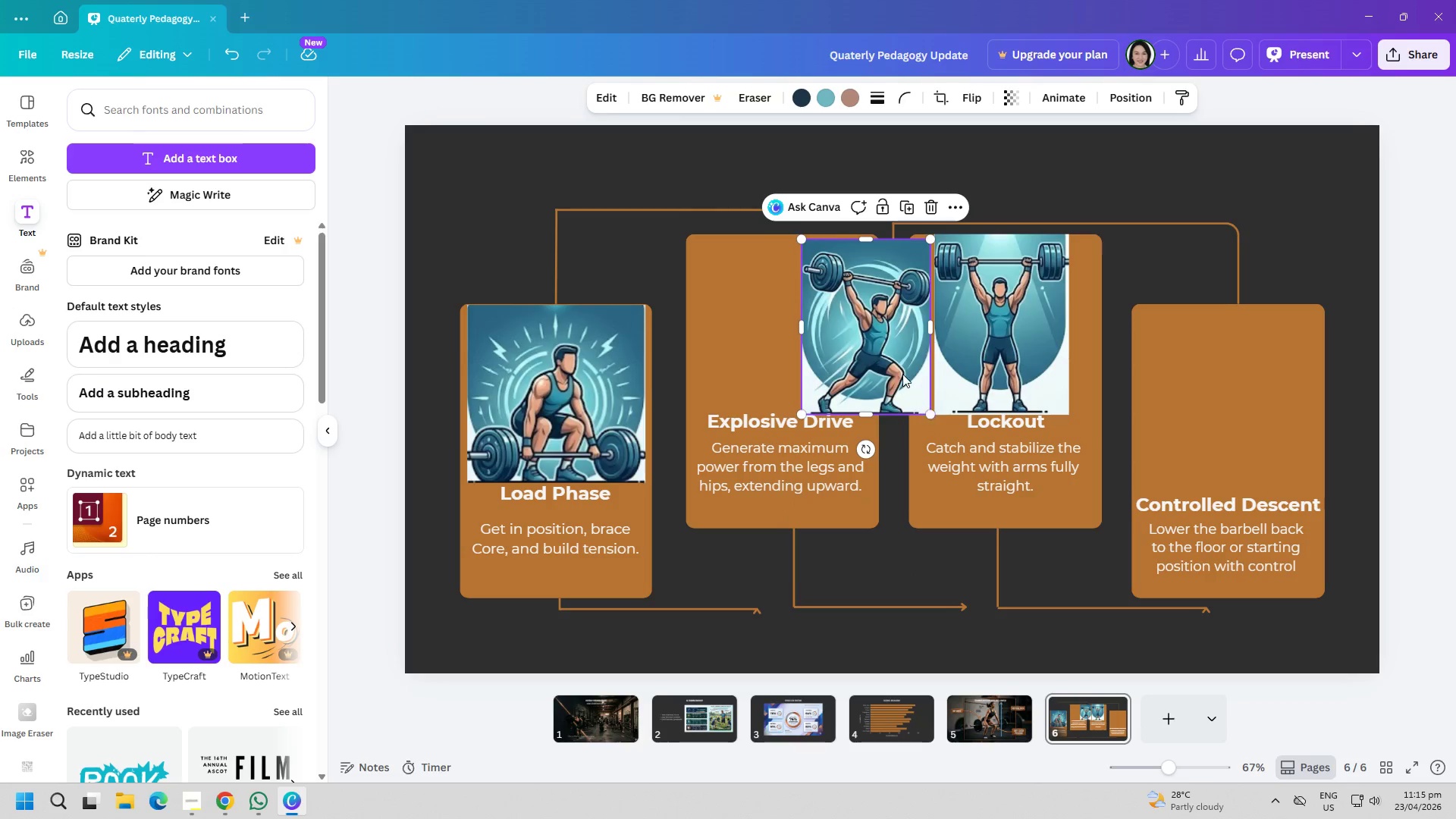 
left_click_drag(start_coordinate=[902, 374], to_coordinate=[907, 367])
 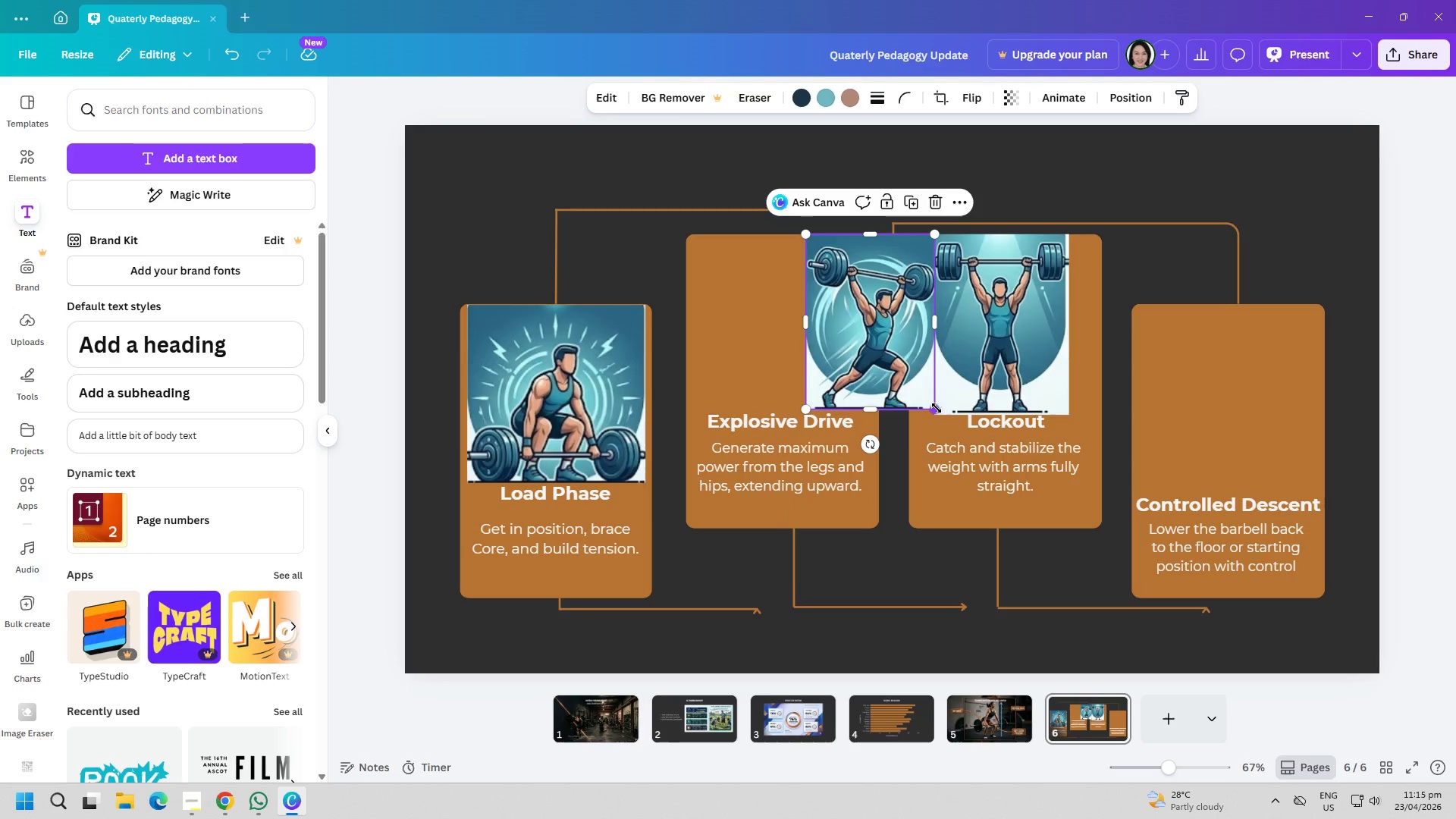 
left_click_drag(start_coordinate=[937, 408], to_coordinate=[938, 413])
 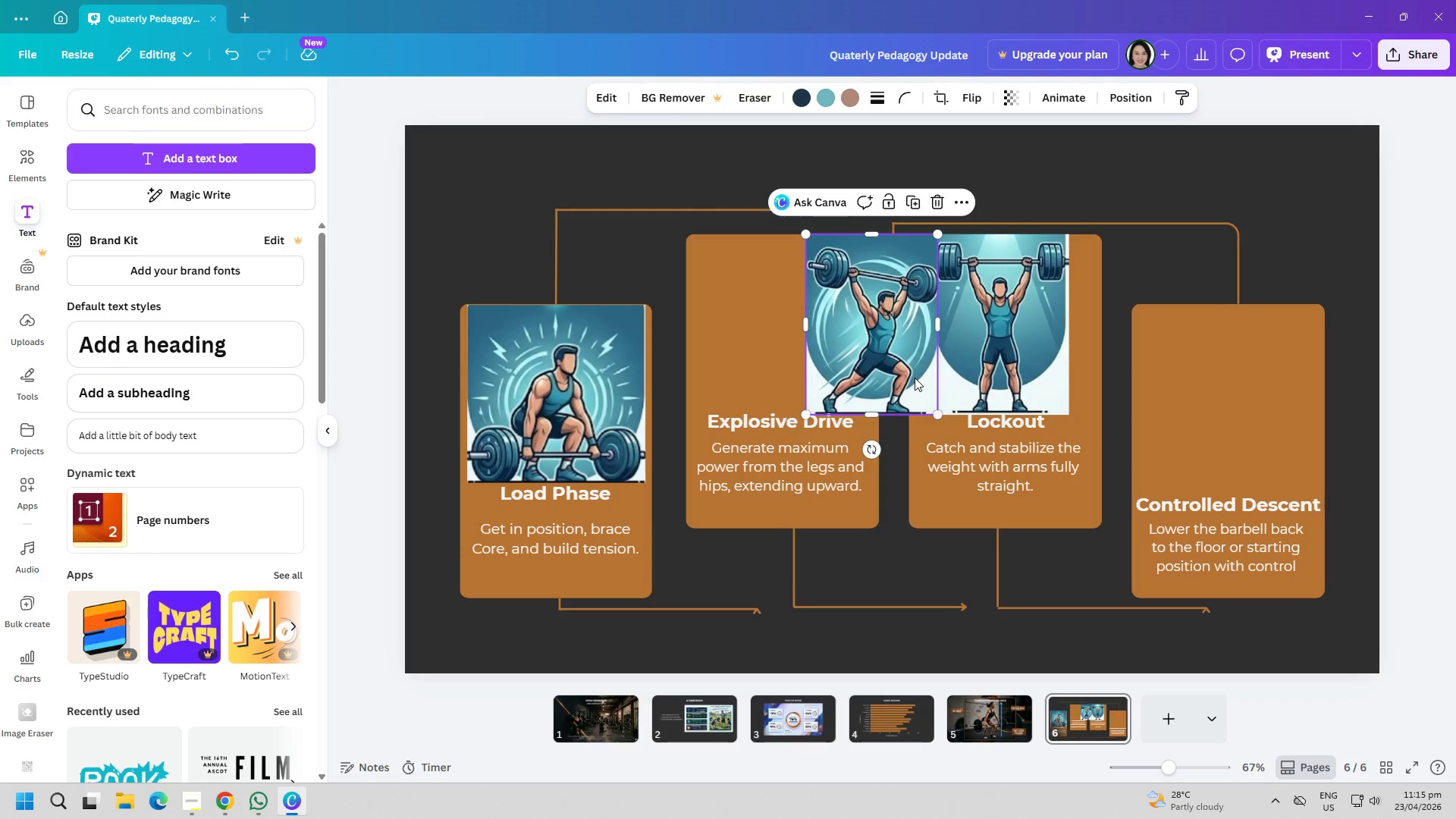 
left_click_drag(start_coordinate=[915, 378], to_coordinate=[821, 375])
 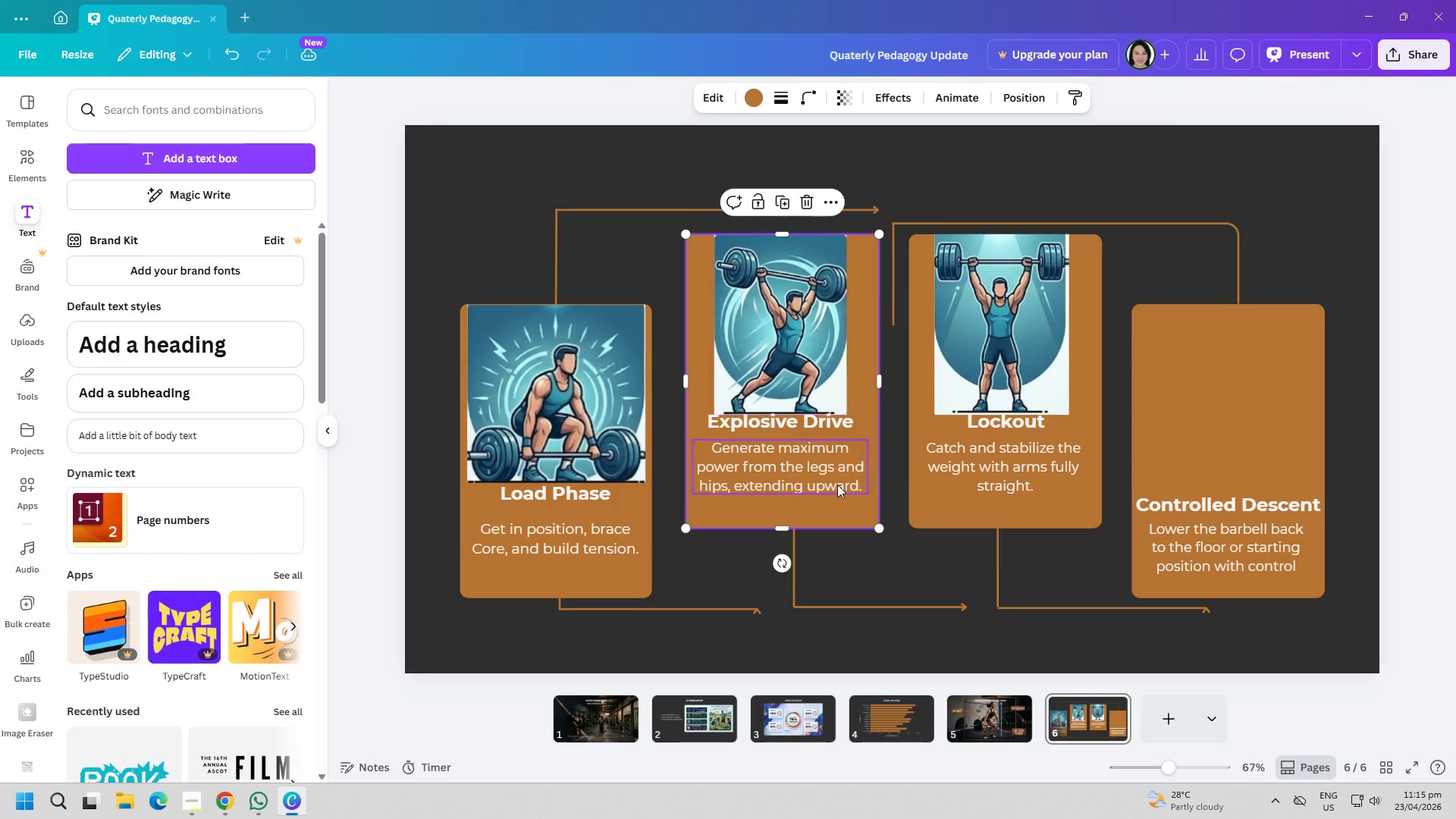 
left_click_drag(start_coordinate=[797, 425], to_coordinate=[797, 433])
 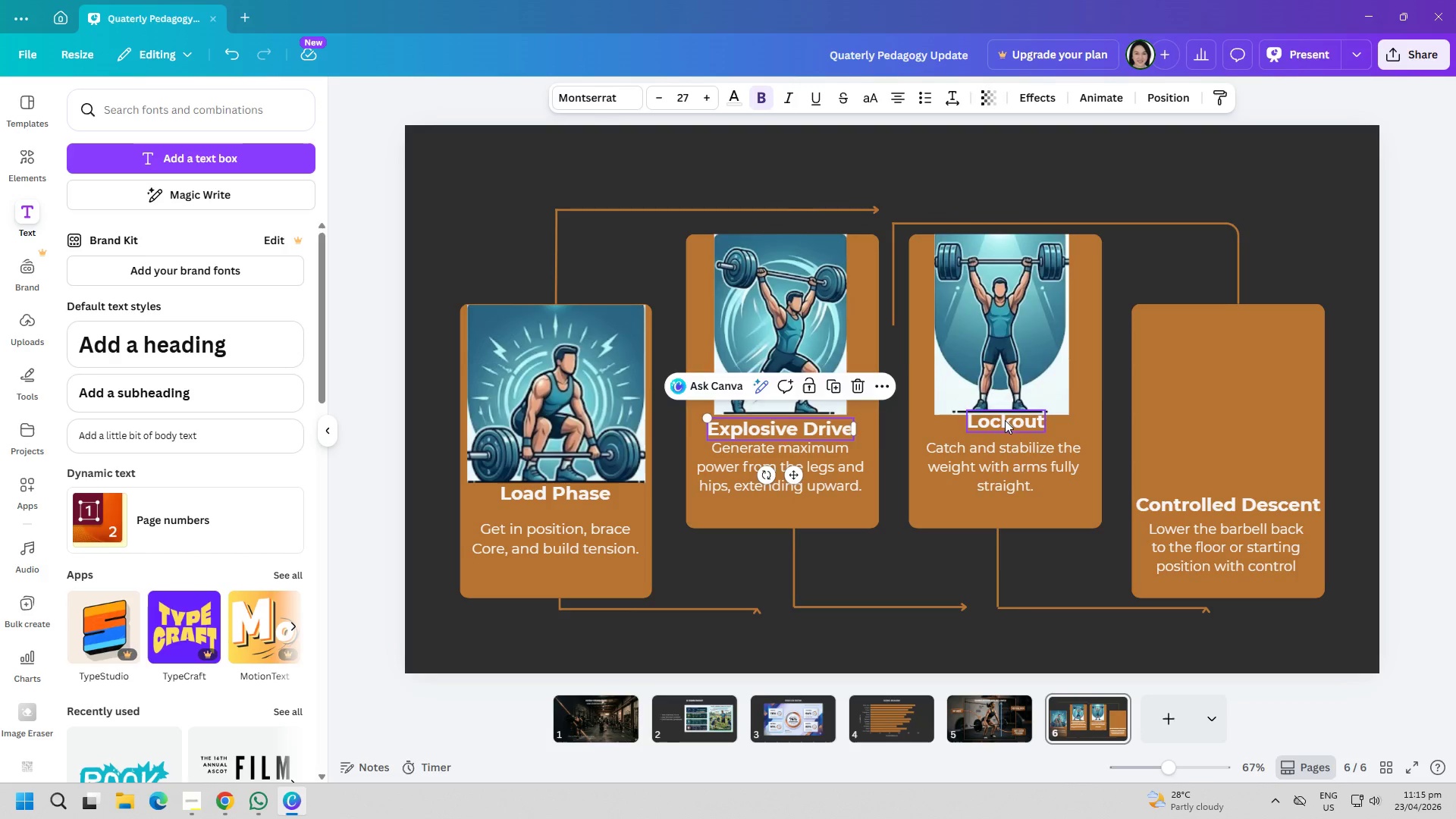 
left_click_drag(start_coordinate=[1005, 416], to_coordinate=[1006, 425])
 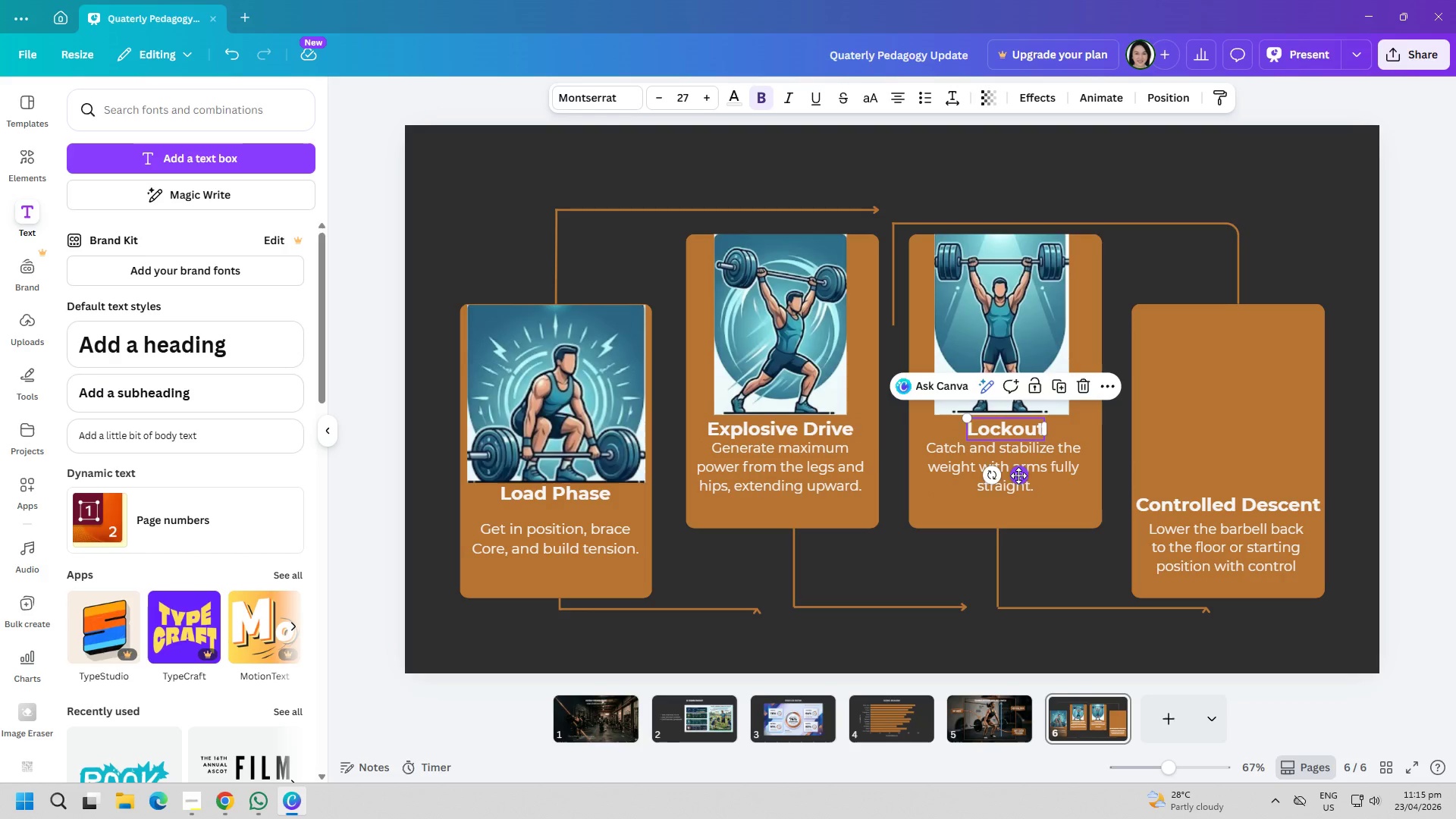 
left_click_drag(start_coordinate=[1018, 475], to_coordinate=[1023, 473])
 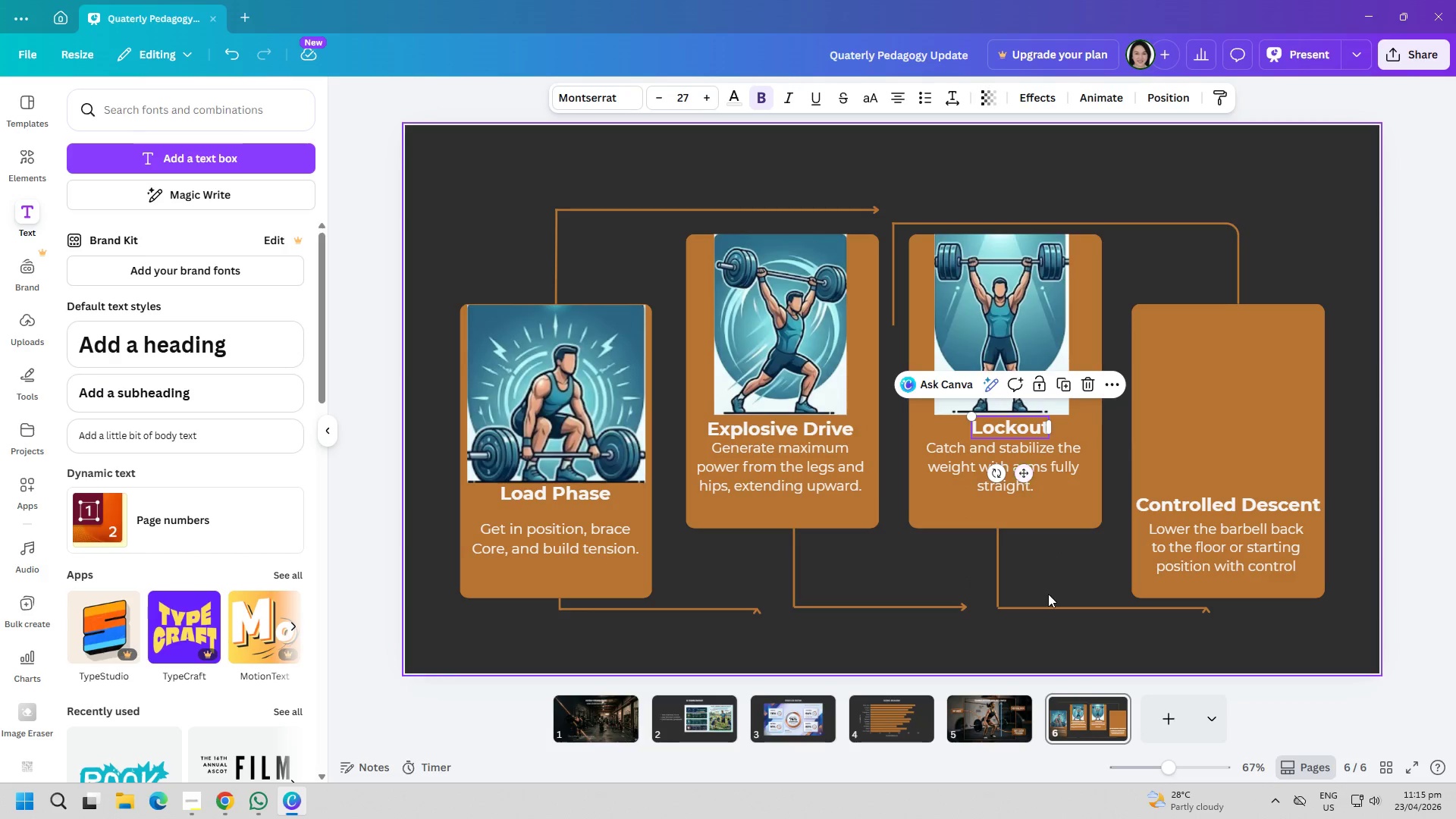 
left_click([1048, 594])
 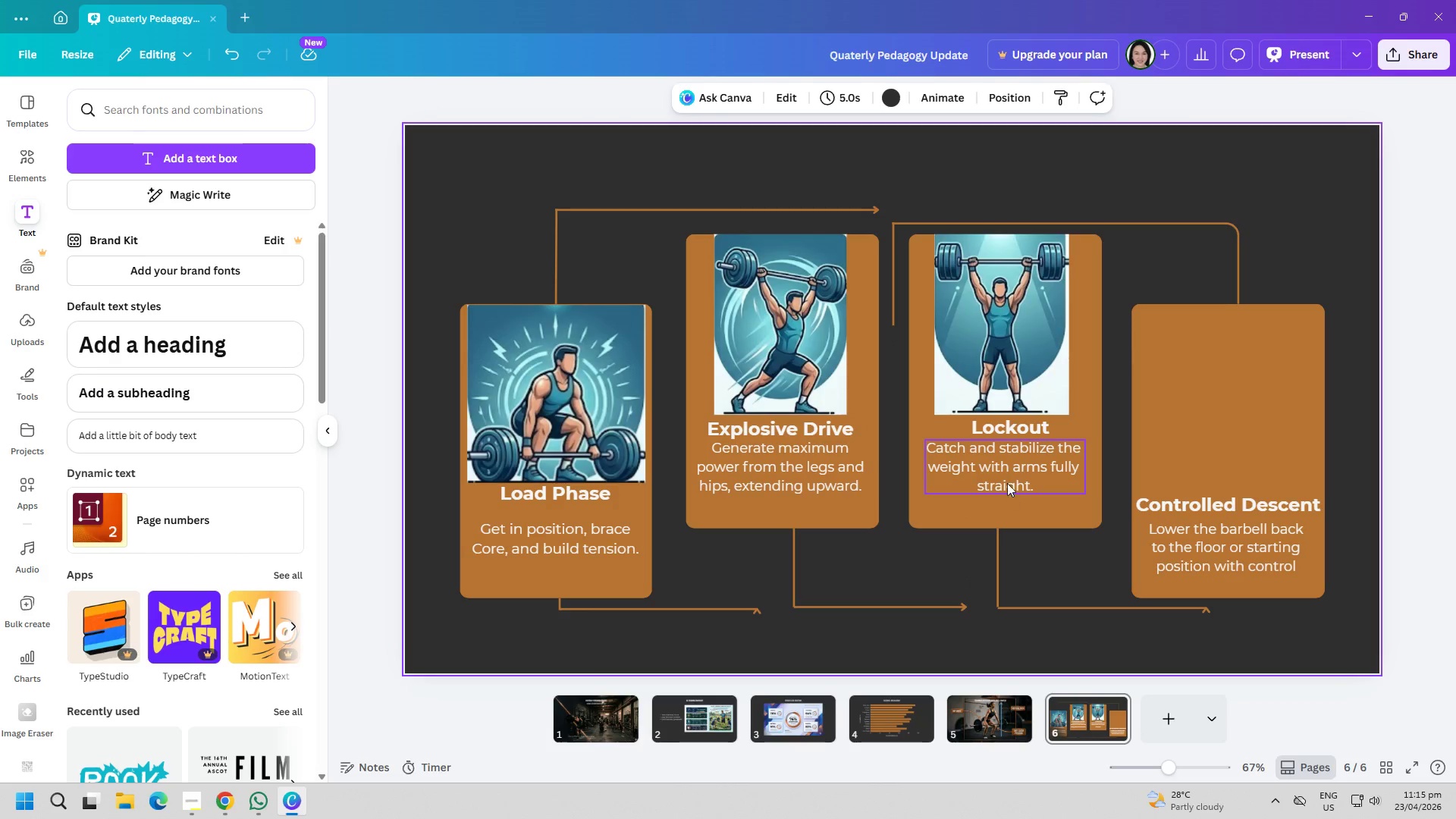 
left_click_drag(start_coordinate=[1003, 478], to_coordinate=[1005, 489])
 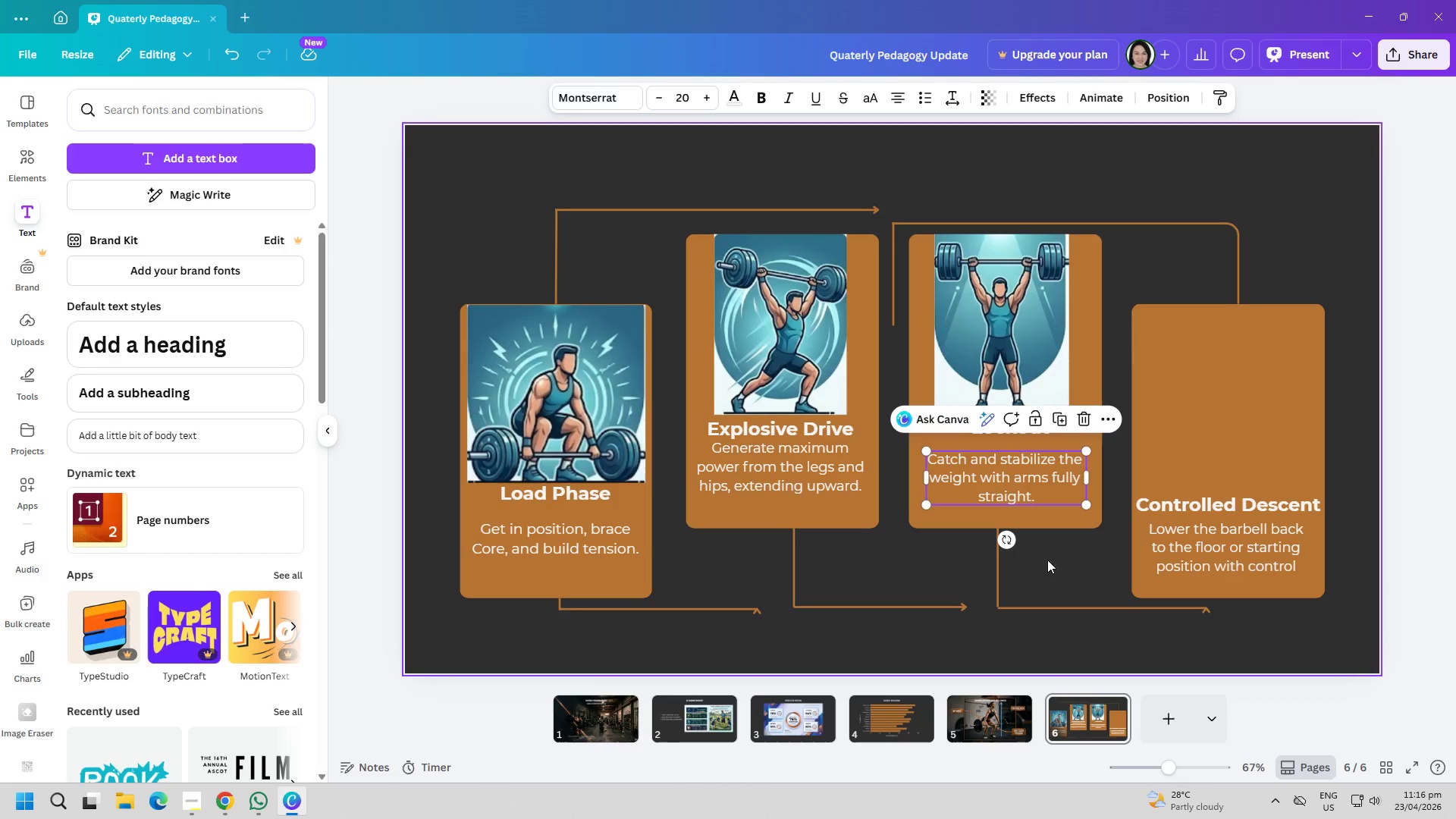 
left_click([1059, 583])
 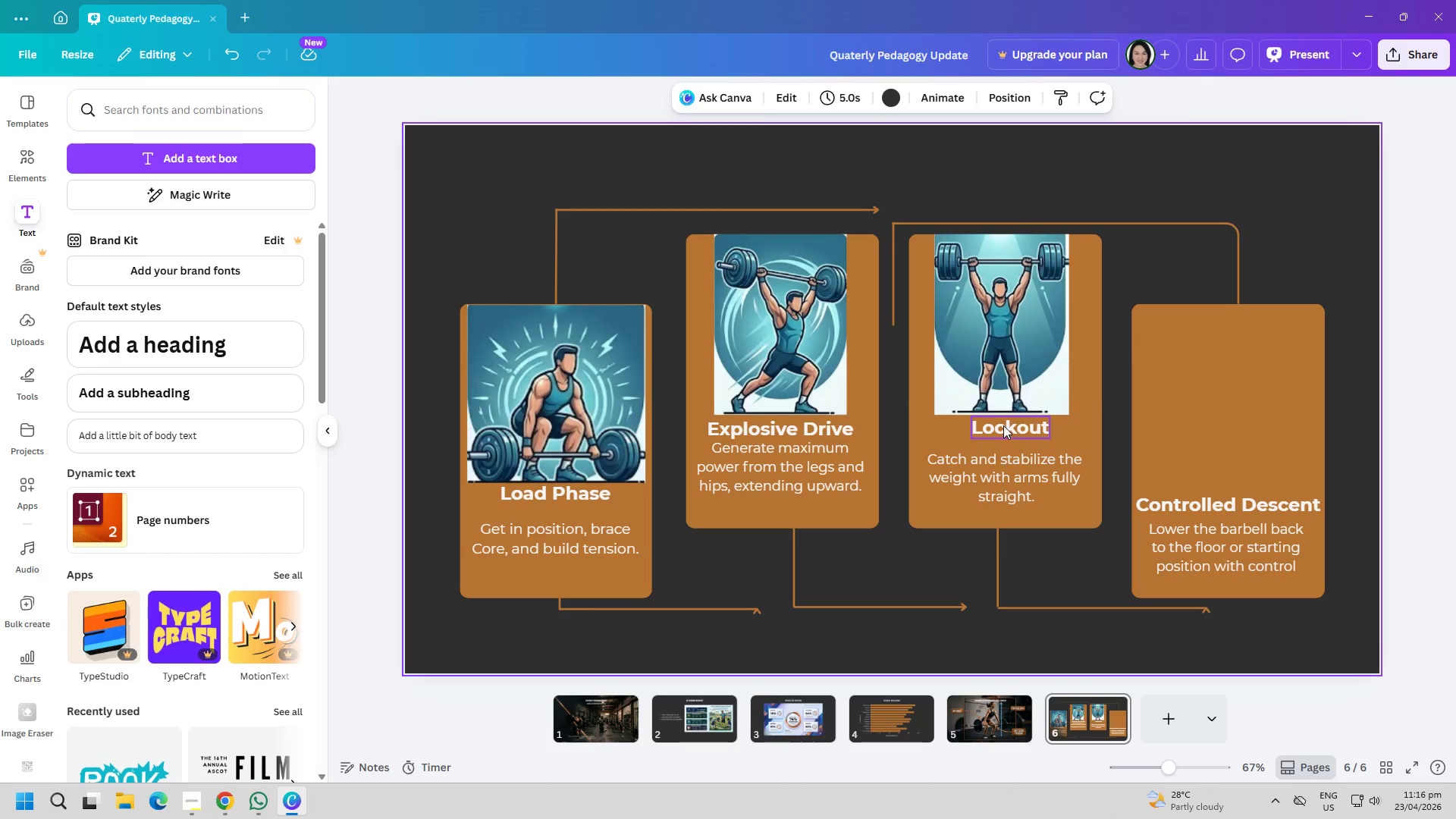 
left_click_drag(start_coordinate=[1003, 425], to_coordinate=[1000, 430])
 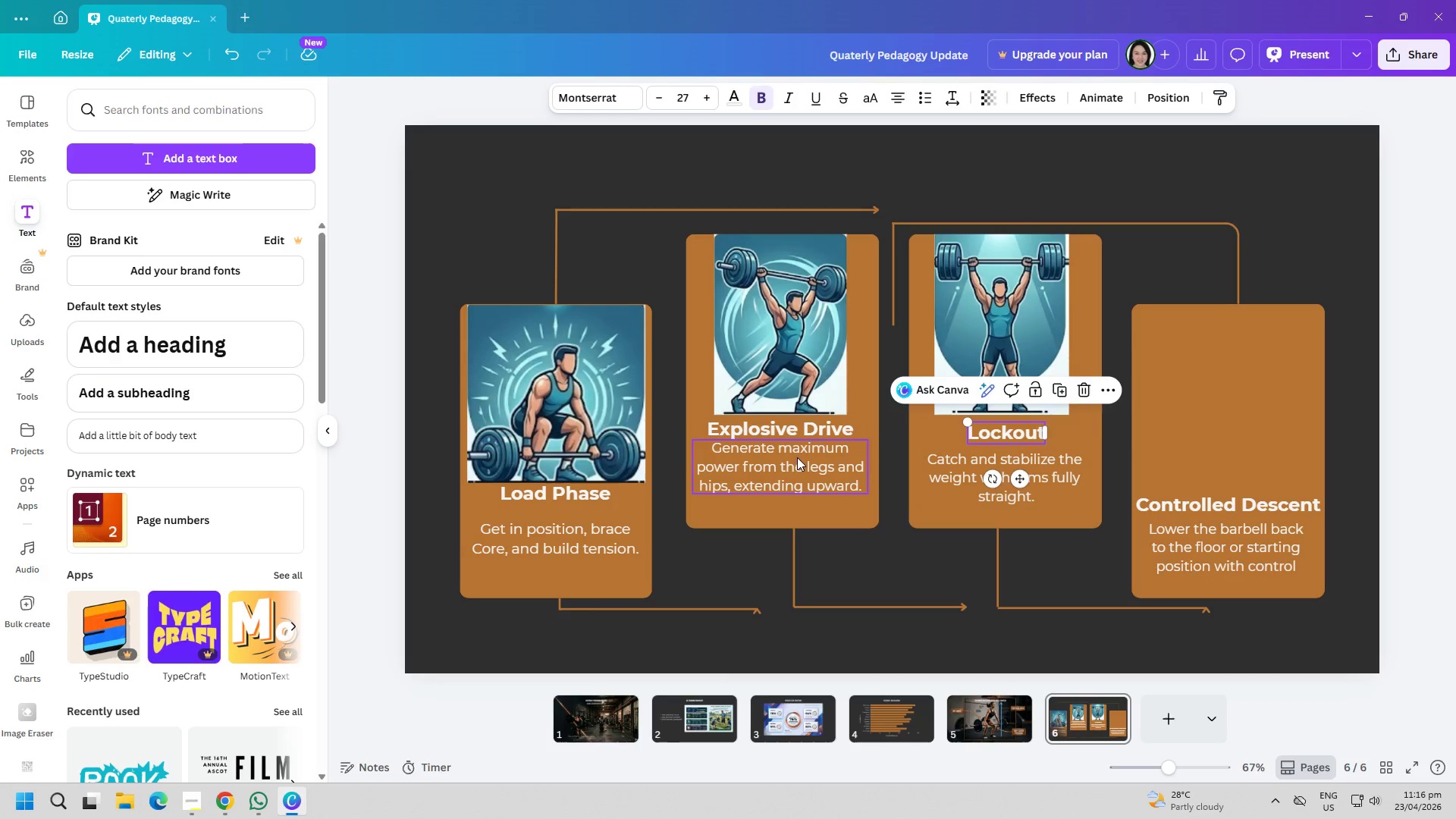 
left_click_drag(start_coordinate=[795, 460], to_coordinate=[797, 472])
 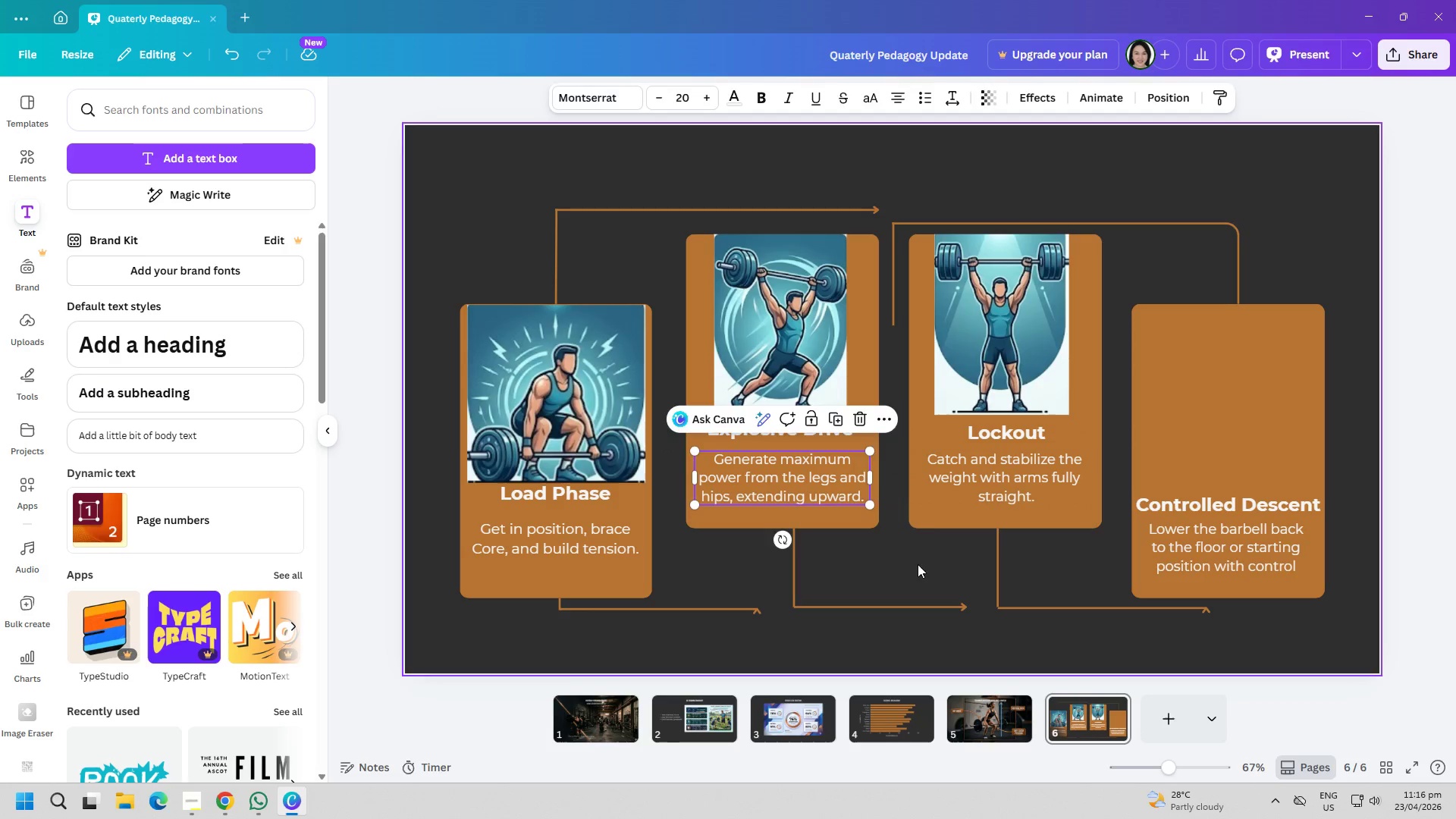 
left_click_drag(start_coordinate=[918, 564], to_coordinate=[921, 570])
 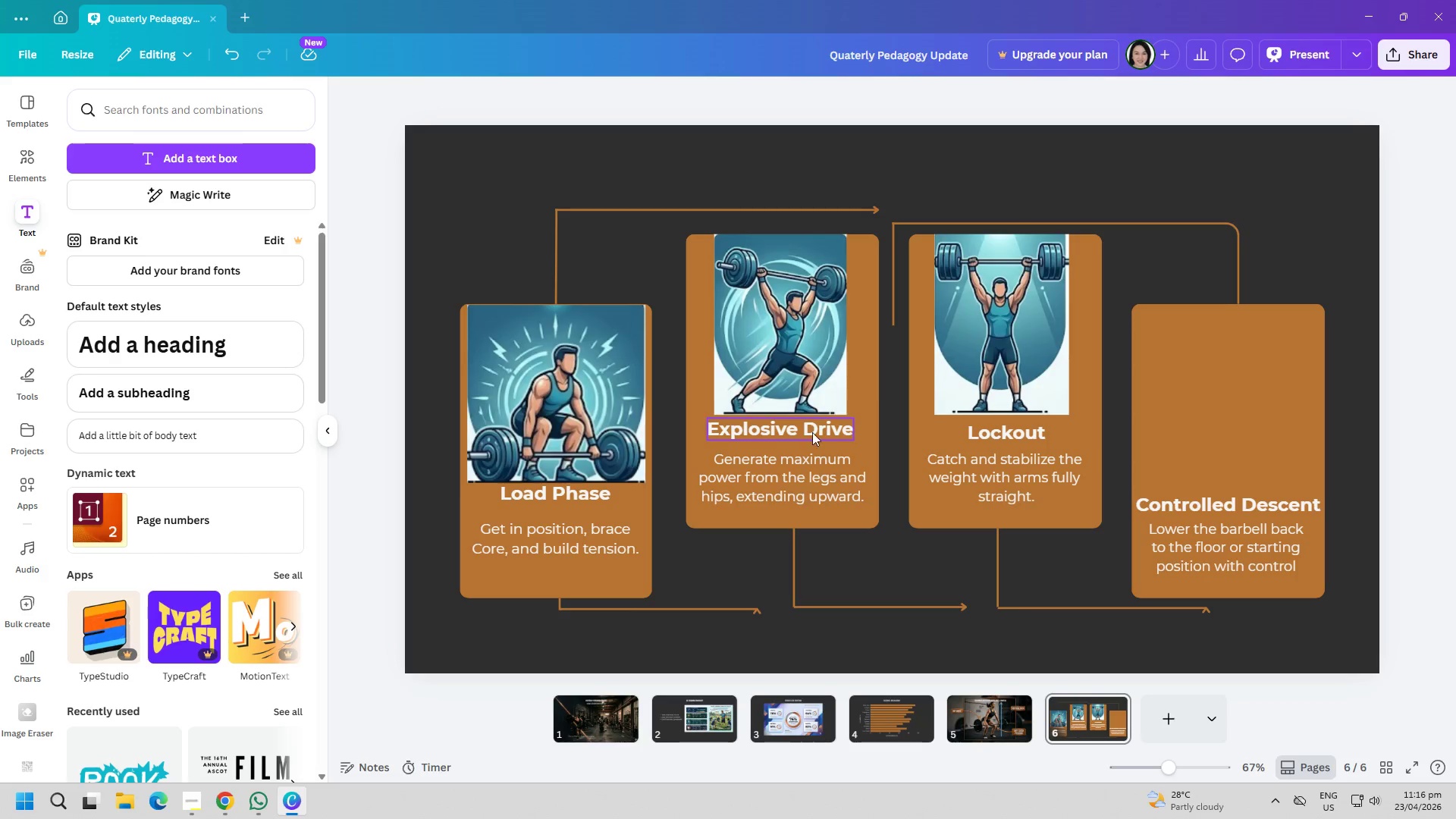 
left_click_drag(start_coordinate=[811, 432], to_coordinate=[811, 437])
 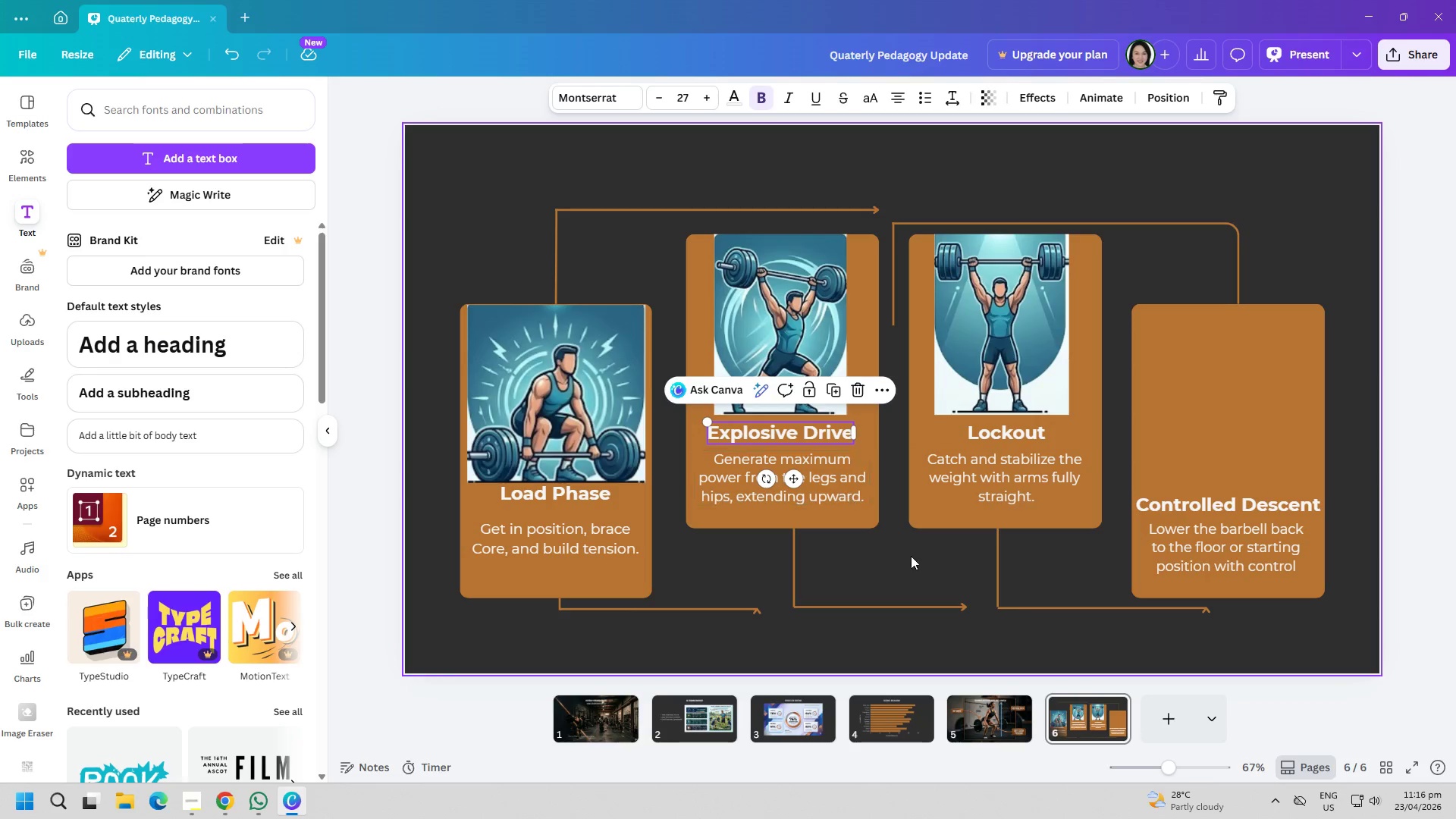 
left_click_drag(start_coordinate=[912, 560], to_coordinate=[914, 576])
 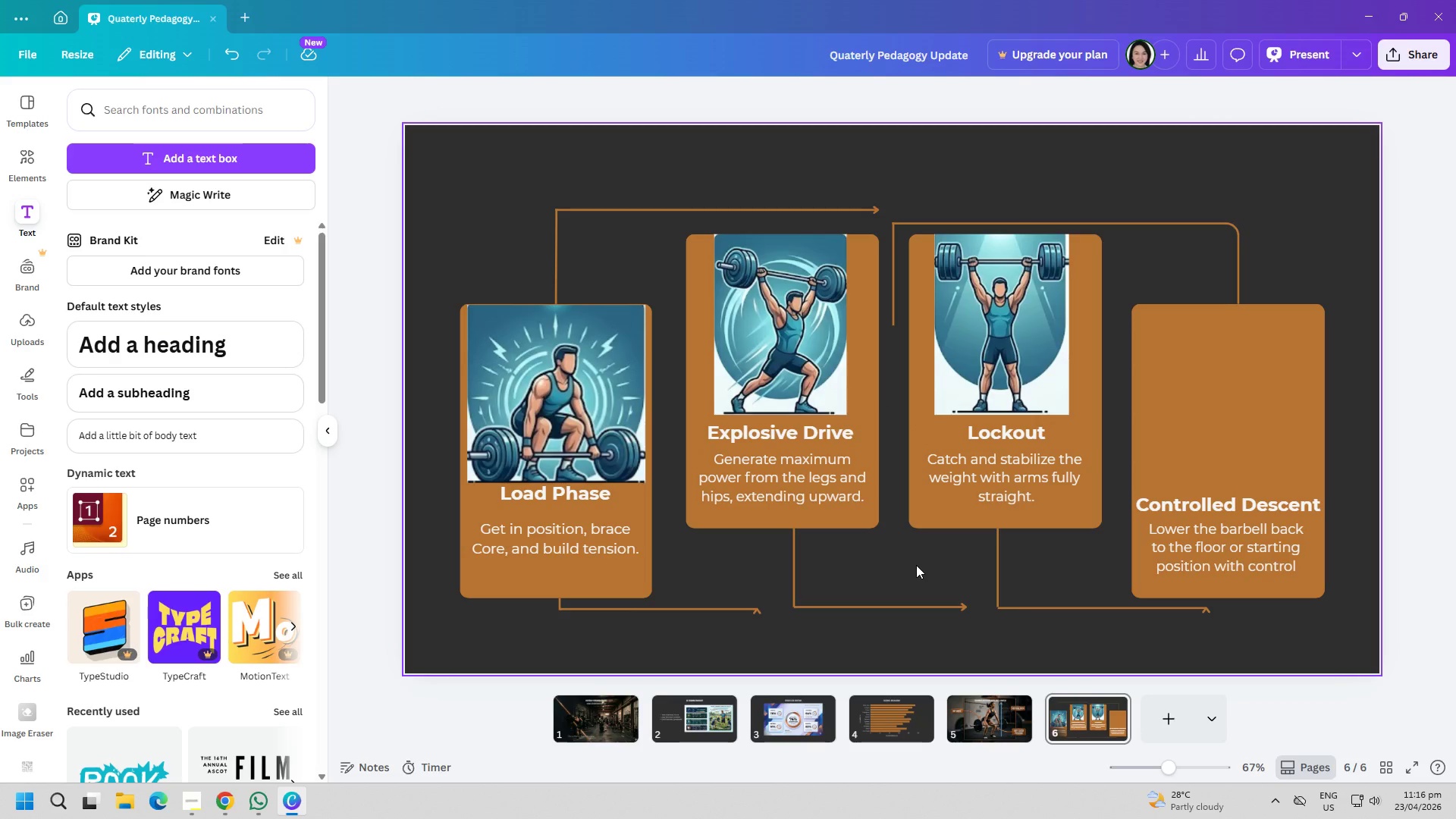 
key(Alt+AltLeft)
 